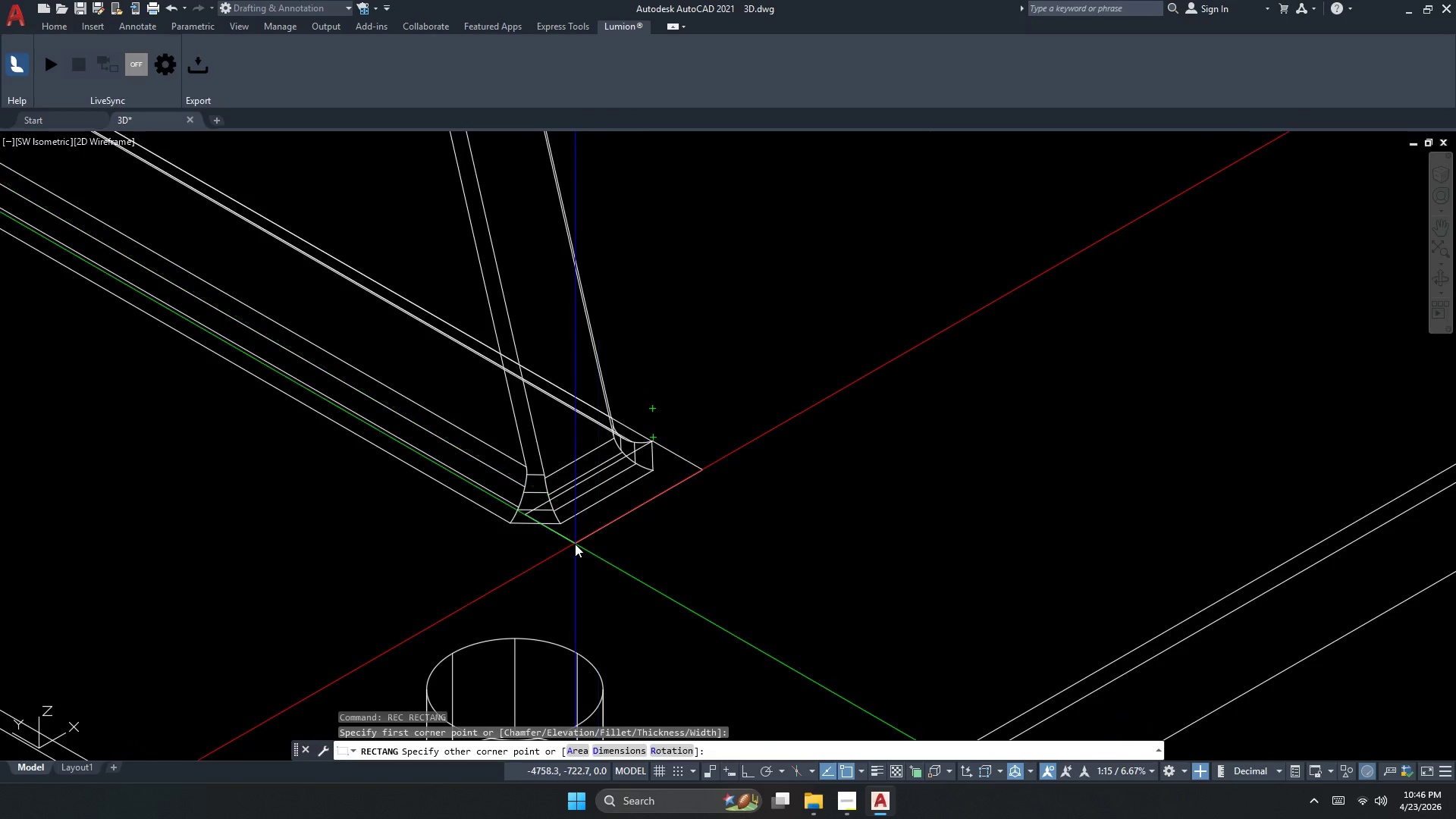 
scroll: coordinate [565, 600], scroll_direction: down, amount: 5.0
 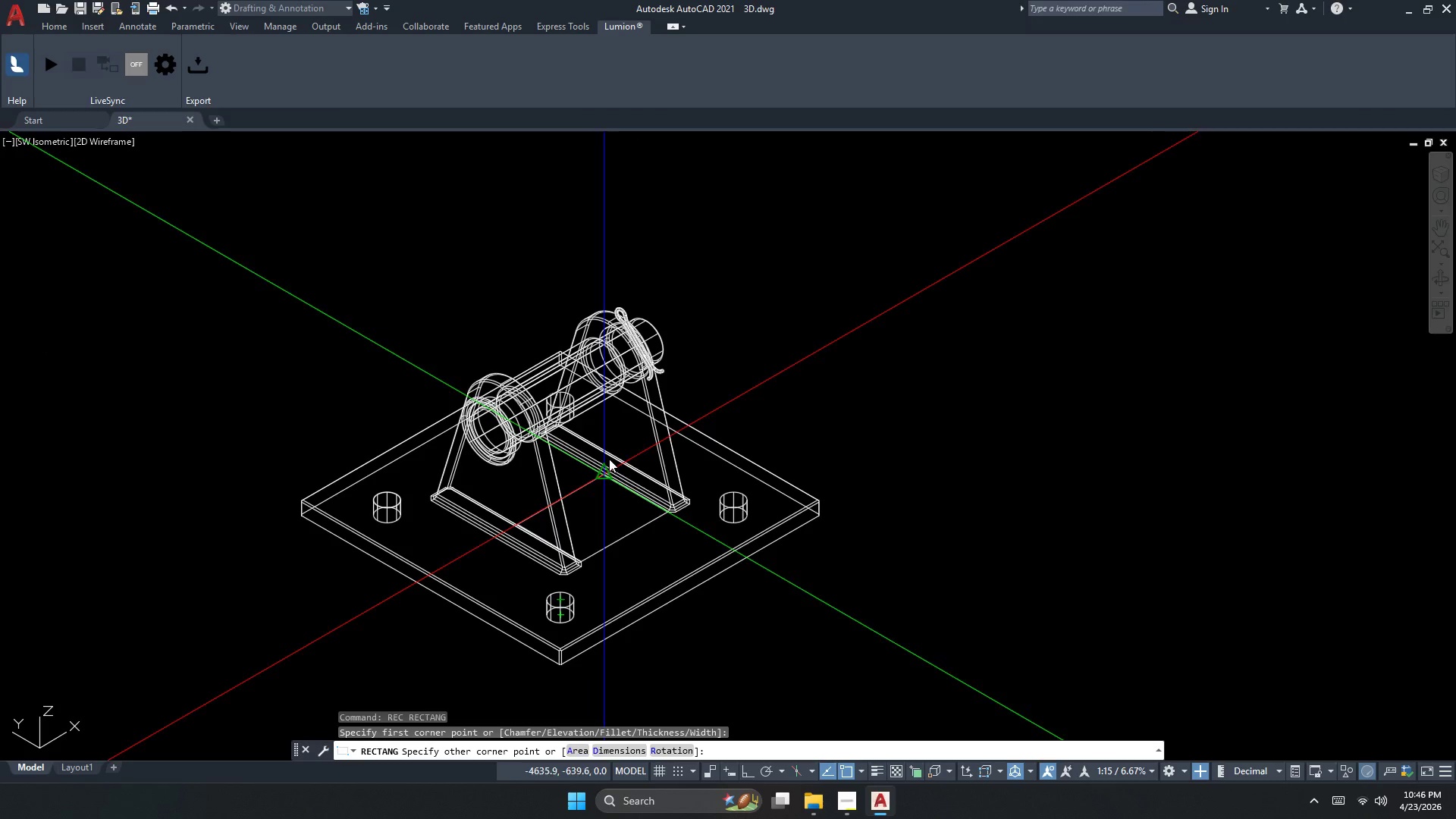 
key(Escape)
 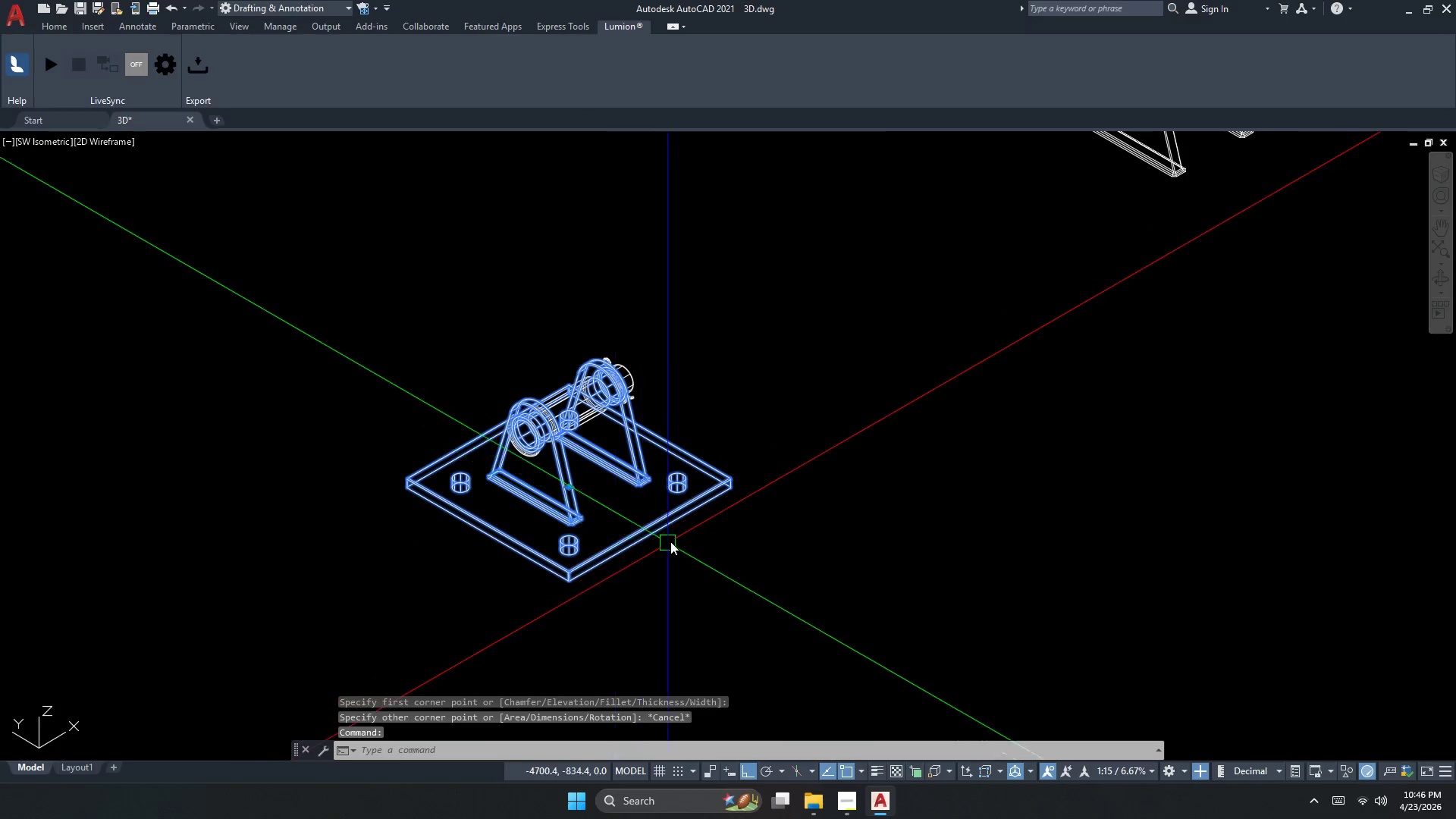 
scroll: coordinate [582, 441], scroll_direction: down, amount: 1.0
 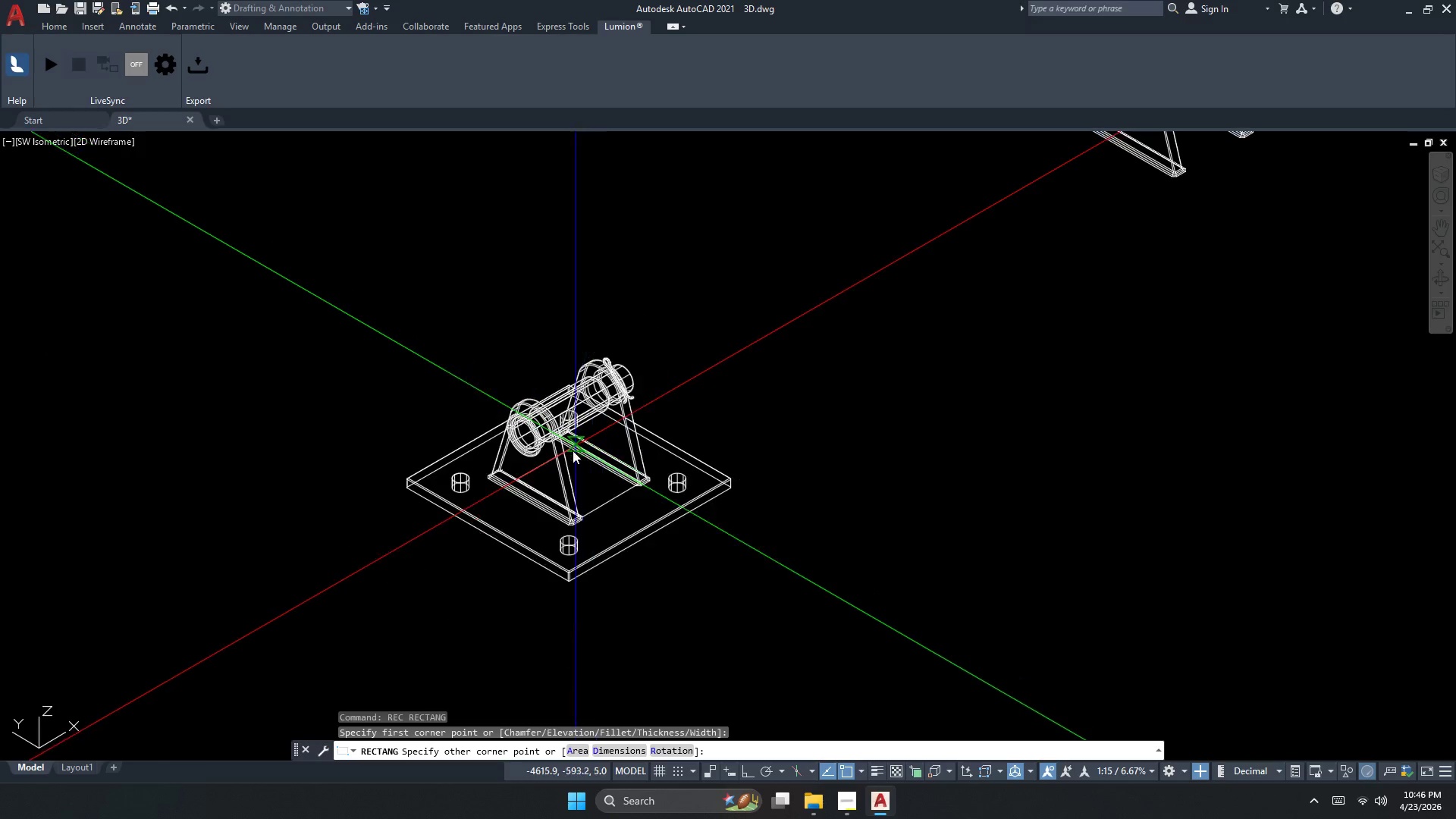 
key(Escape)
 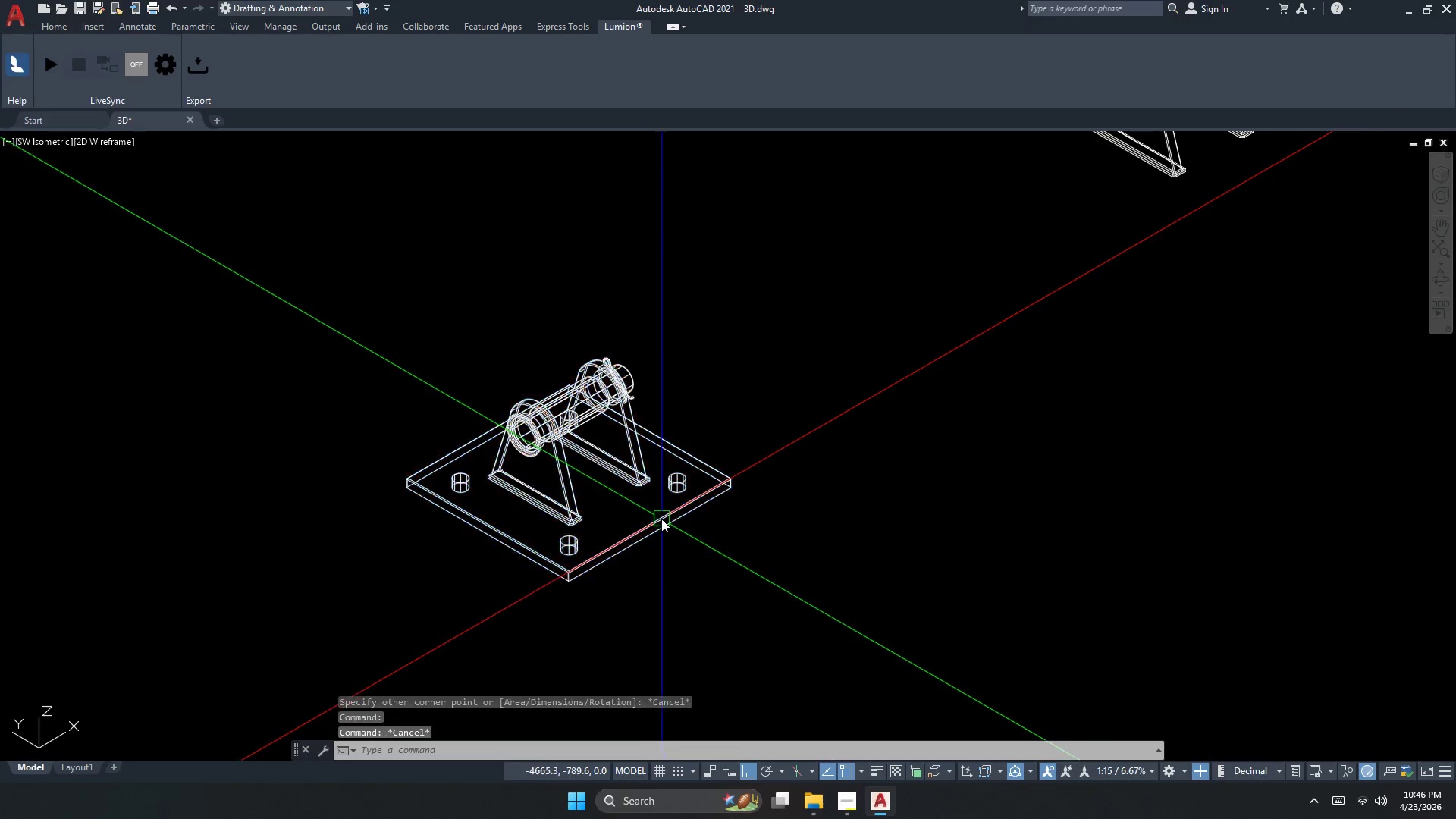 
left_click([661, 519])
 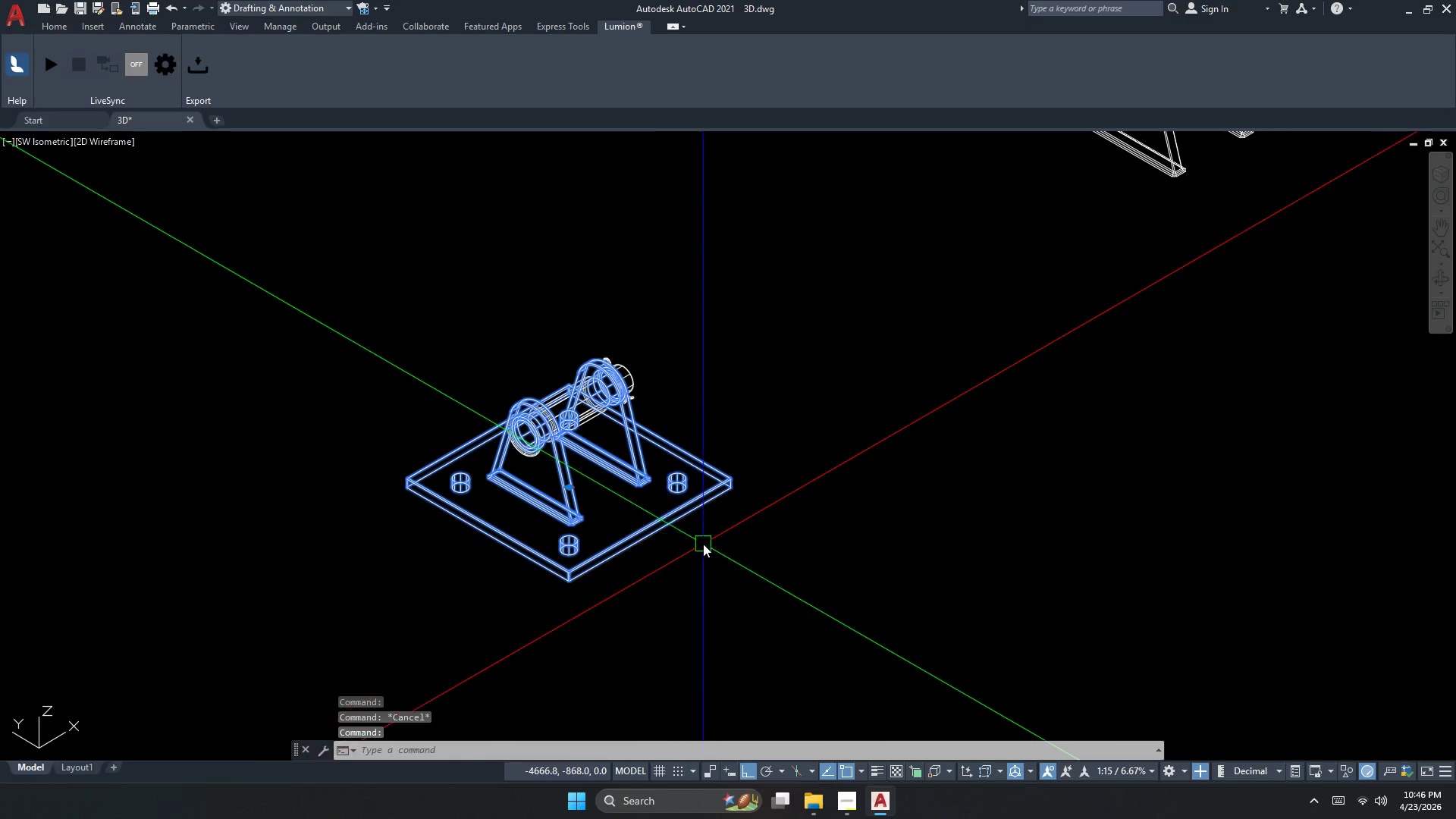 
left_click_drag(start_coordinate=[702, 535], to_coordinate=[702, 530])
 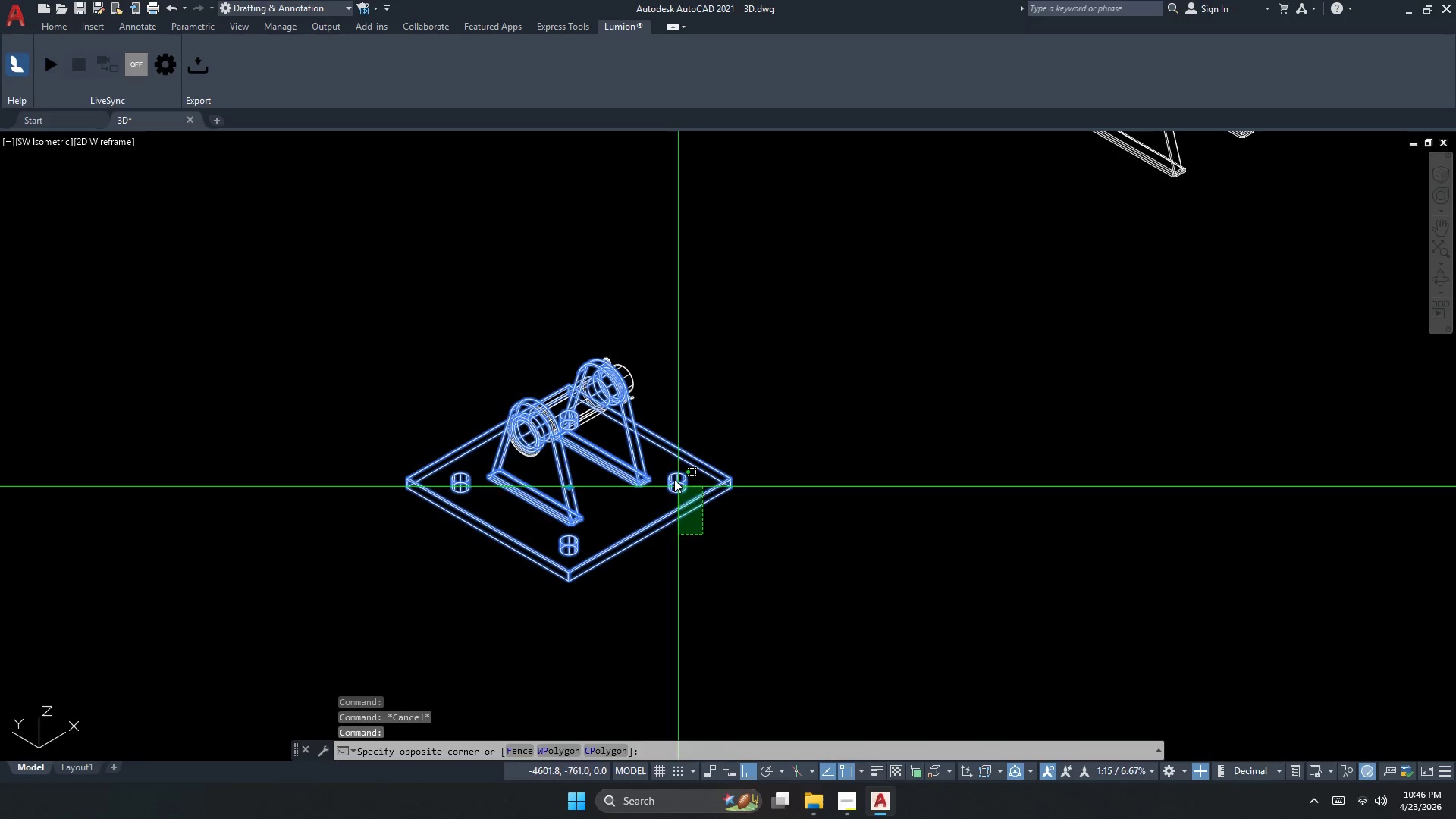 
triple_click([664, 455])
 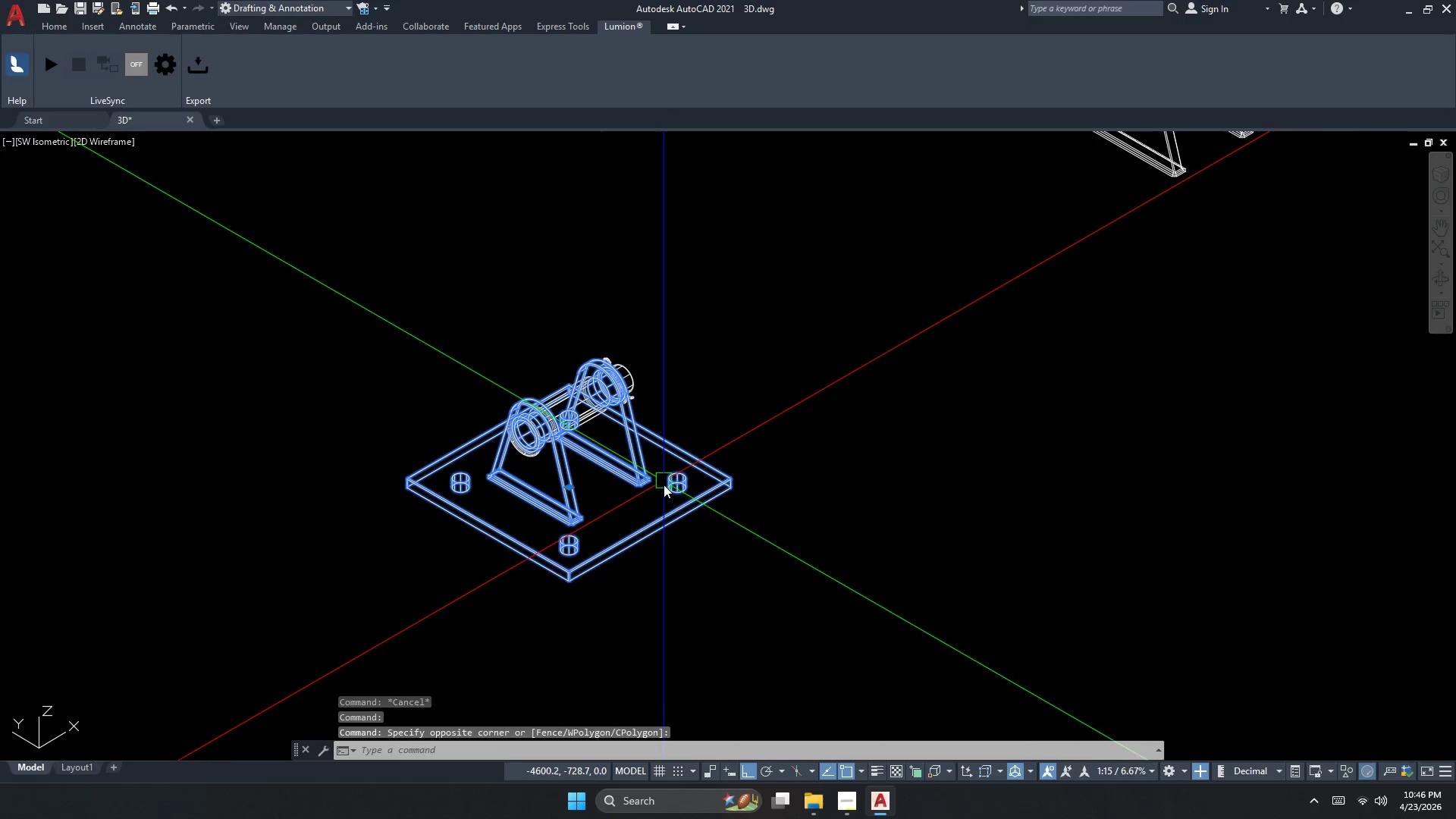 
key(Escape)
 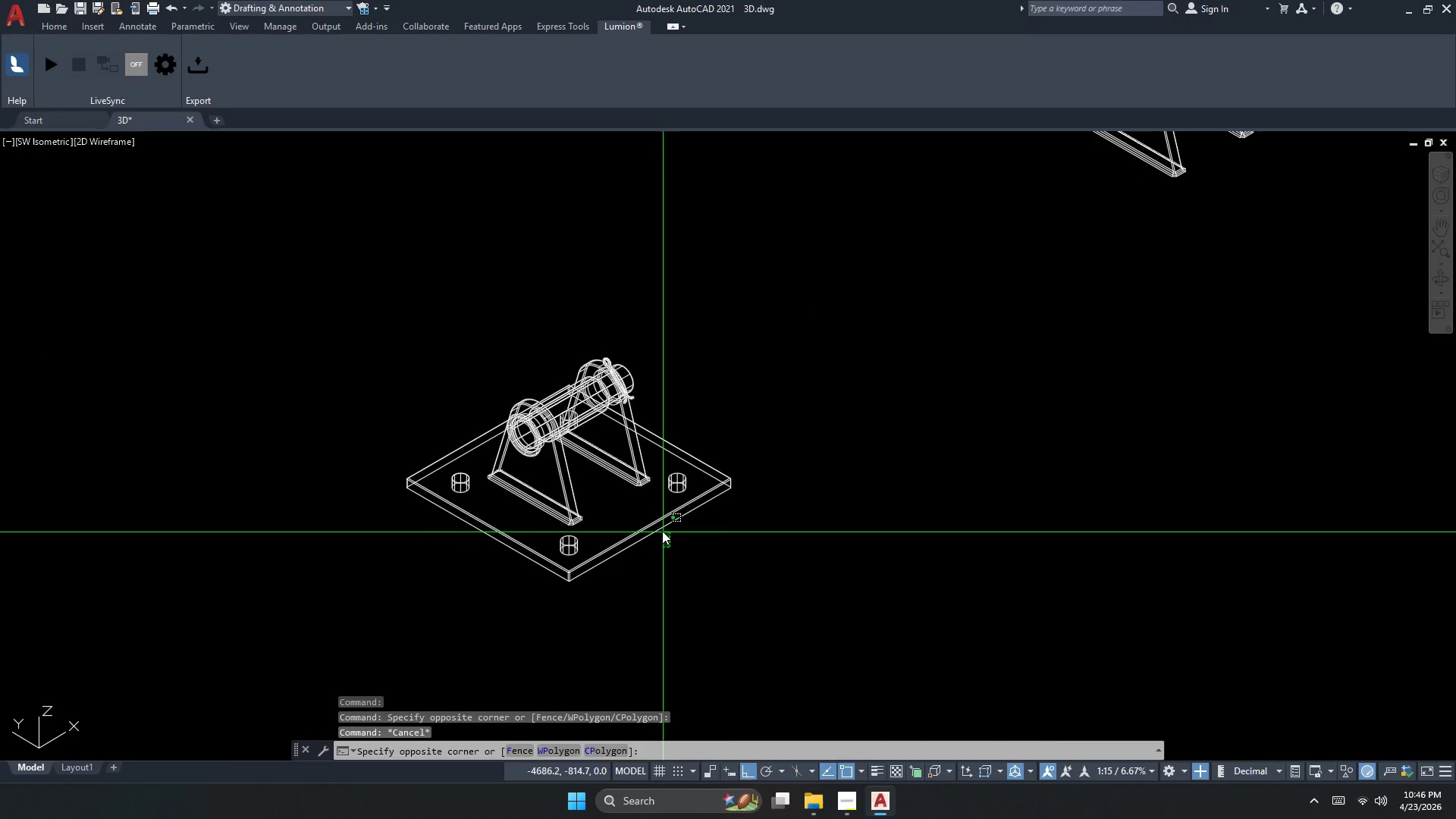 
double_click([651, 516])
 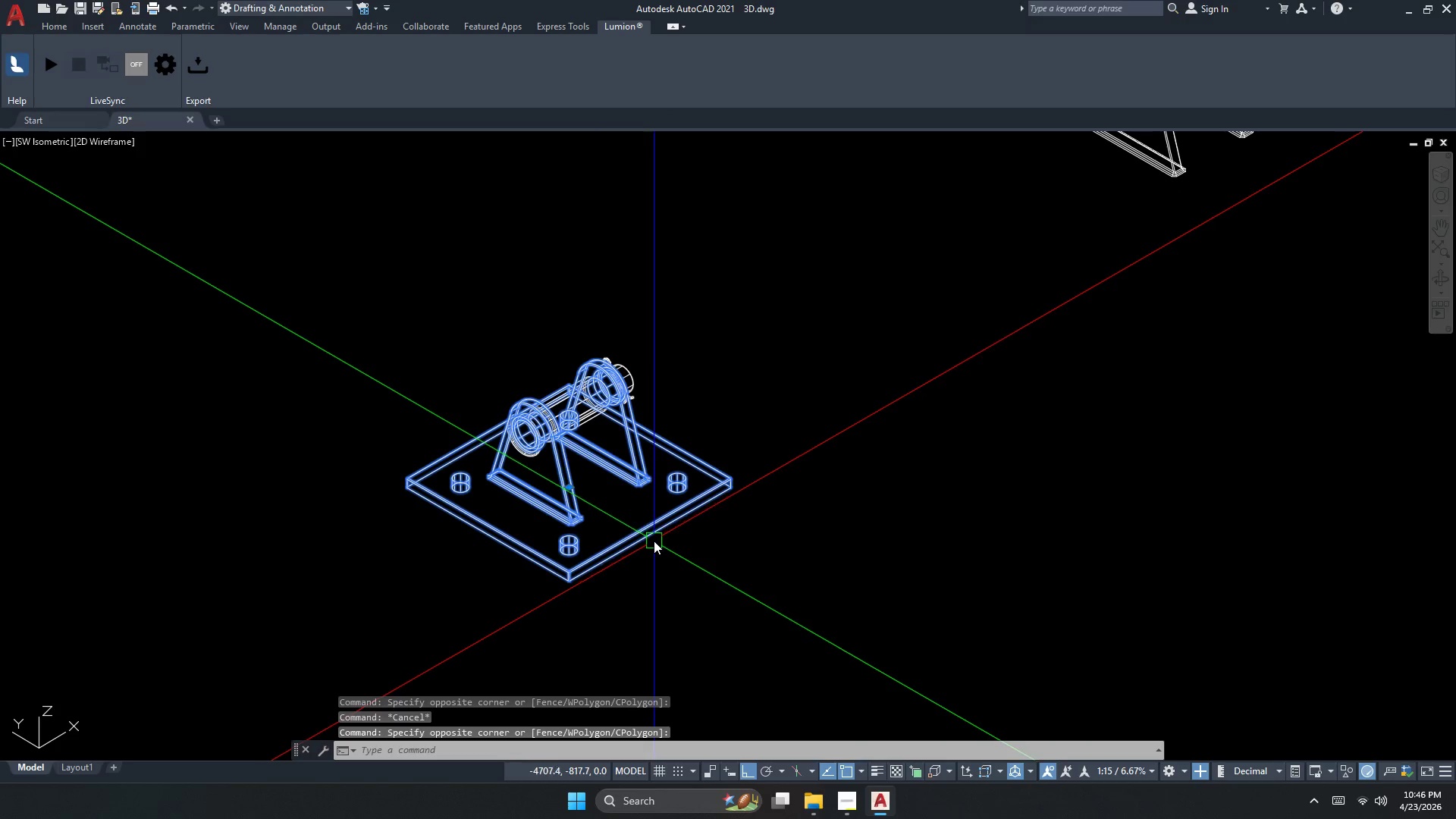 
type(CO )
 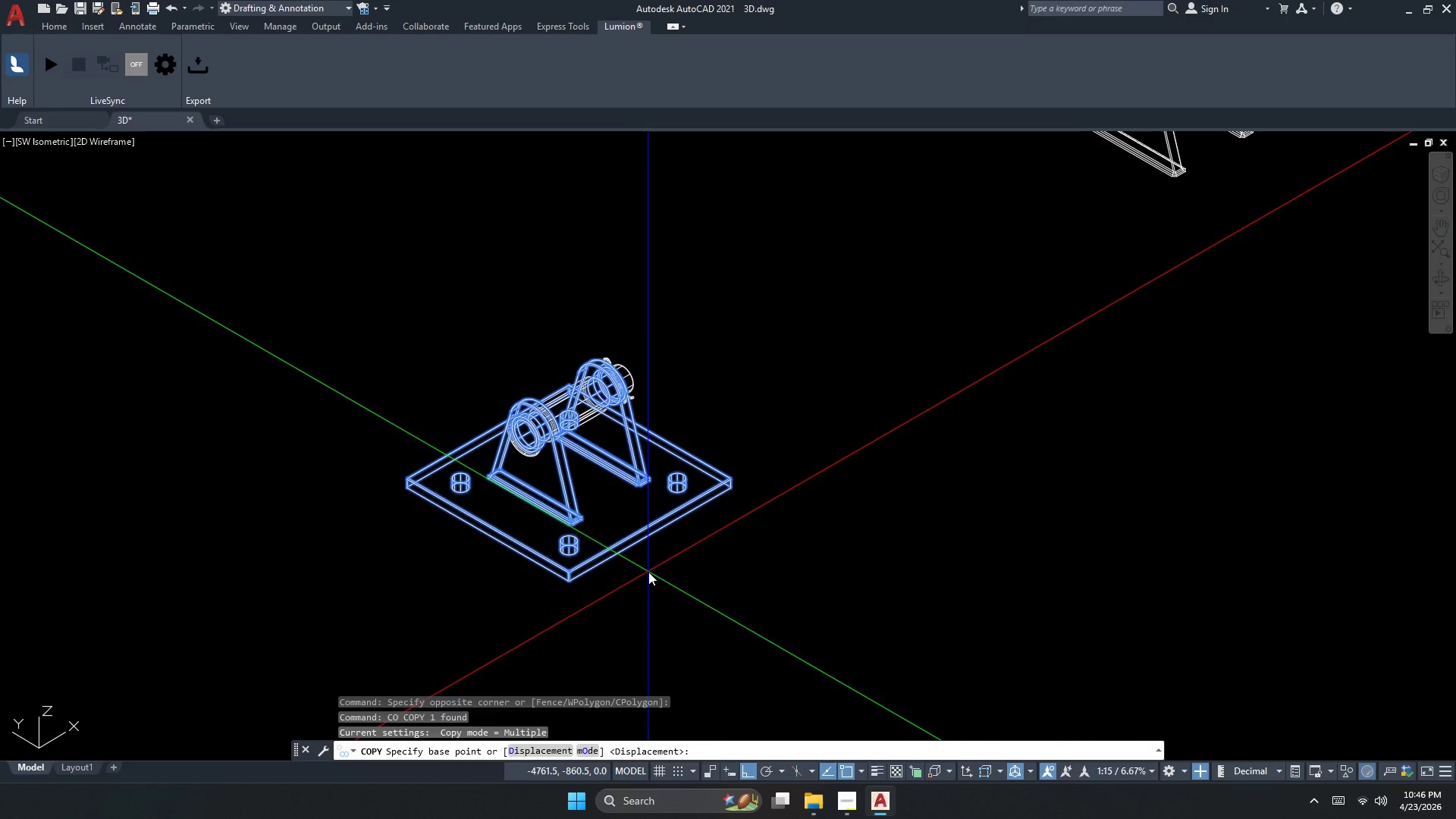 
left_click_drag(start_coordinate=[650, 572], to_coordinate=[667, 555])
 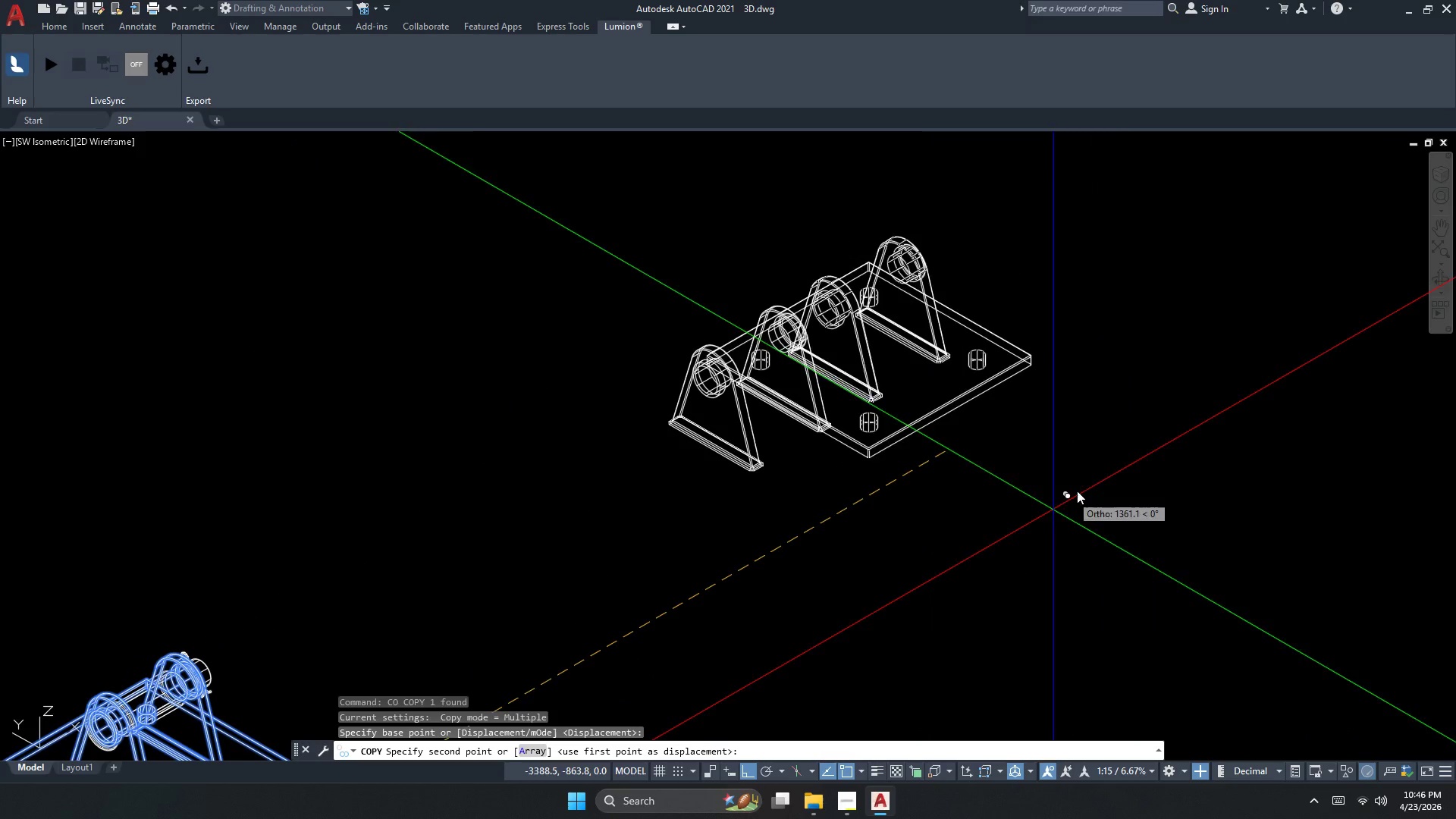 
left_click([1172, 429])
 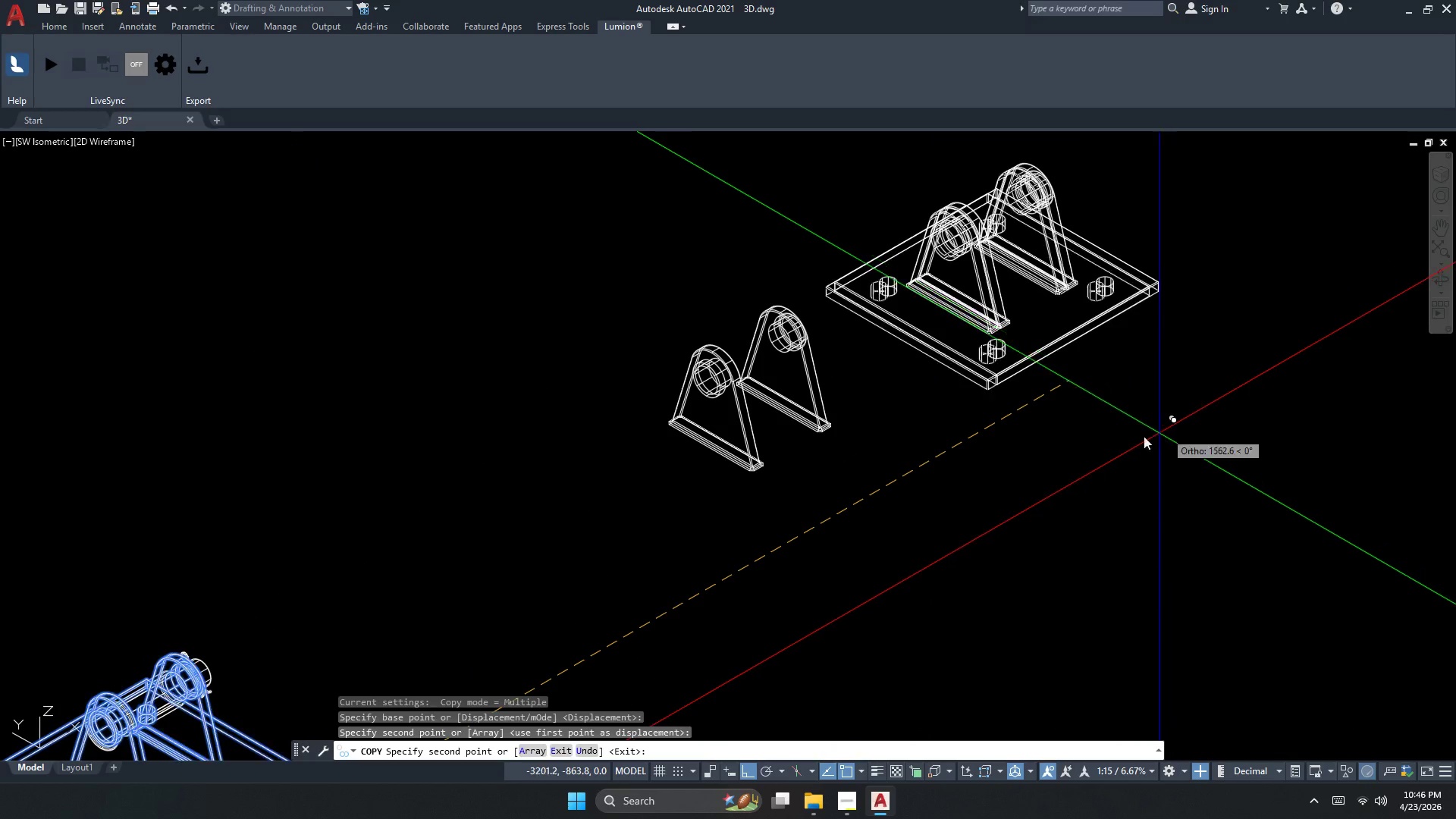 
key(Escape)
 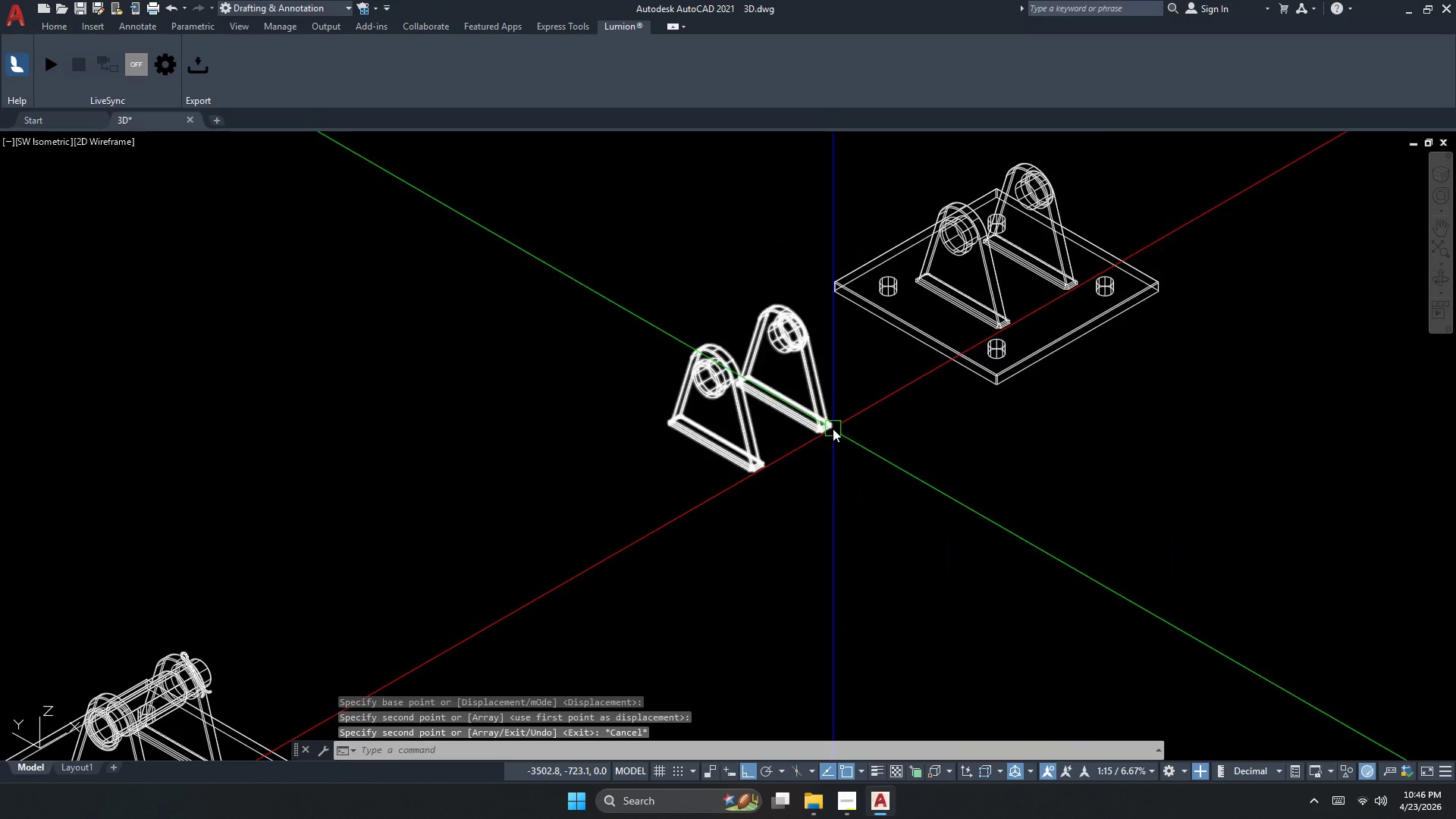 
left_click([835, 427])
 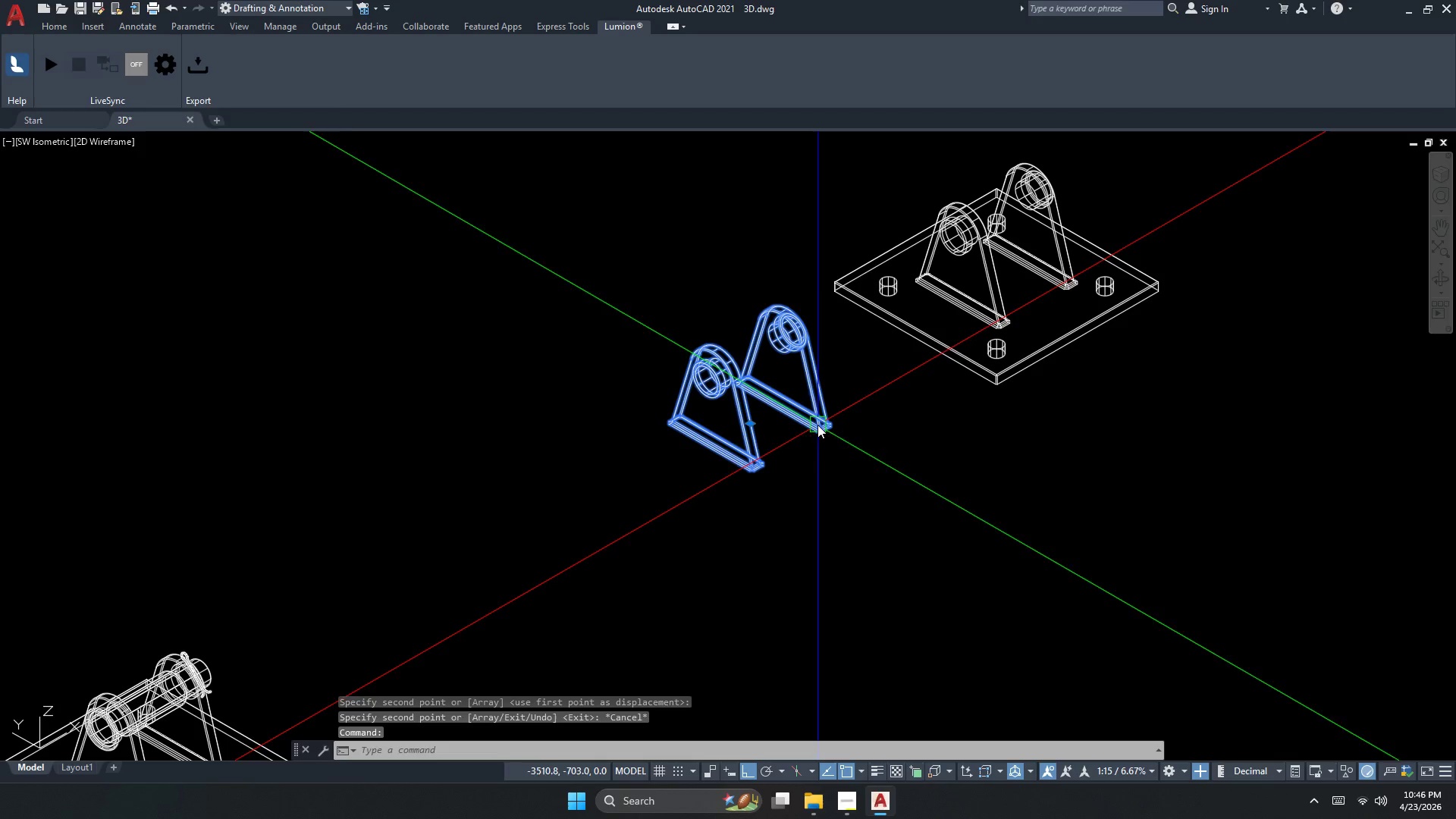 
type(M)
key(Escape)
type(RE)
 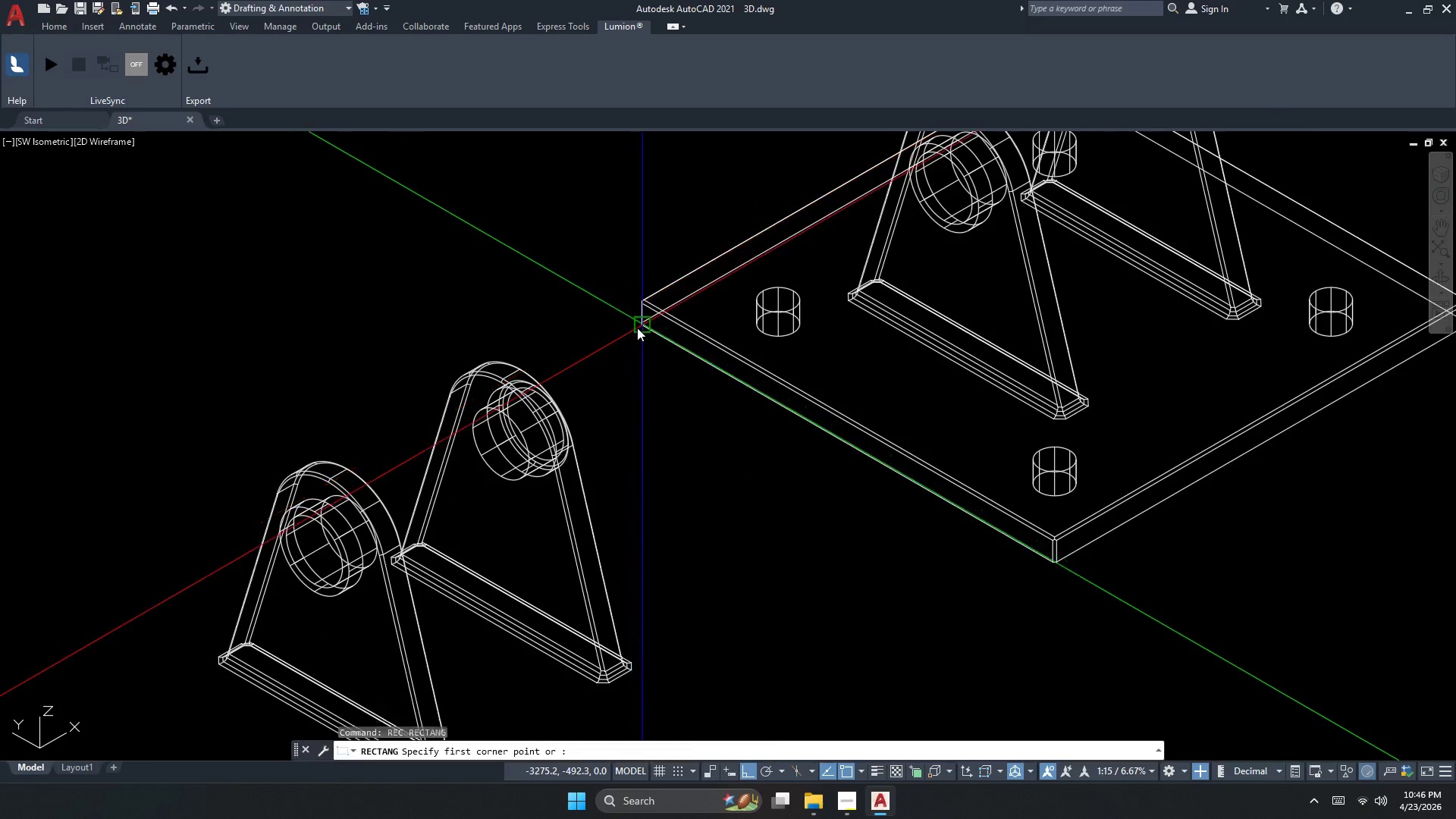 
scroll: coordinate [959, 270], scroll_direction: up, amount: 2.0
 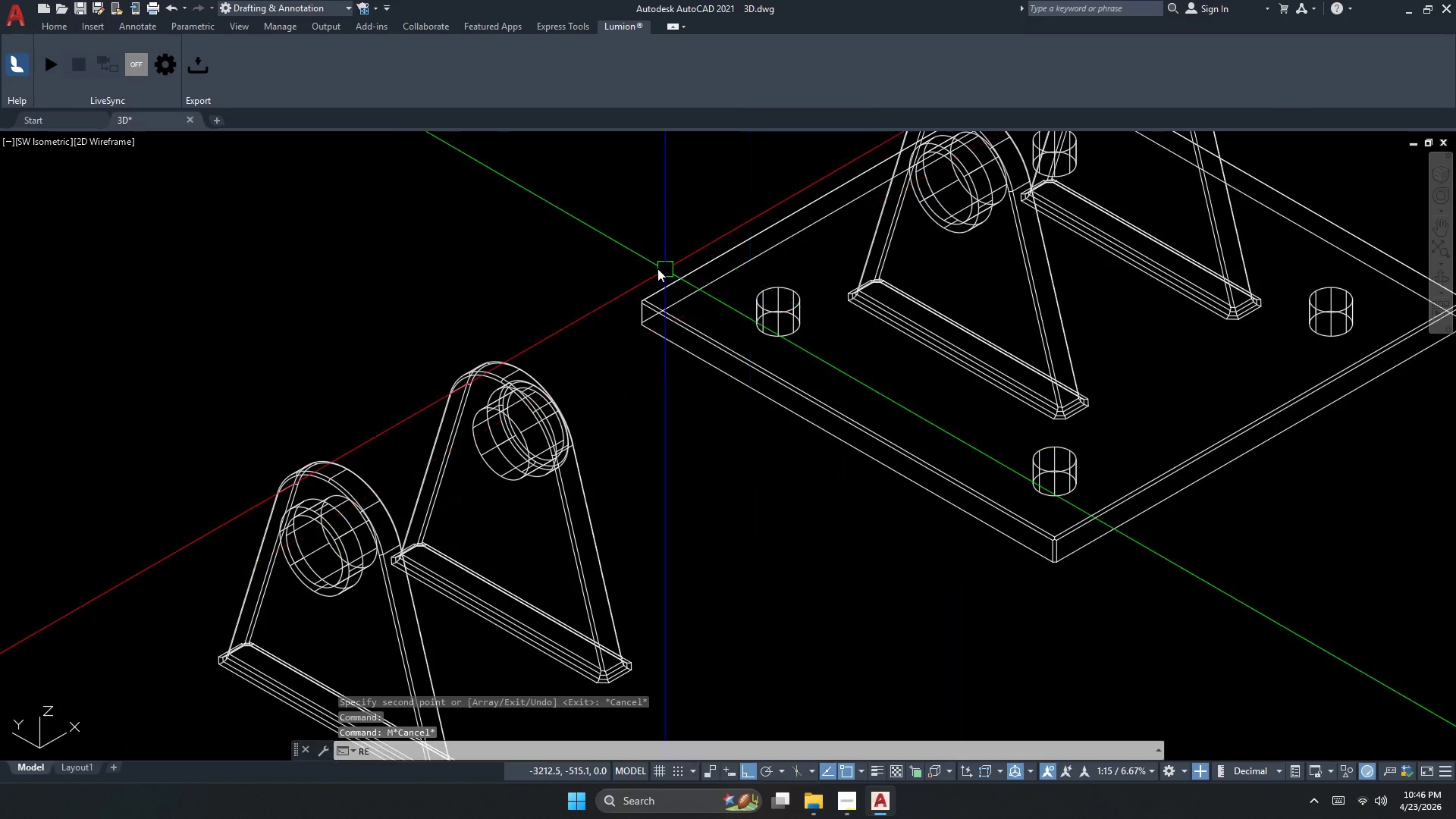 
key(C)
 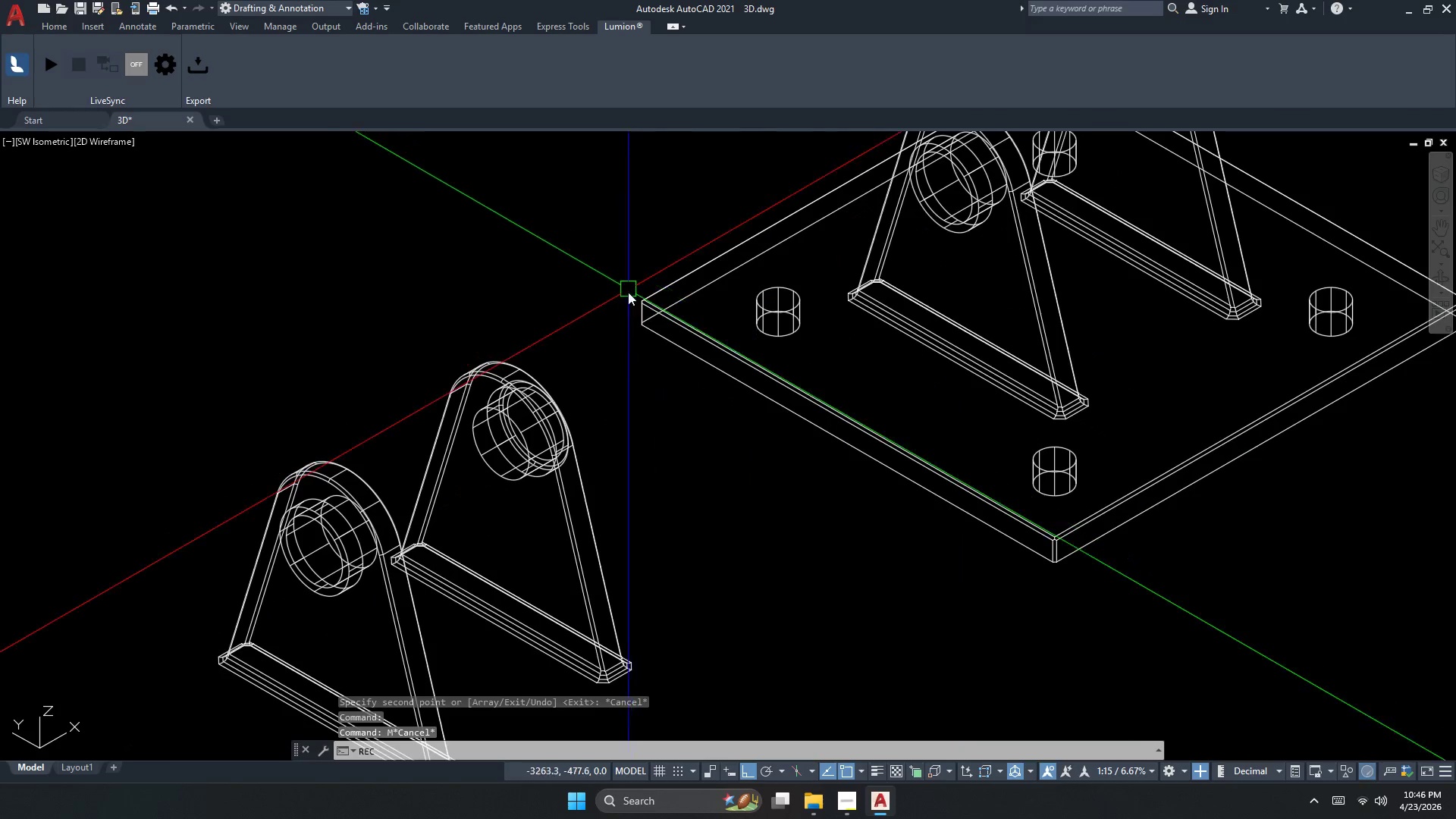 
key(Space)
 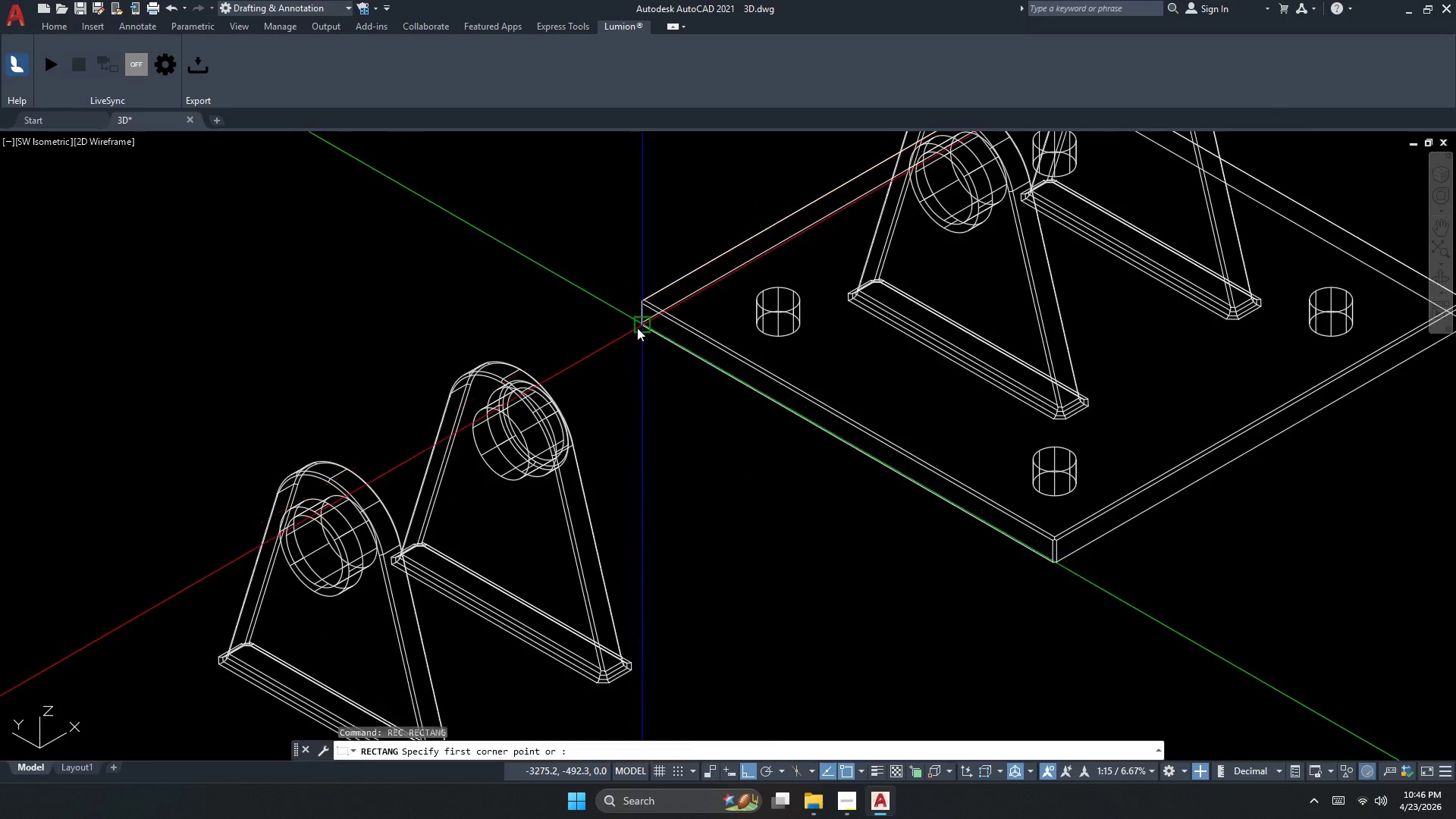 
scroll: coordinate [637, 328], scroll_direction: up, amount: 1.0
 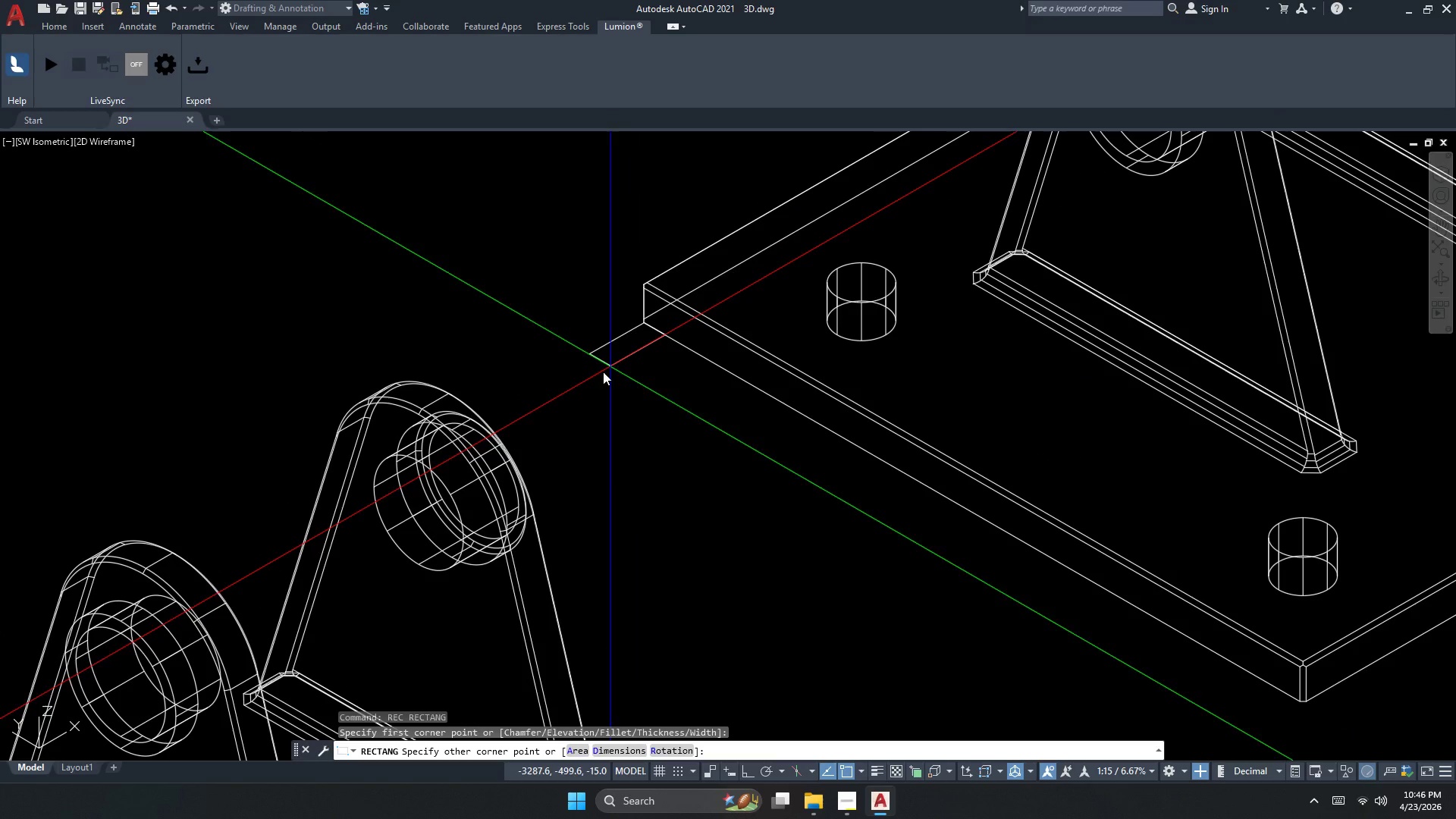 
scroll: coordinate [535, 390], scroll_direction: down, amount: 3.0
 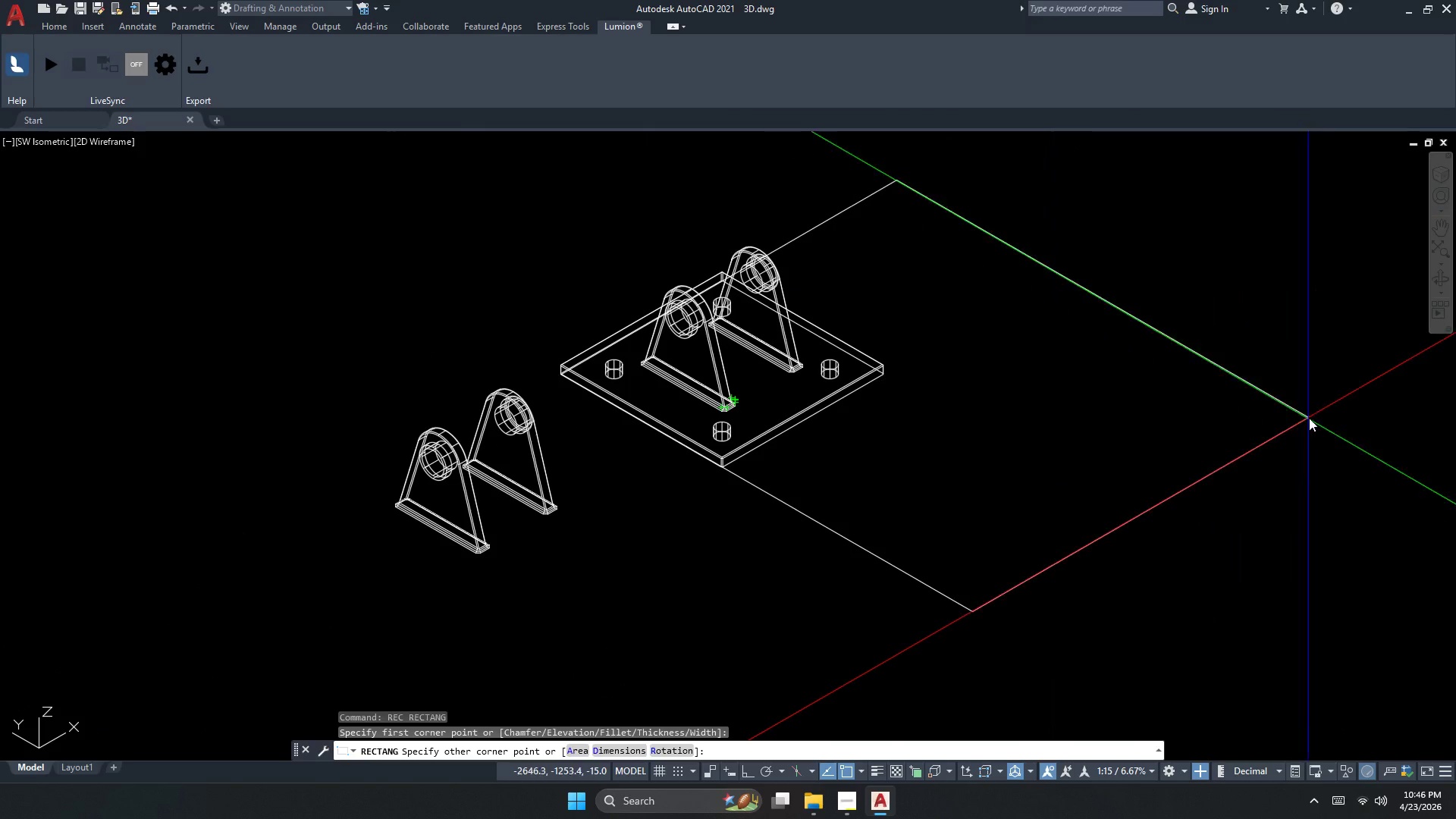 
left_click([1323, 405])
 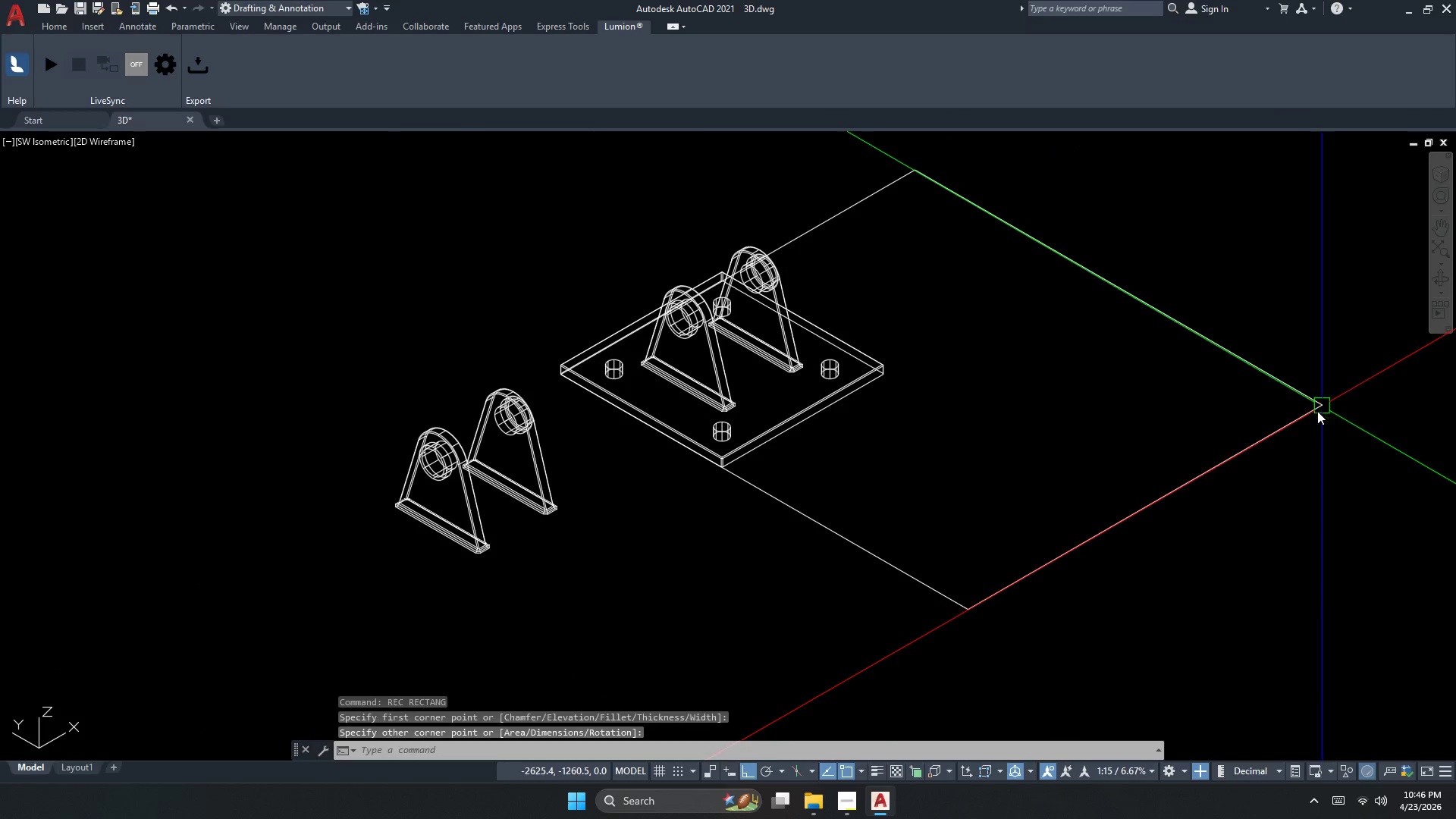 
key(Escape)
 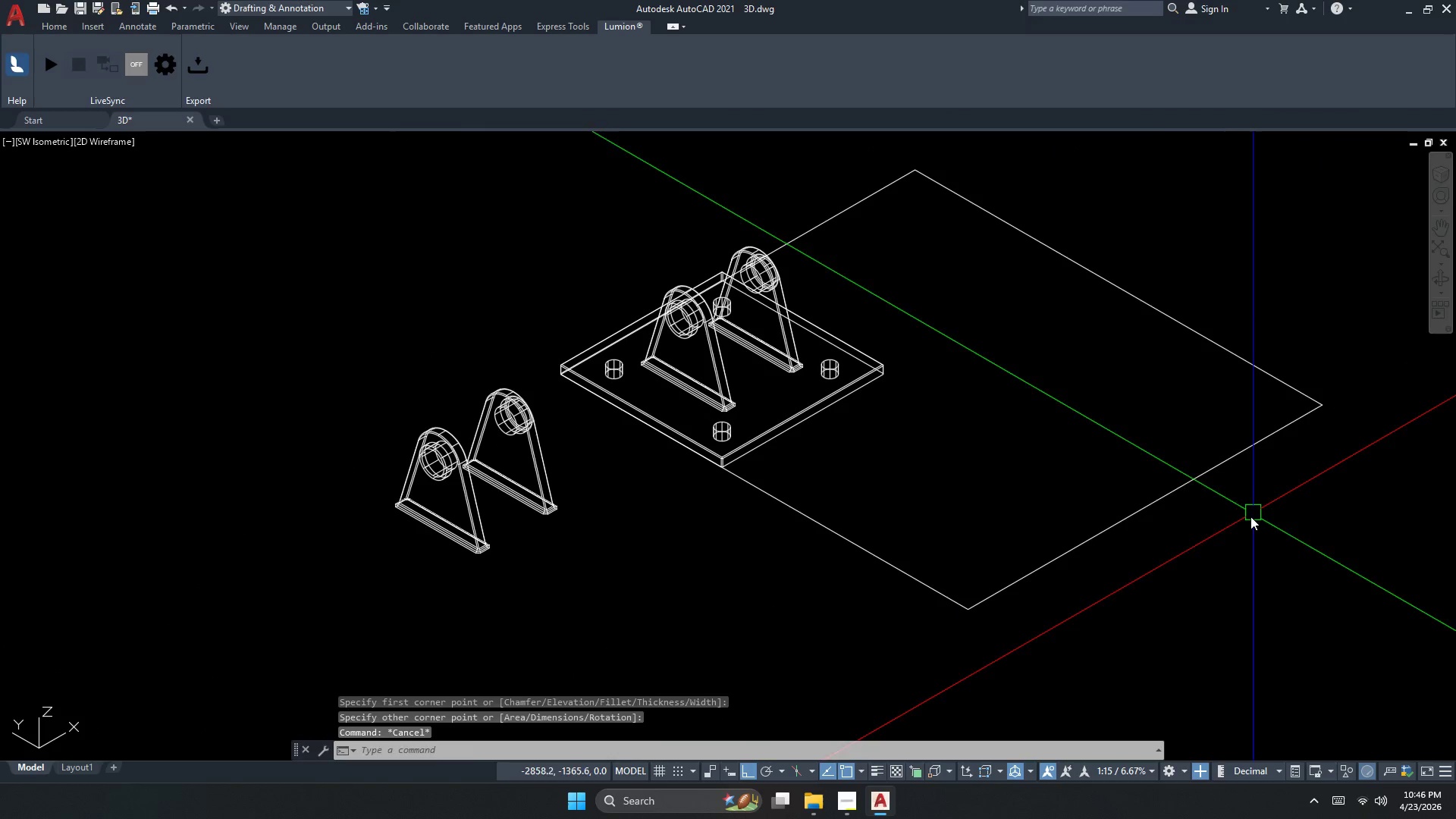 
left_click_drag(start_coordinate=[1248, 522], to_coordinate=[1232, 512])
 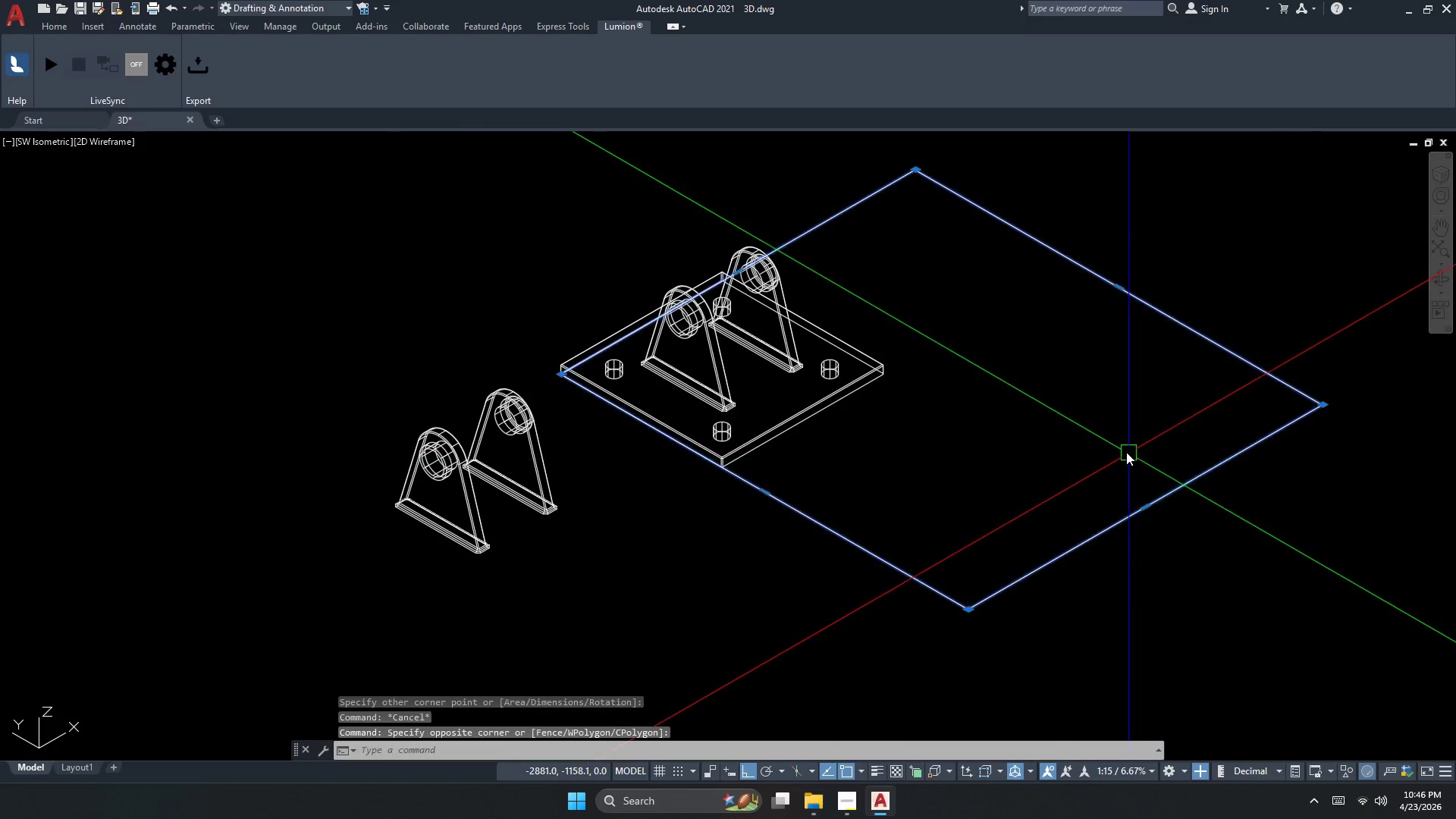 
key(M)
 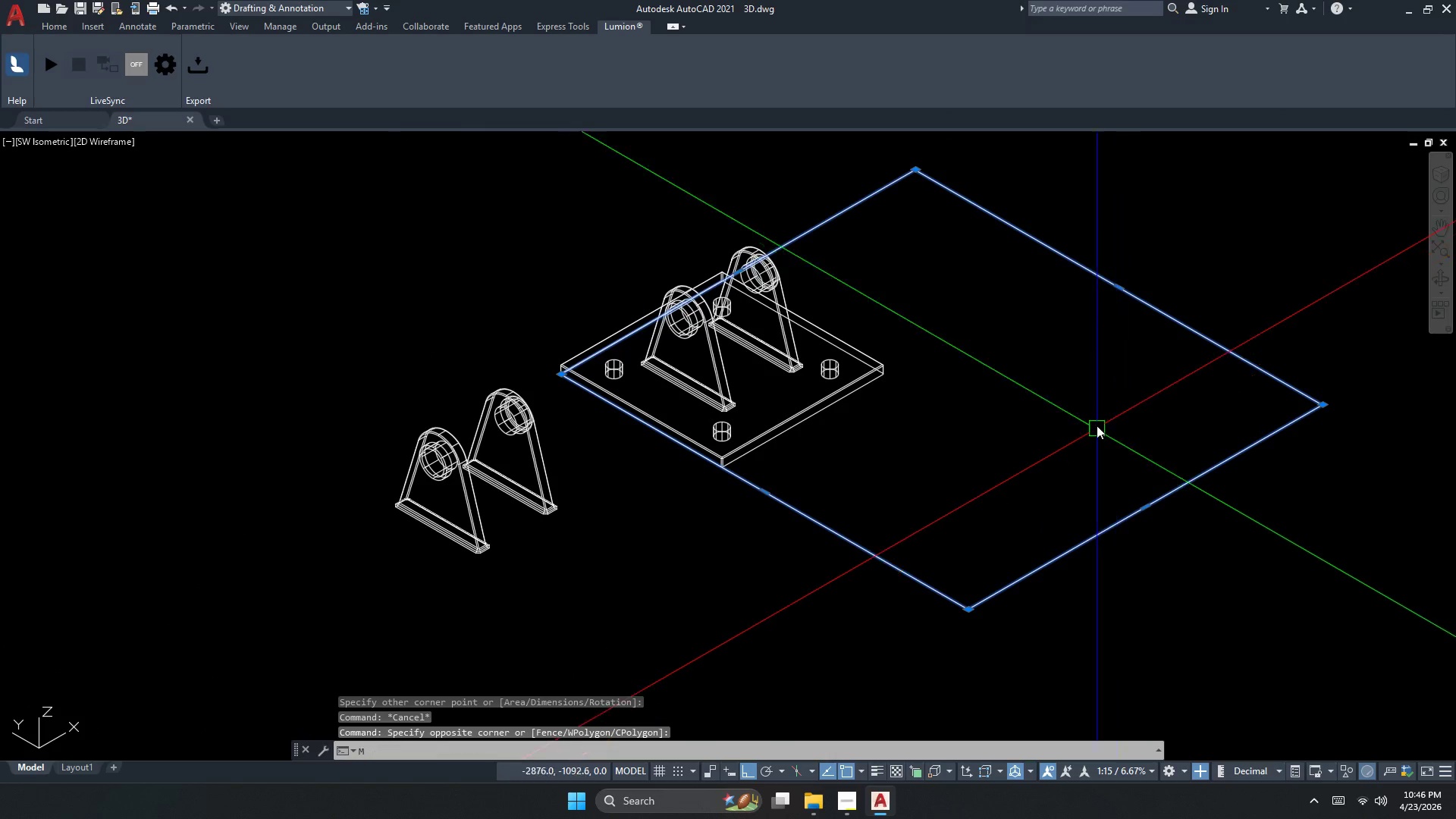 
key(Space)
 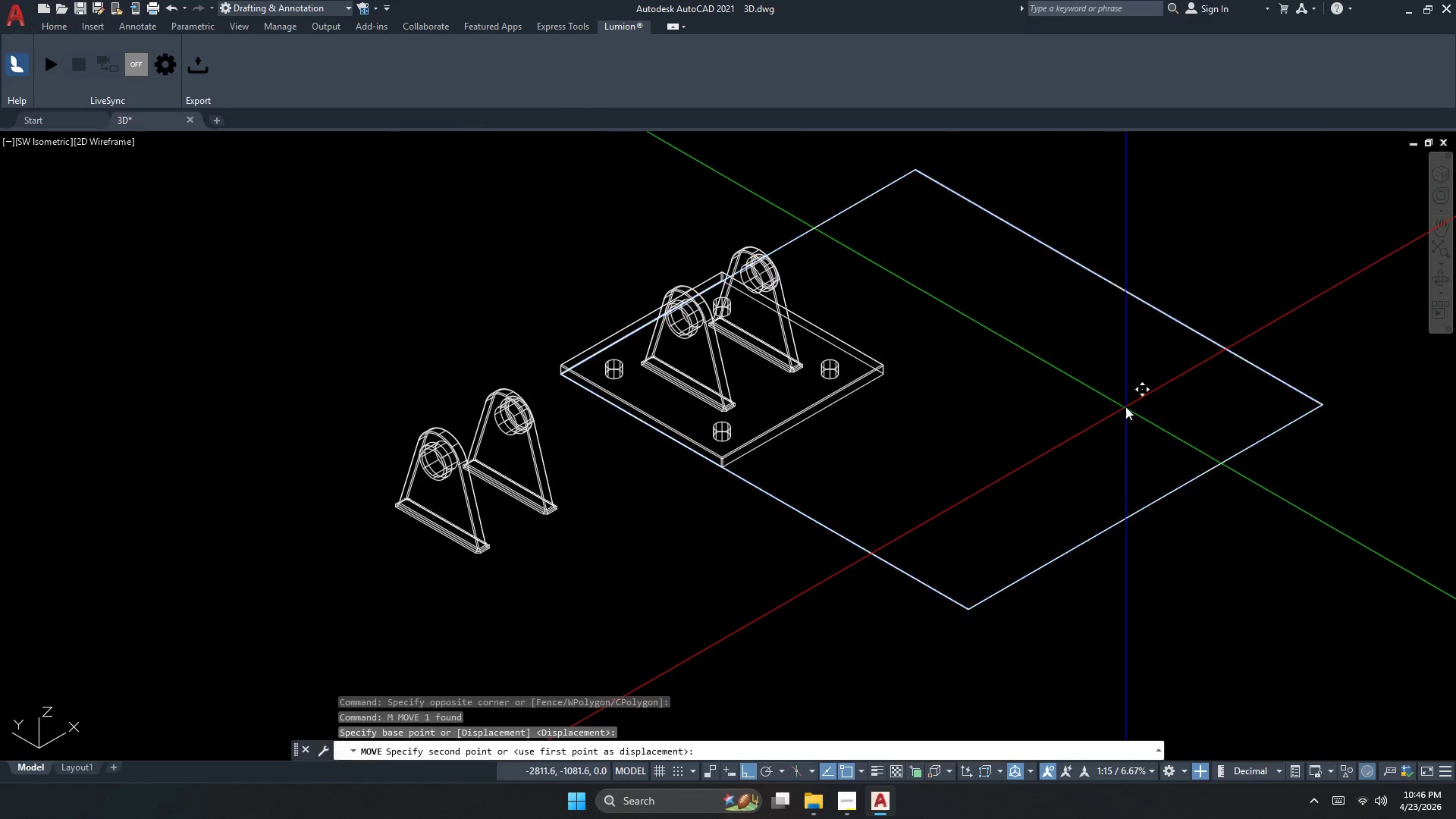 
left_click_drag(start_coordinate=[1125, 407], to_coordinate=[1117, 402])
 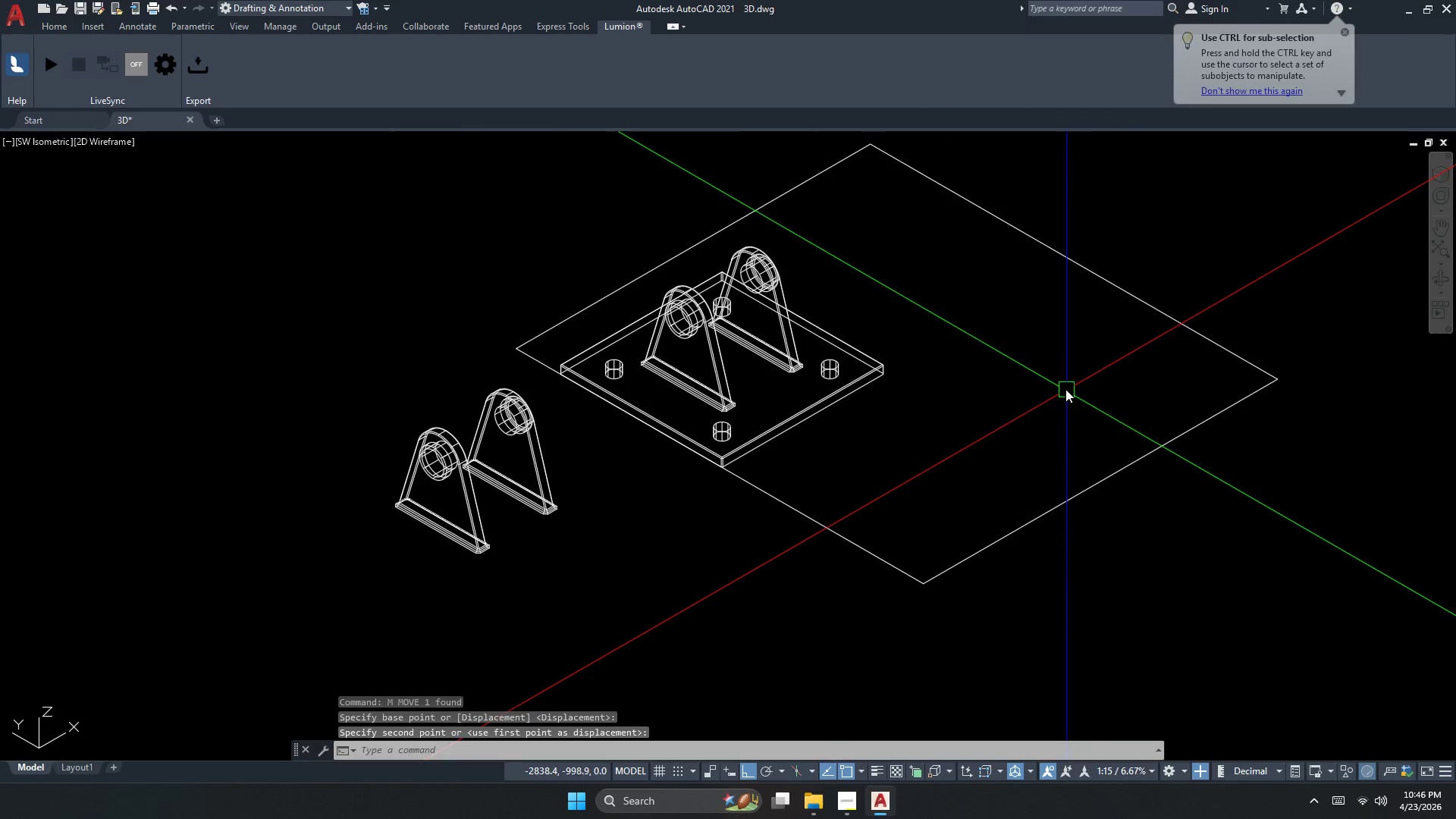 
left_click_drag(start_coordinate=[921, 460], to_coordinate=[843, 509])
 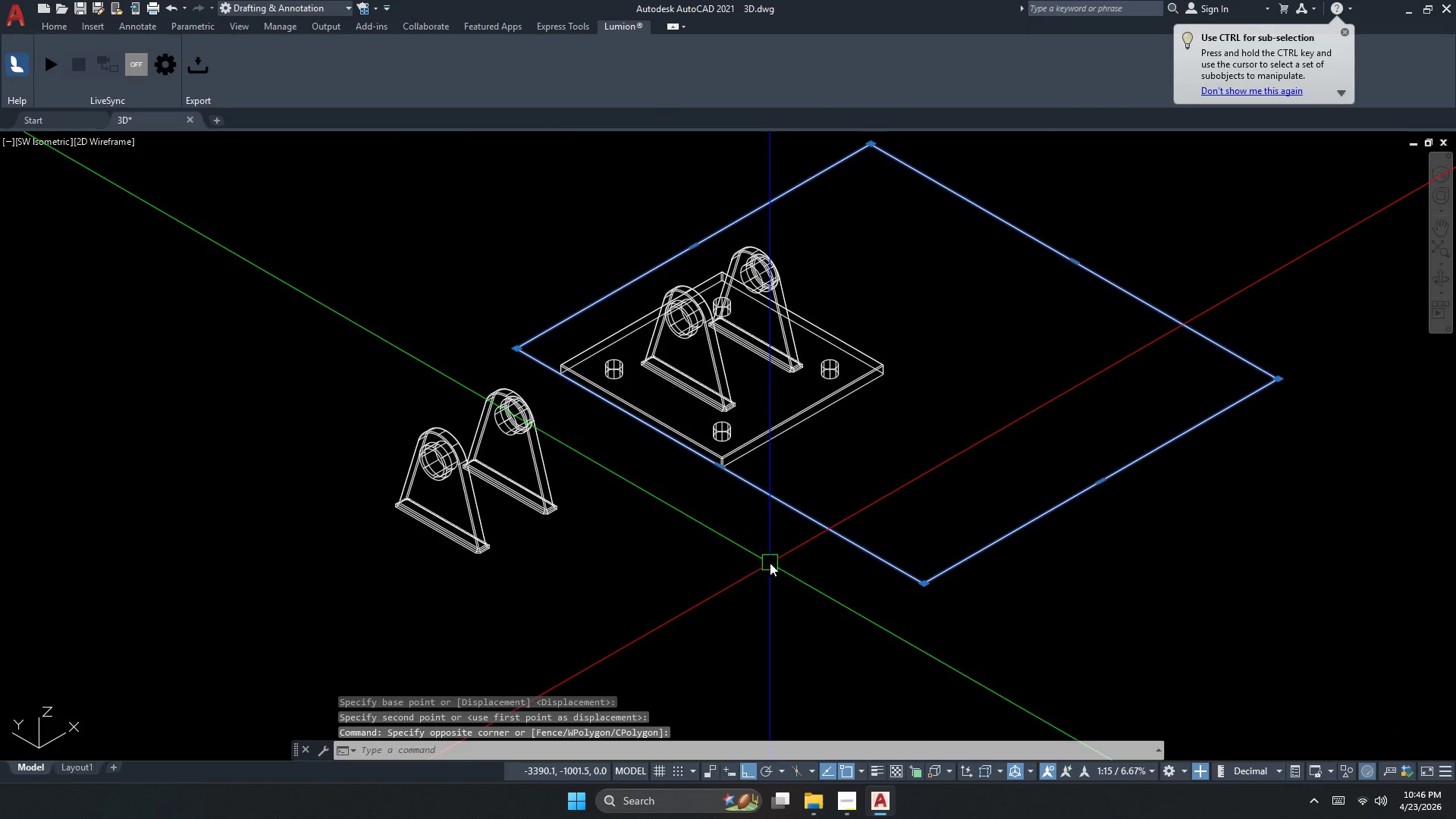 
left_click_drag(start_coordinate=[770, 561], to_coordinate=[771, 557])
 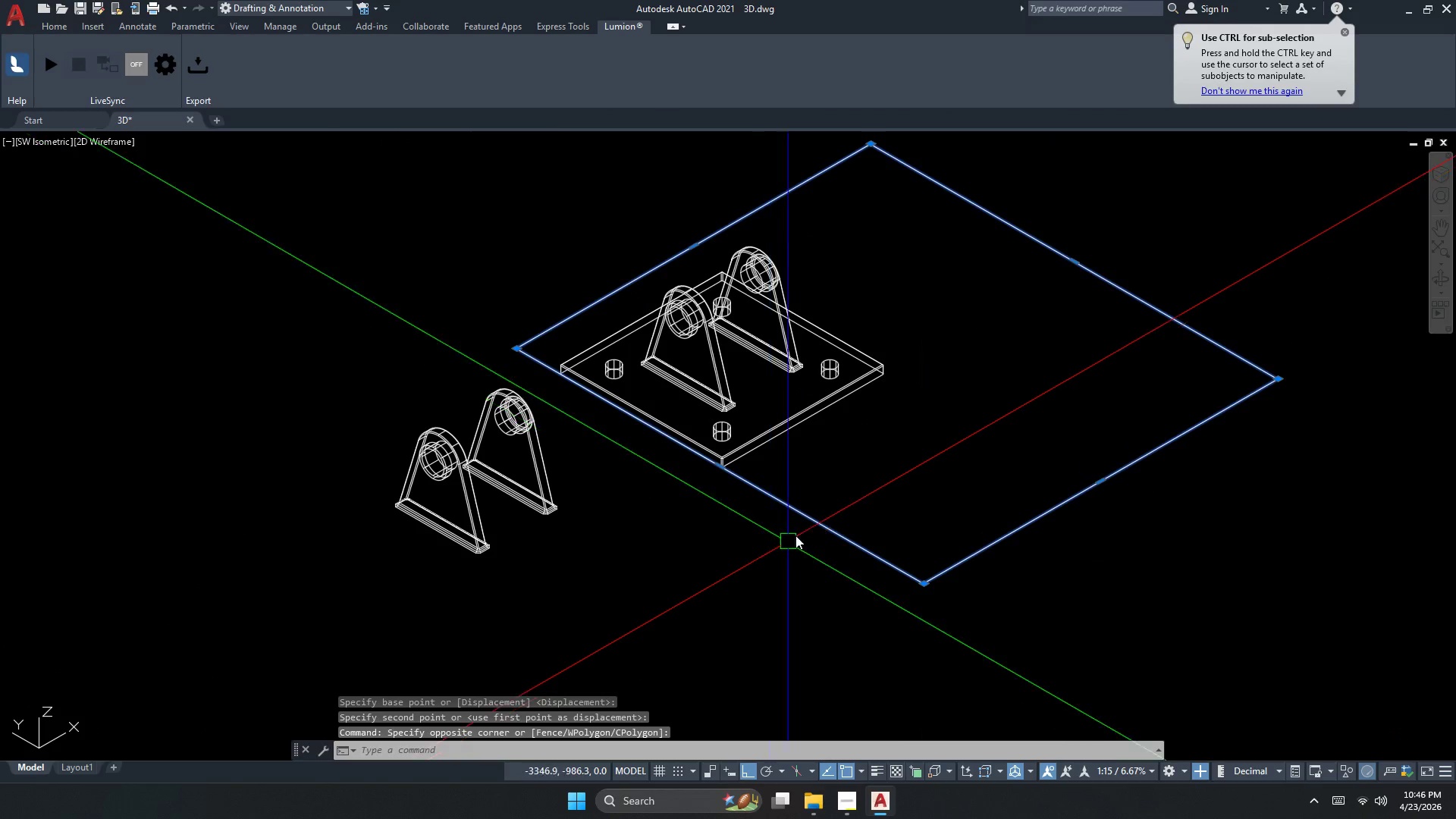 
key(Space)
 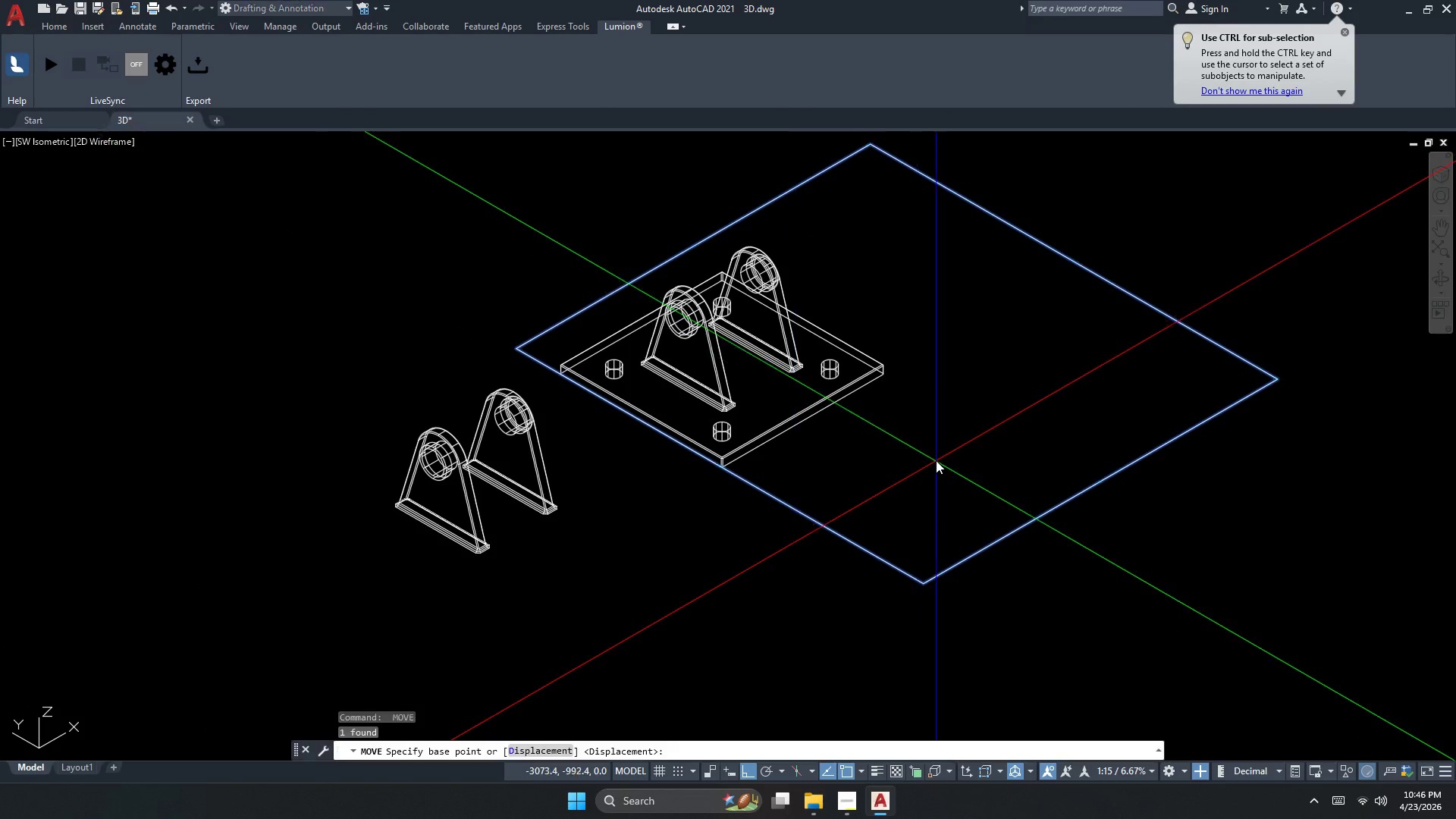 
triple_click([936, 460])
 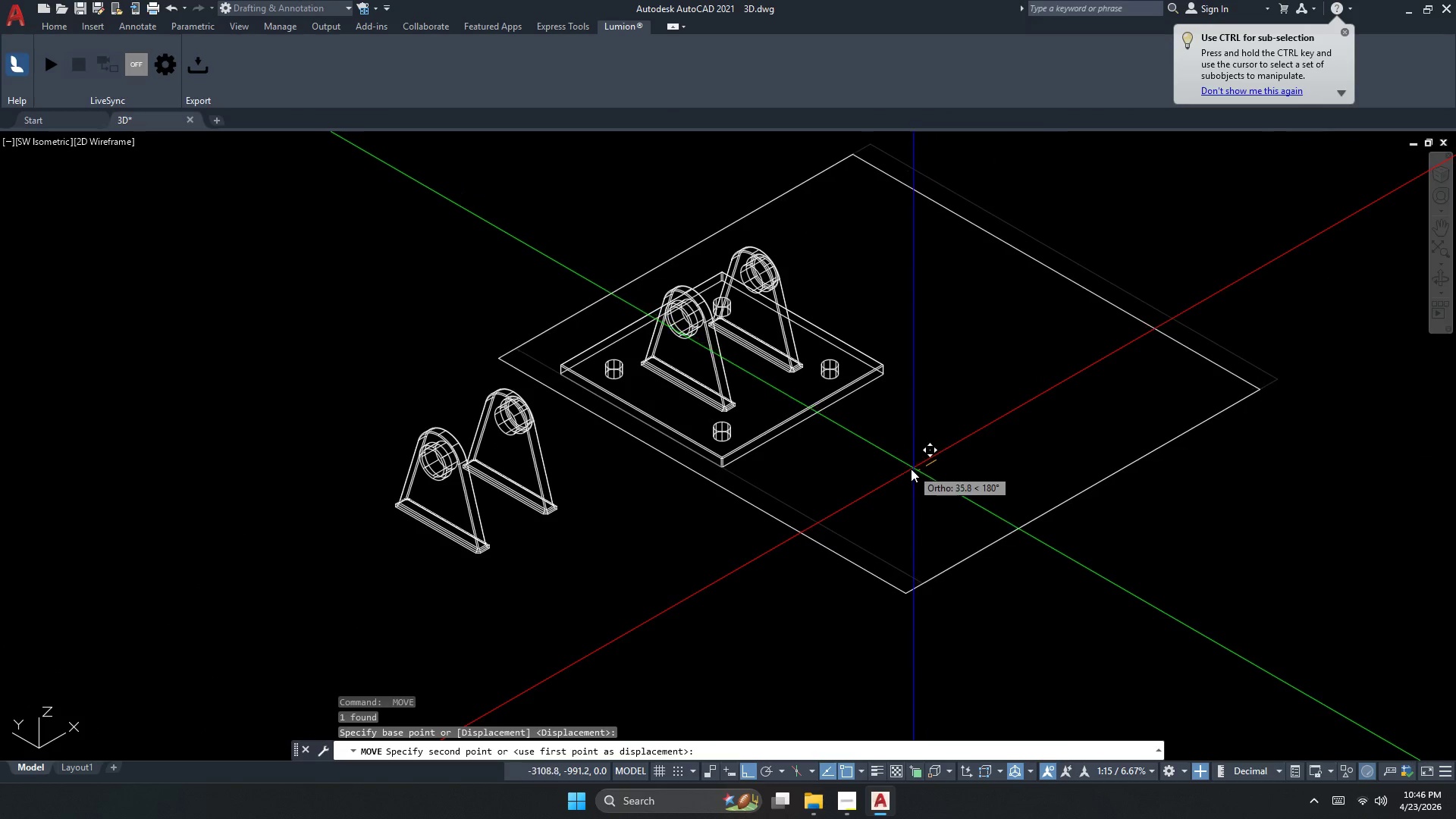 
triple_click([911, 469])
 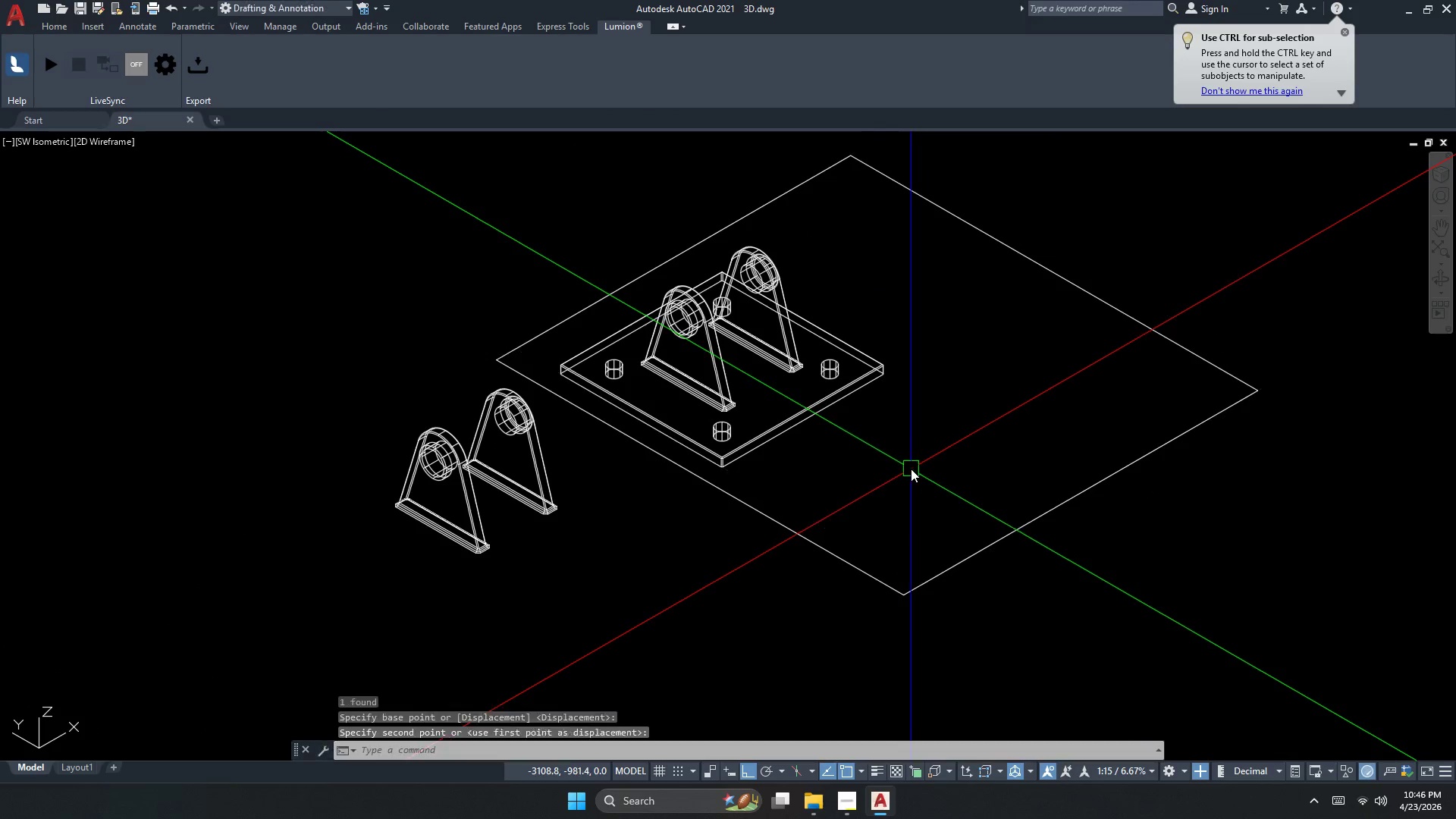 
key(Escape)
key(Escape)
type(EXT 15)
key(NumpadEnter)
key(Escape)
 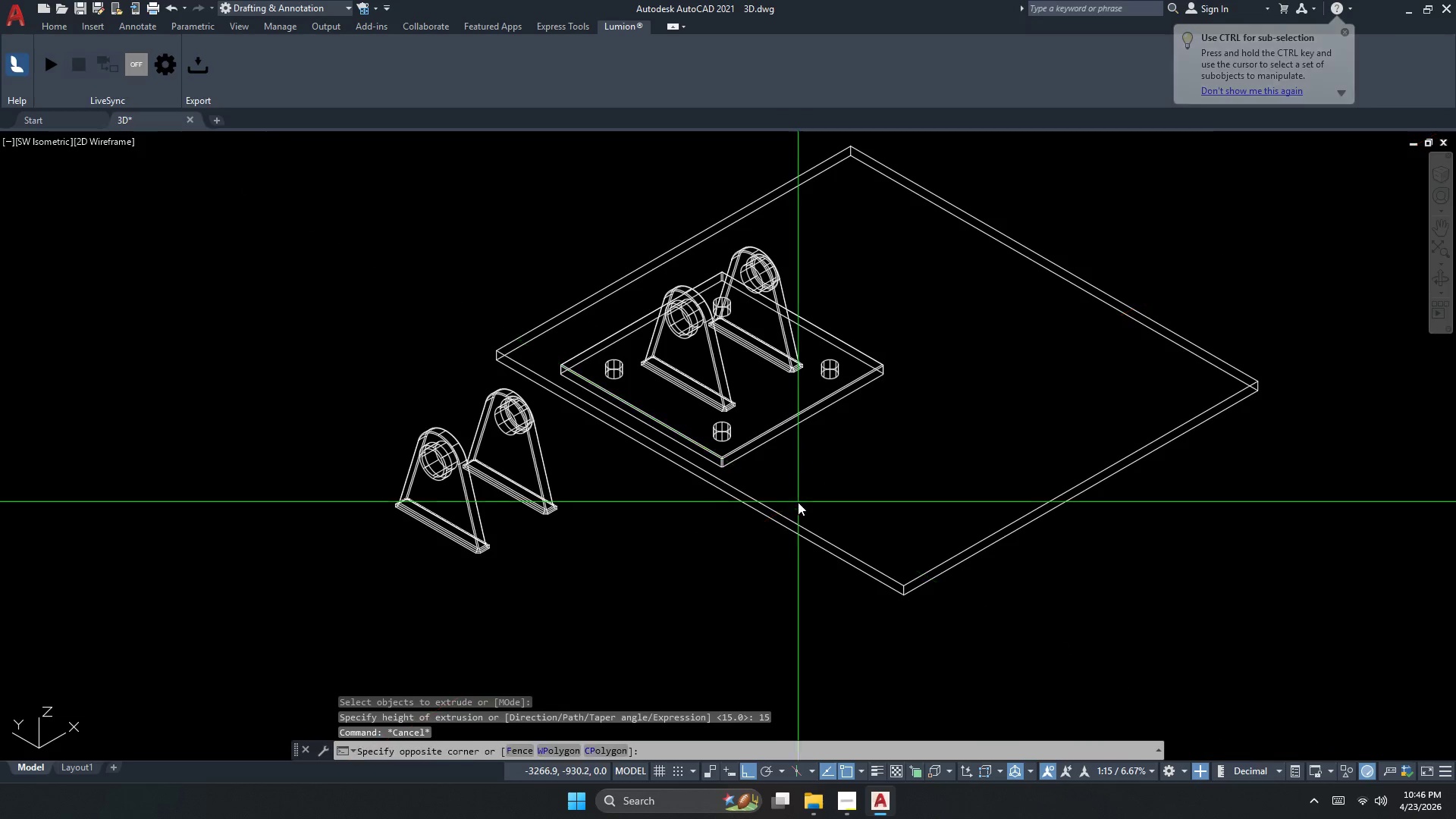 
left_click_drag(start_coordinate=[817, 508], to_coordinate=[813, 515])
 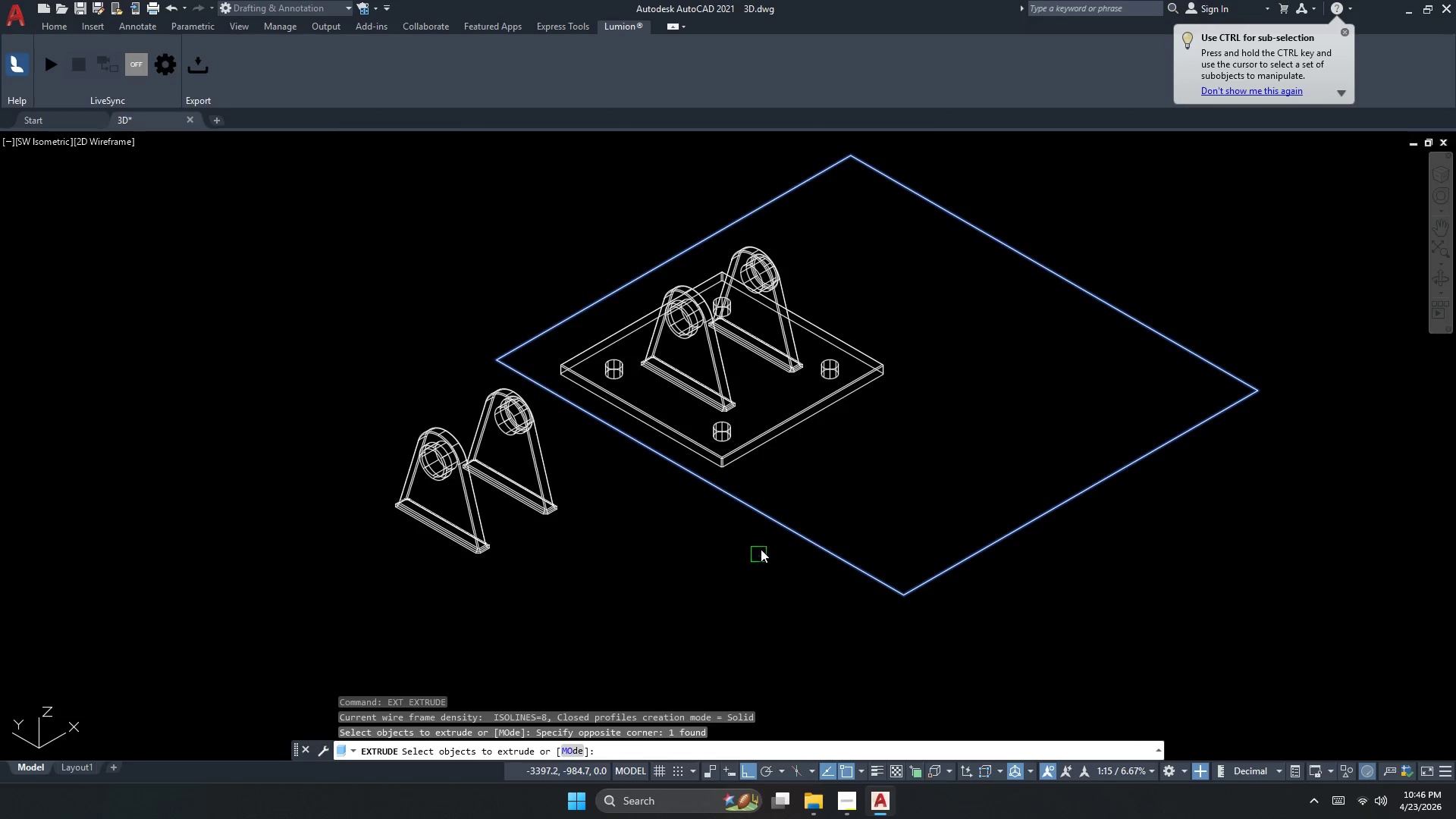 
hold_key(key=Space, duration=3.98)
 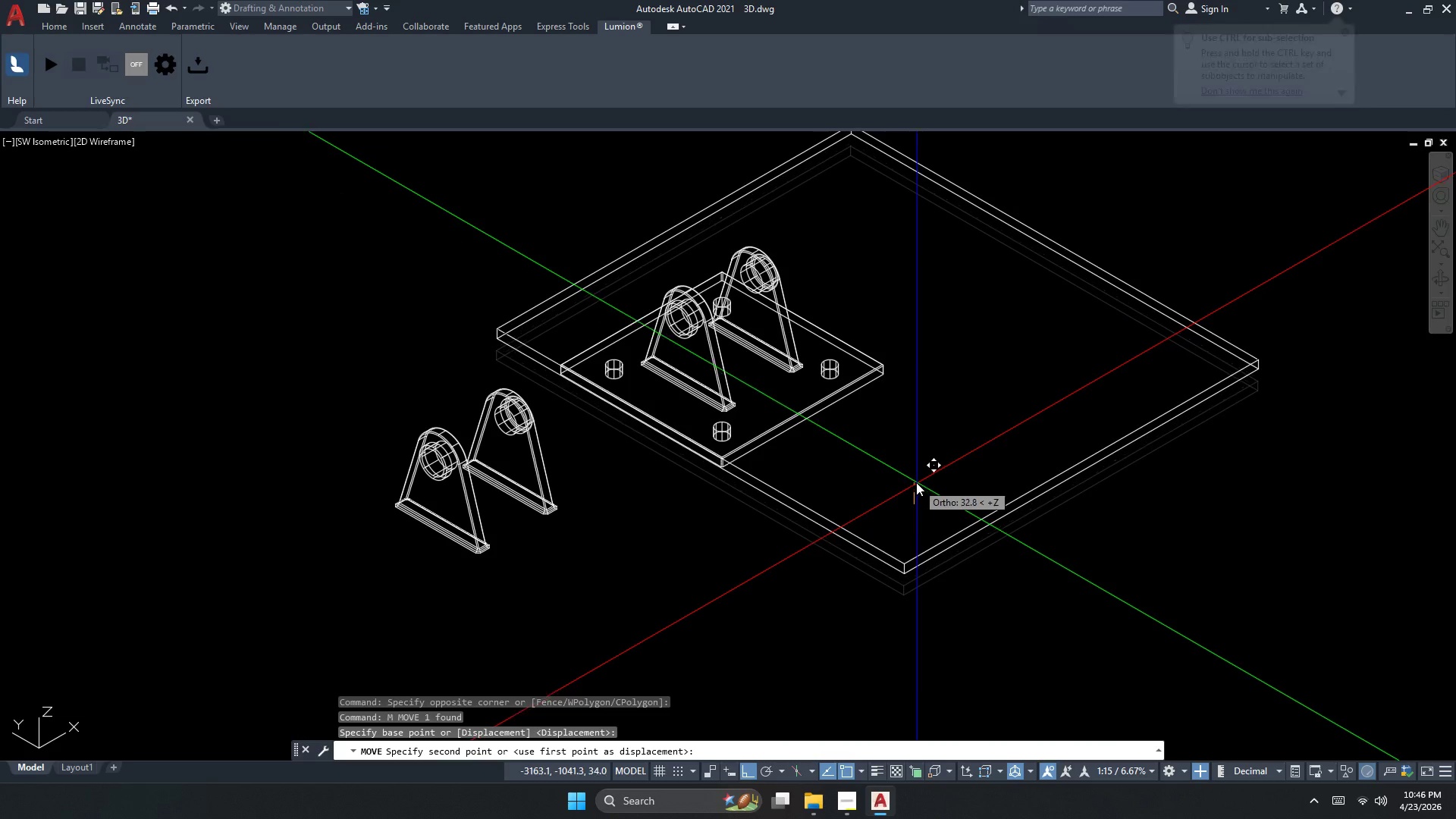 
double_click([774, 538])
 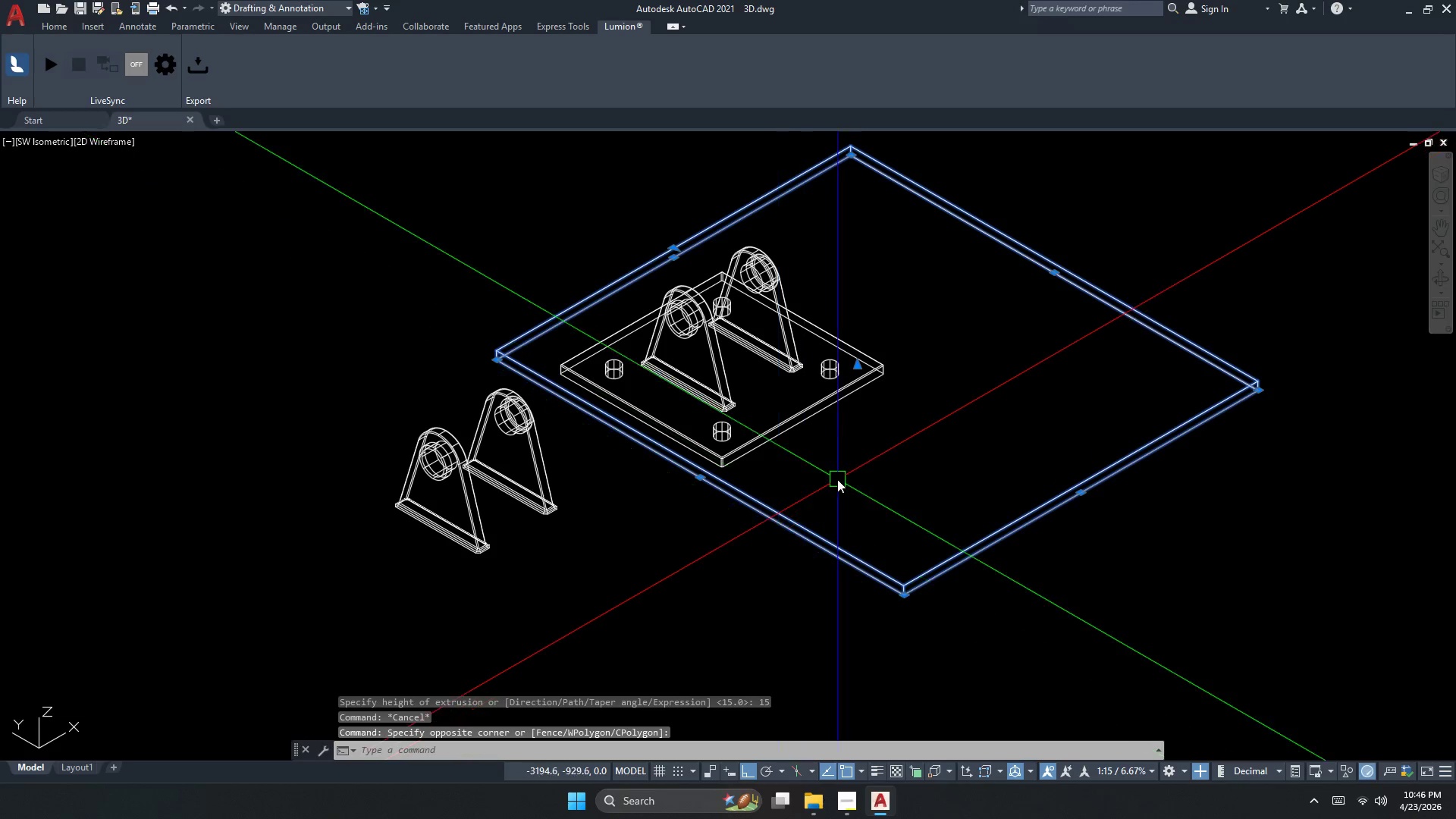 
key(M)
 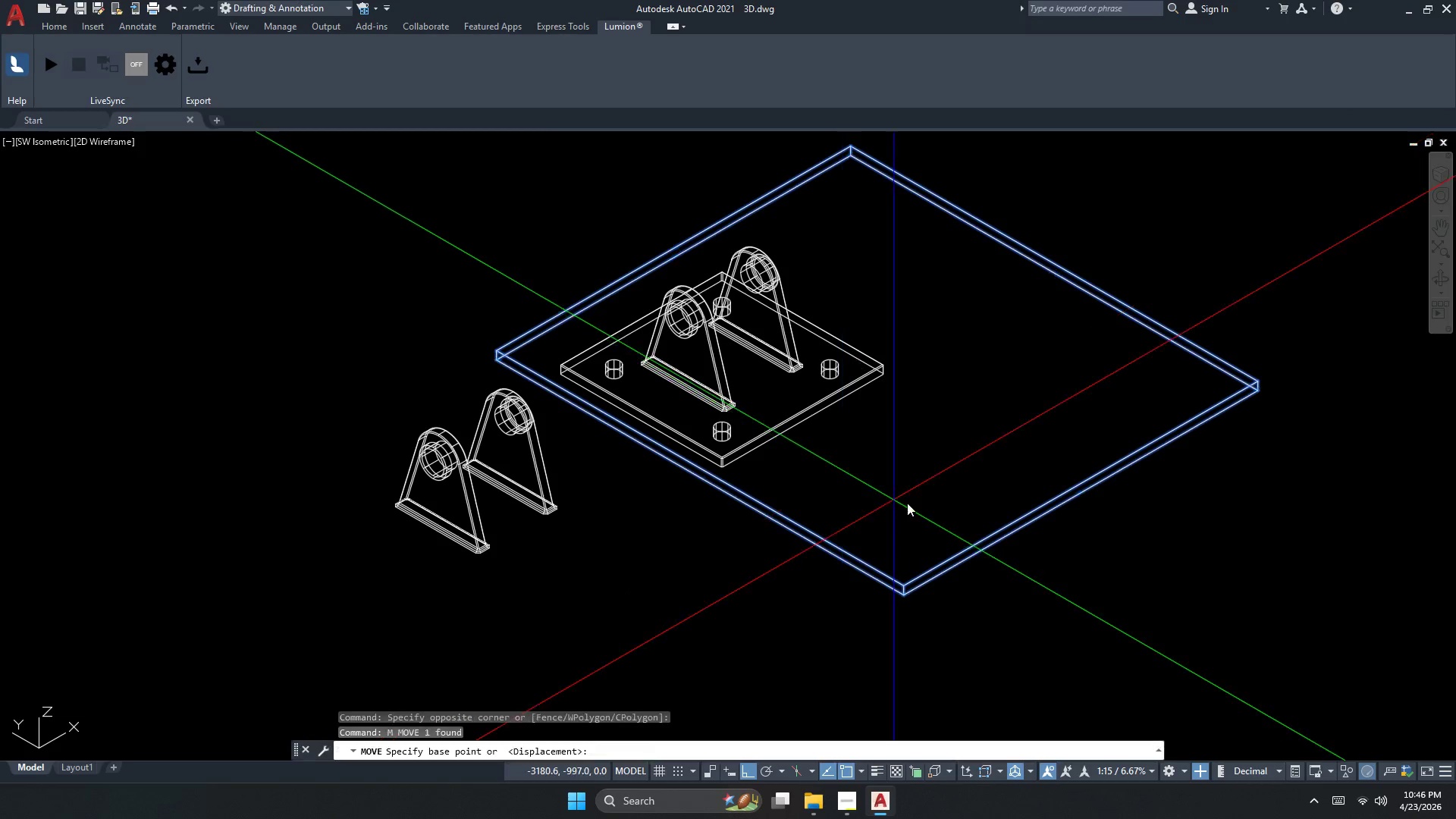 
left_click_drag(start_coordinate=[914, 504], to_coordinate=[915, 500])
 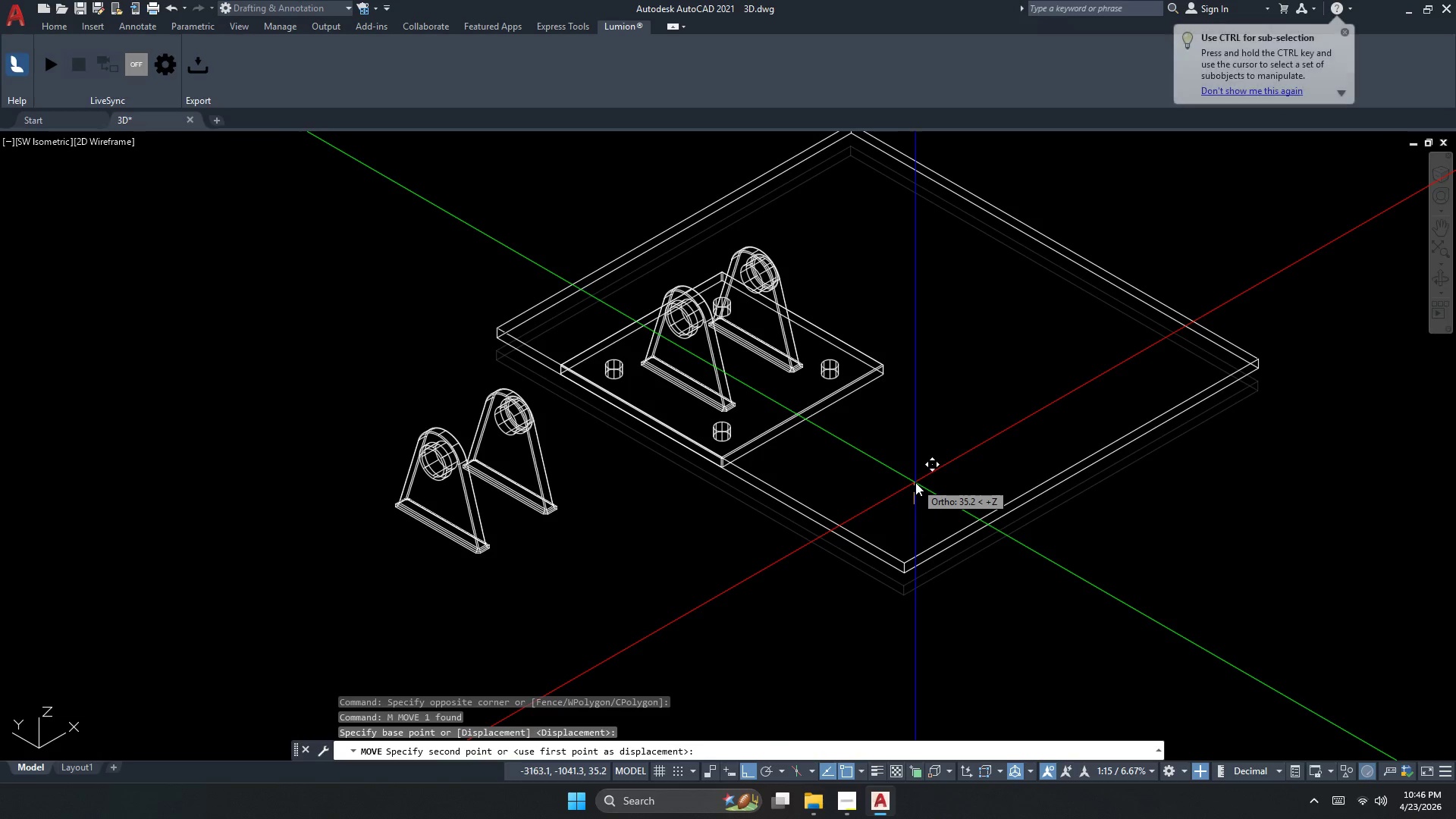 
key(Numpad1)
 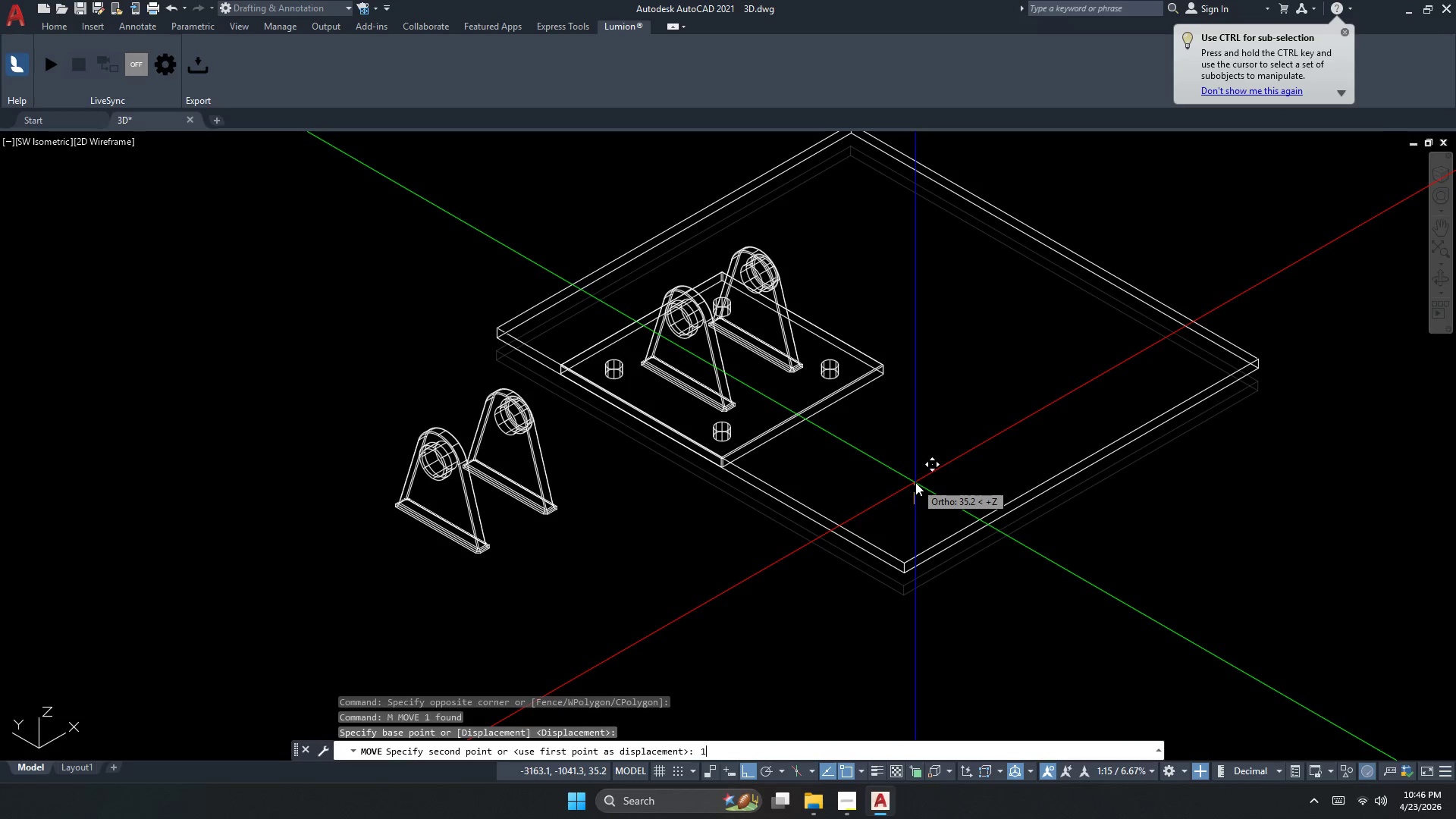 
key(Numpad5)
 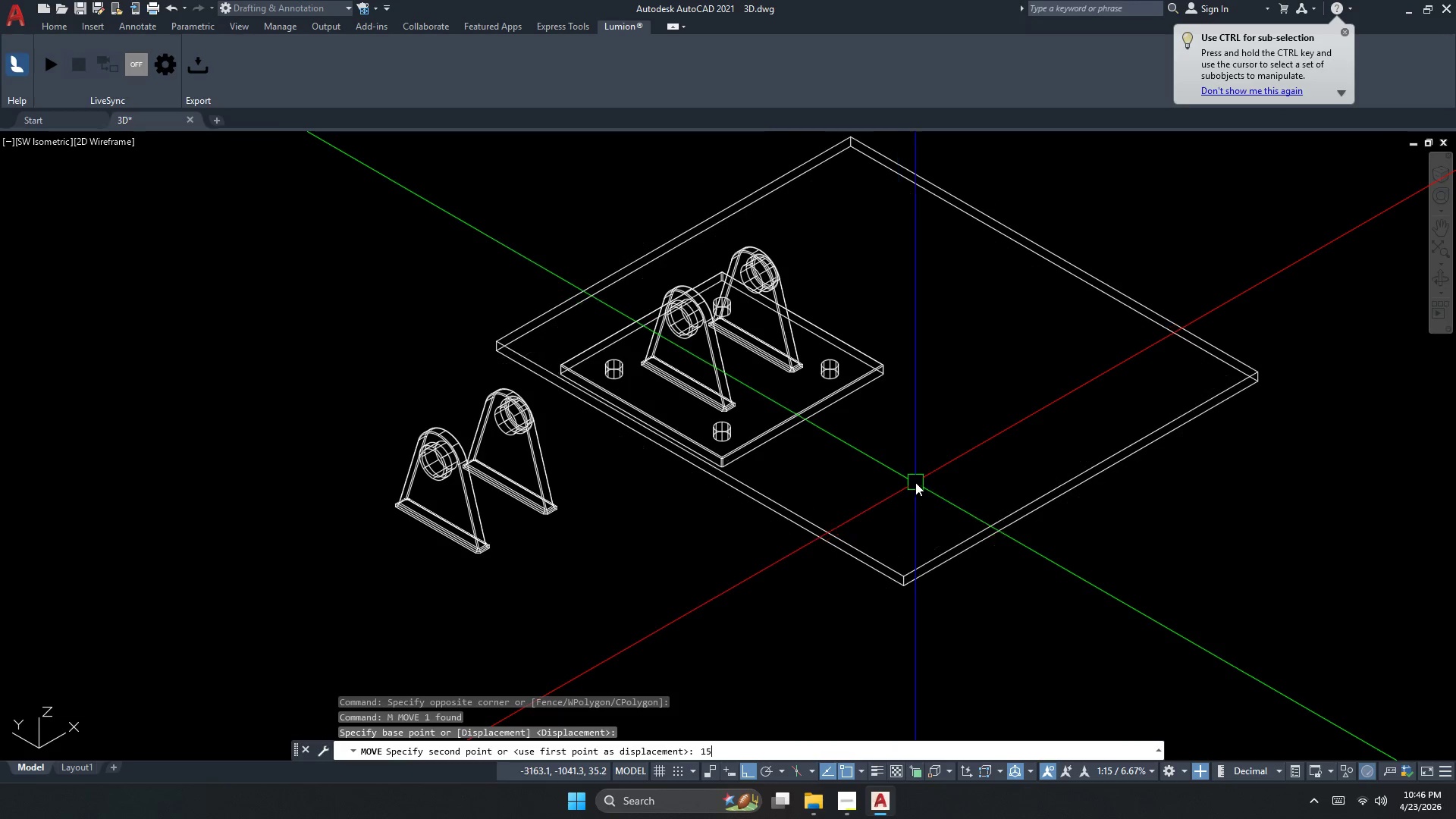 
key(NumpadEnter)
 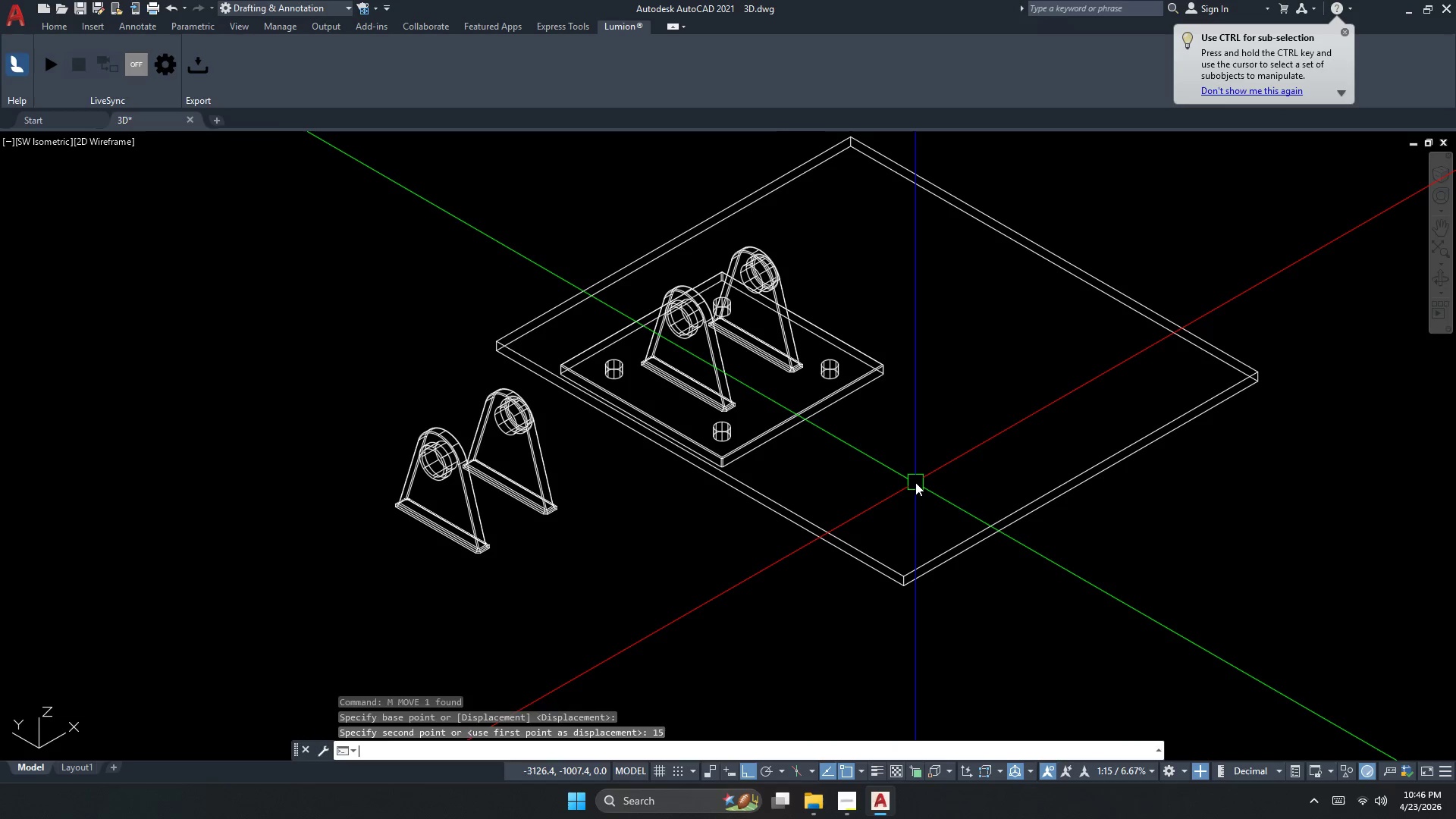 
key(Escape)
 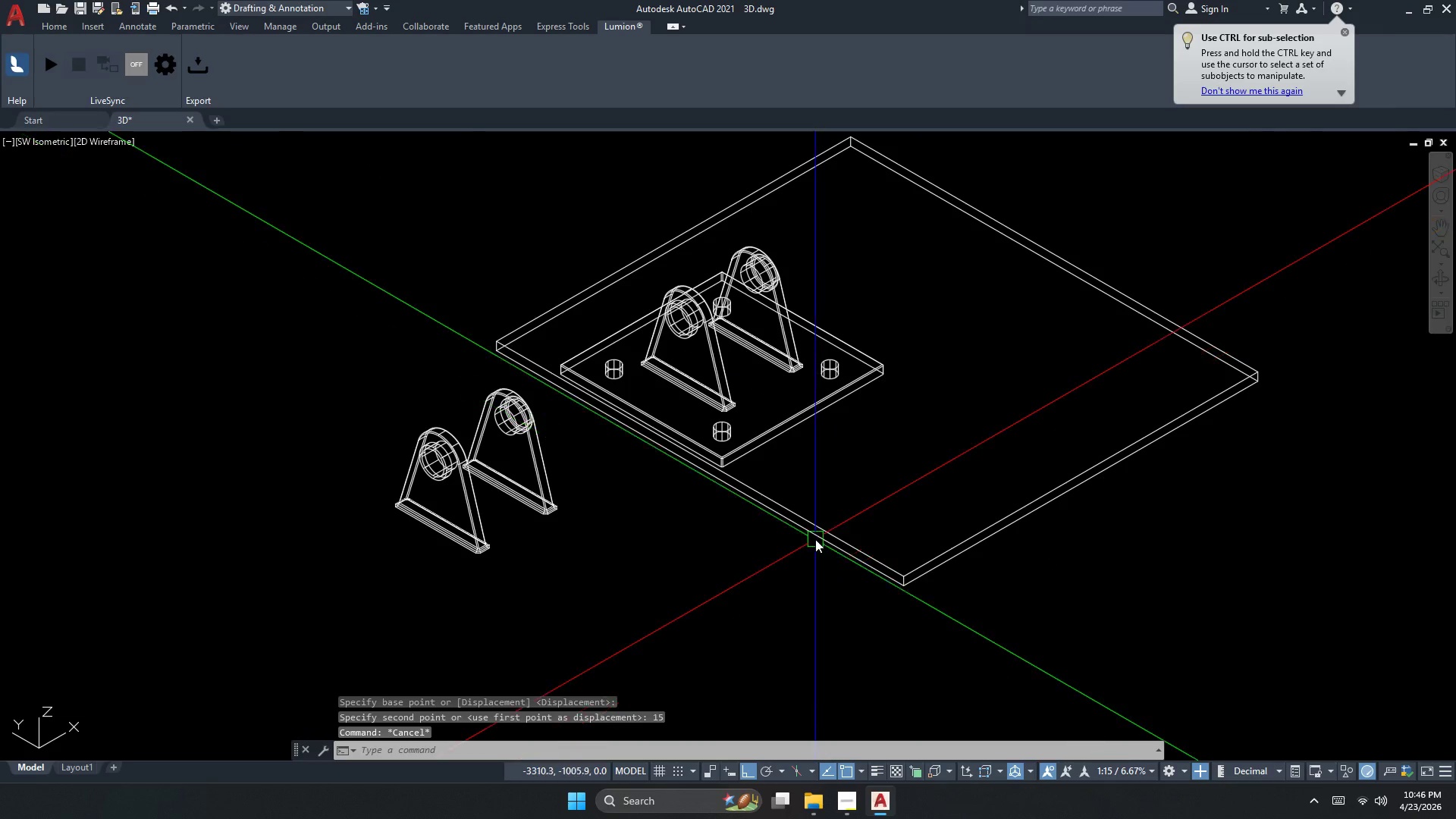 
left_click([815, 538])
 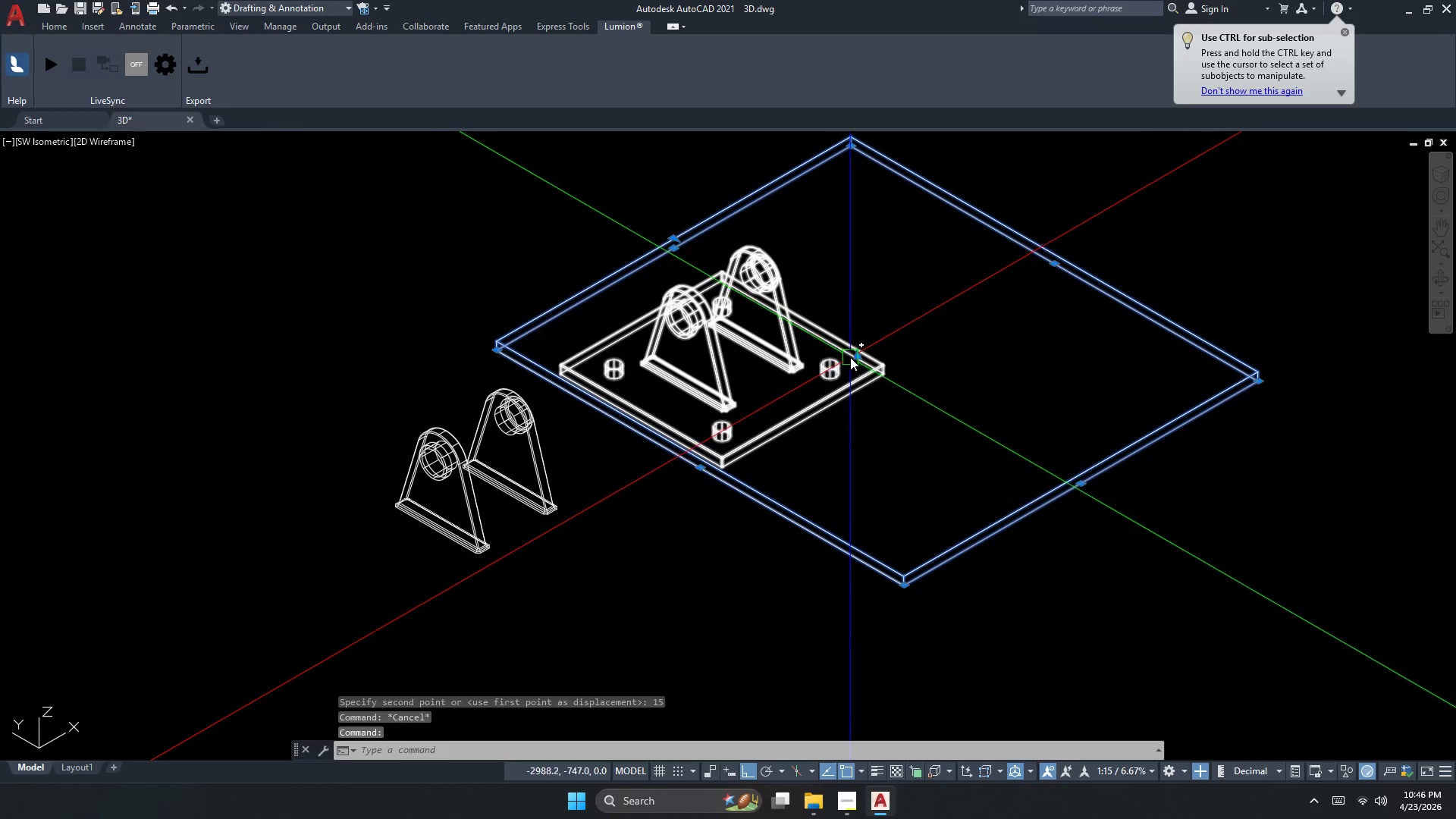 
left_click([858, 348])
 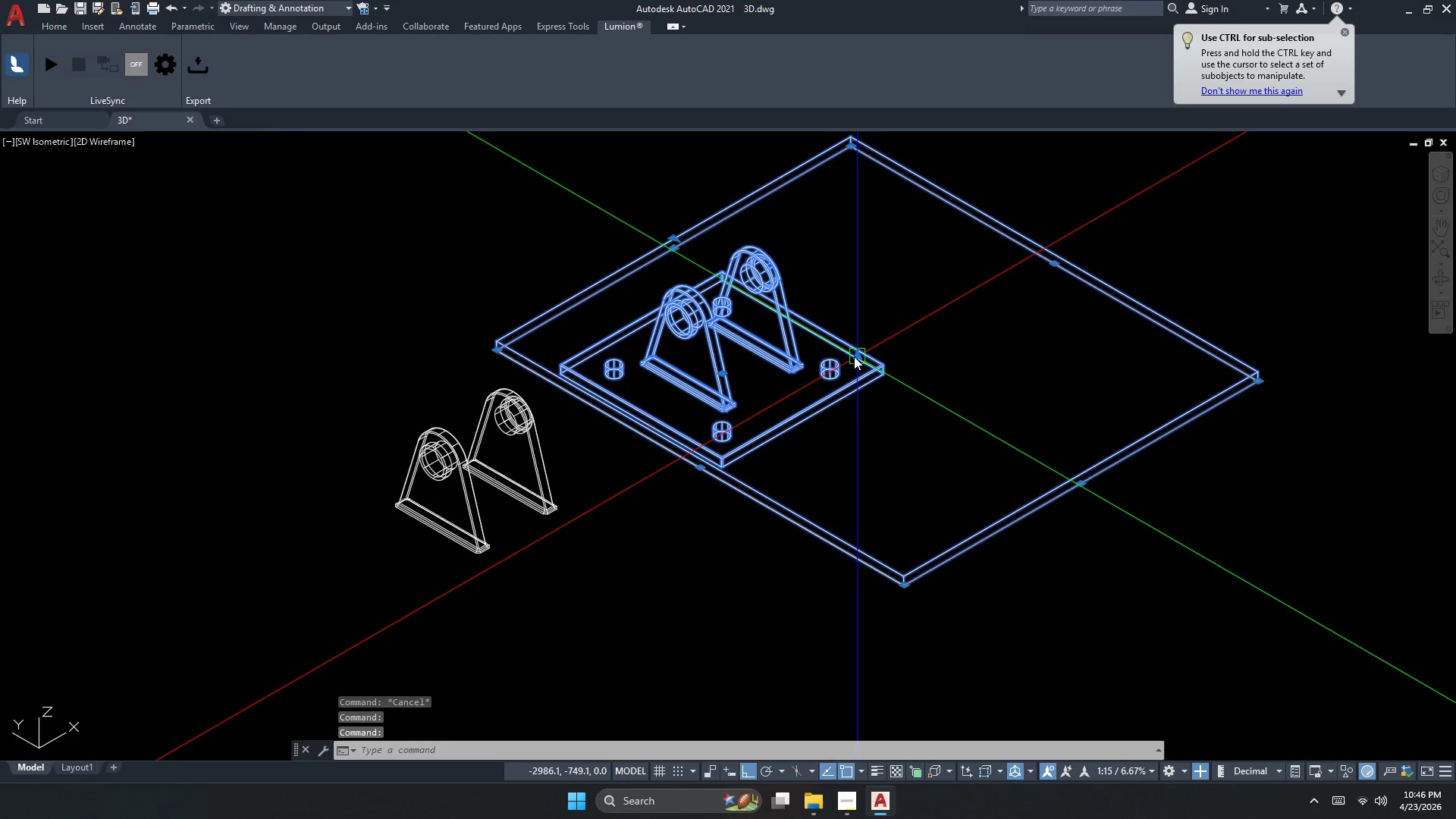 
key(Escape)
 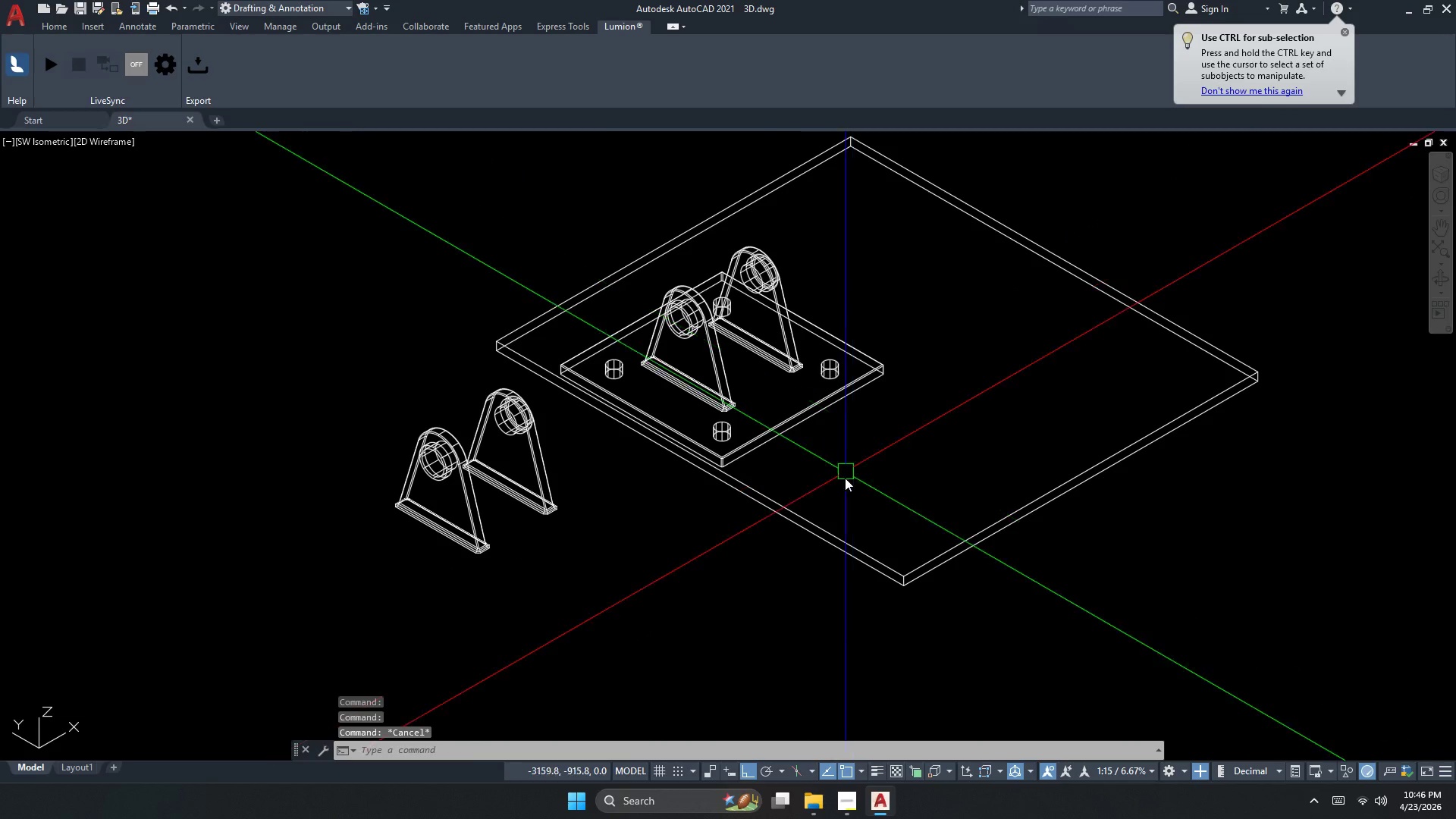 
left_click_drag(start_coordinate=[845, 491], to_coordinate=[837, 500])
 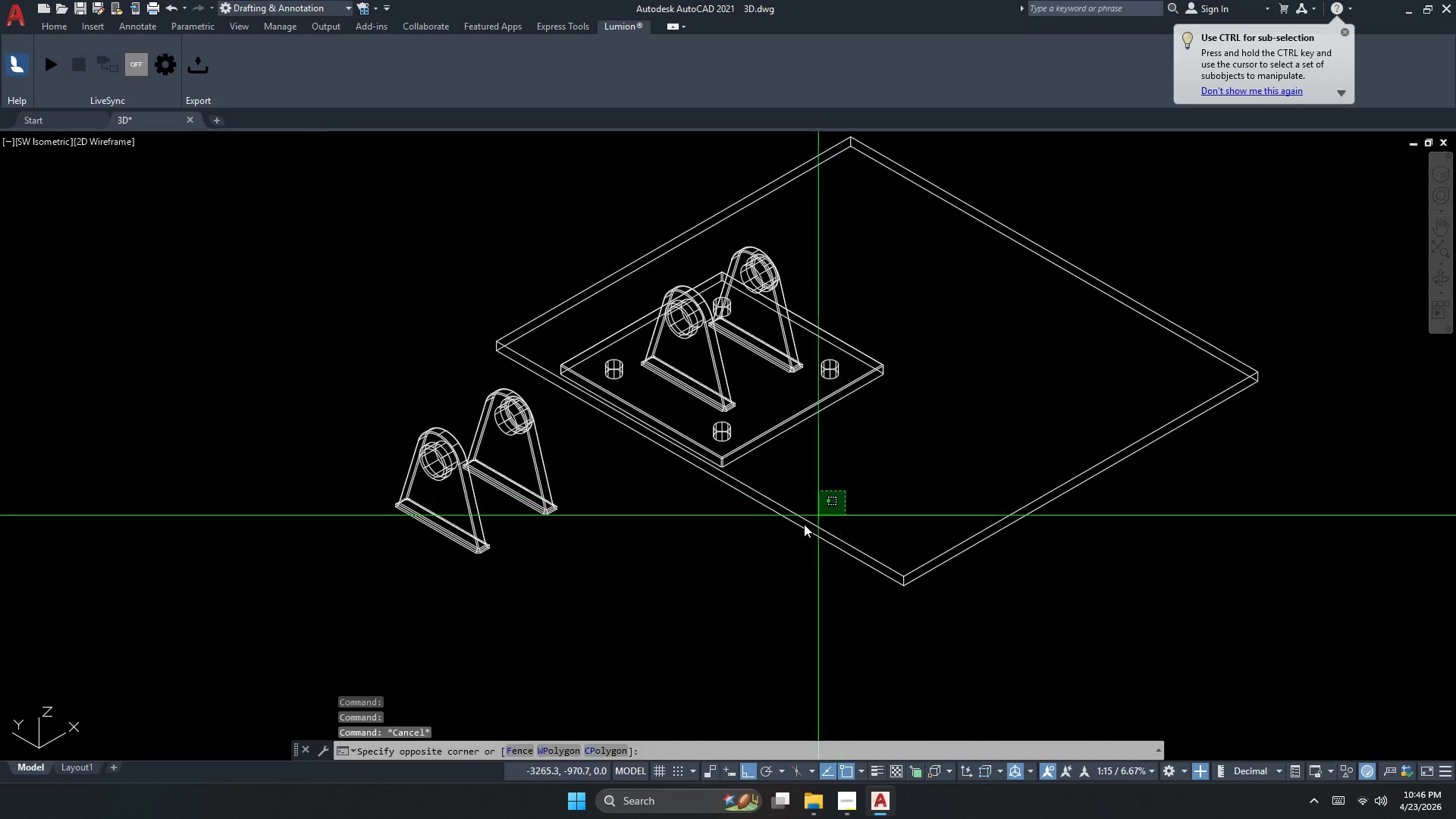 
left_click_drag(start_coordinate=[781, 543], to_coordinate=[780, 547])
 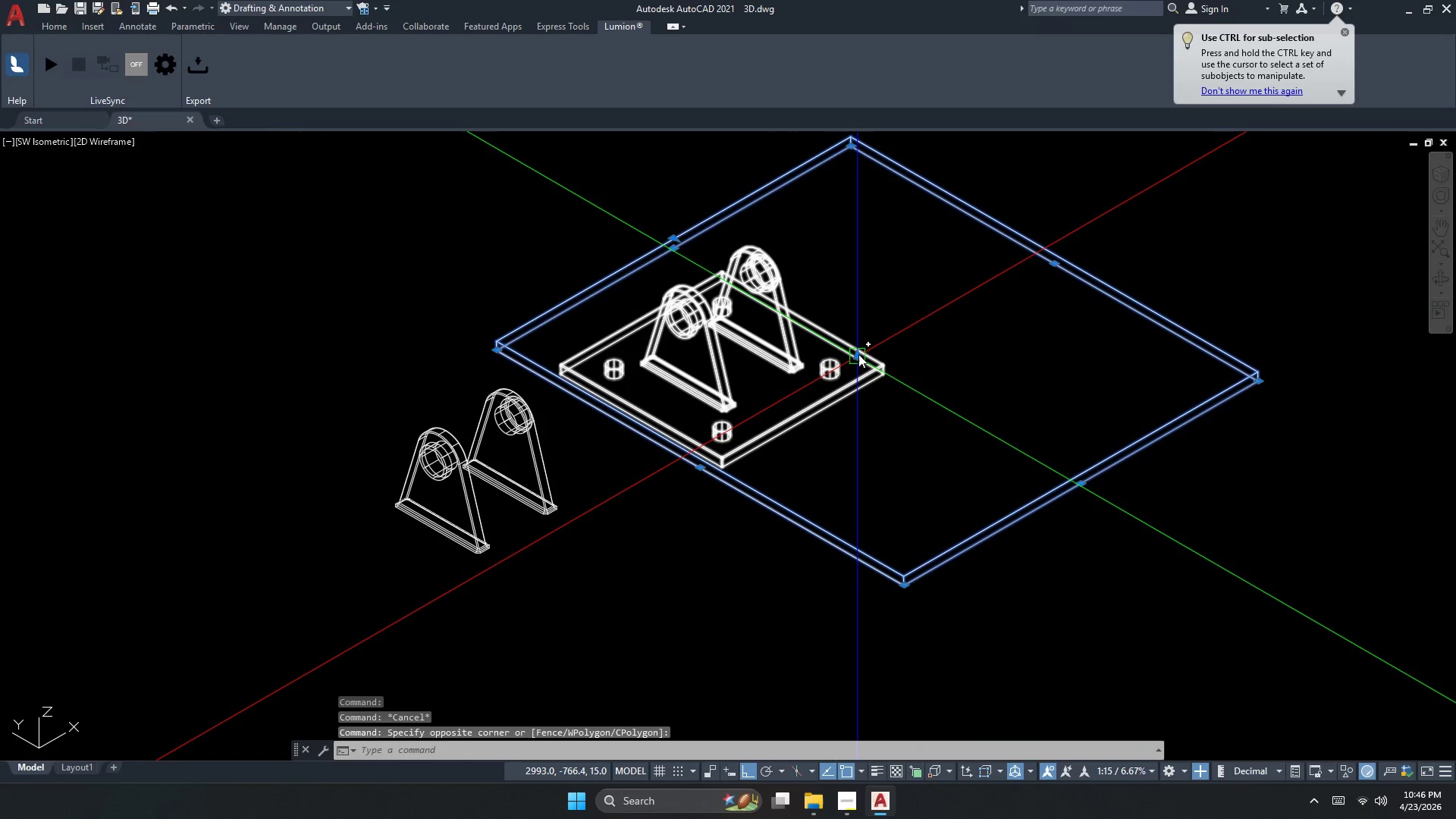 
left_click([856, 355])
 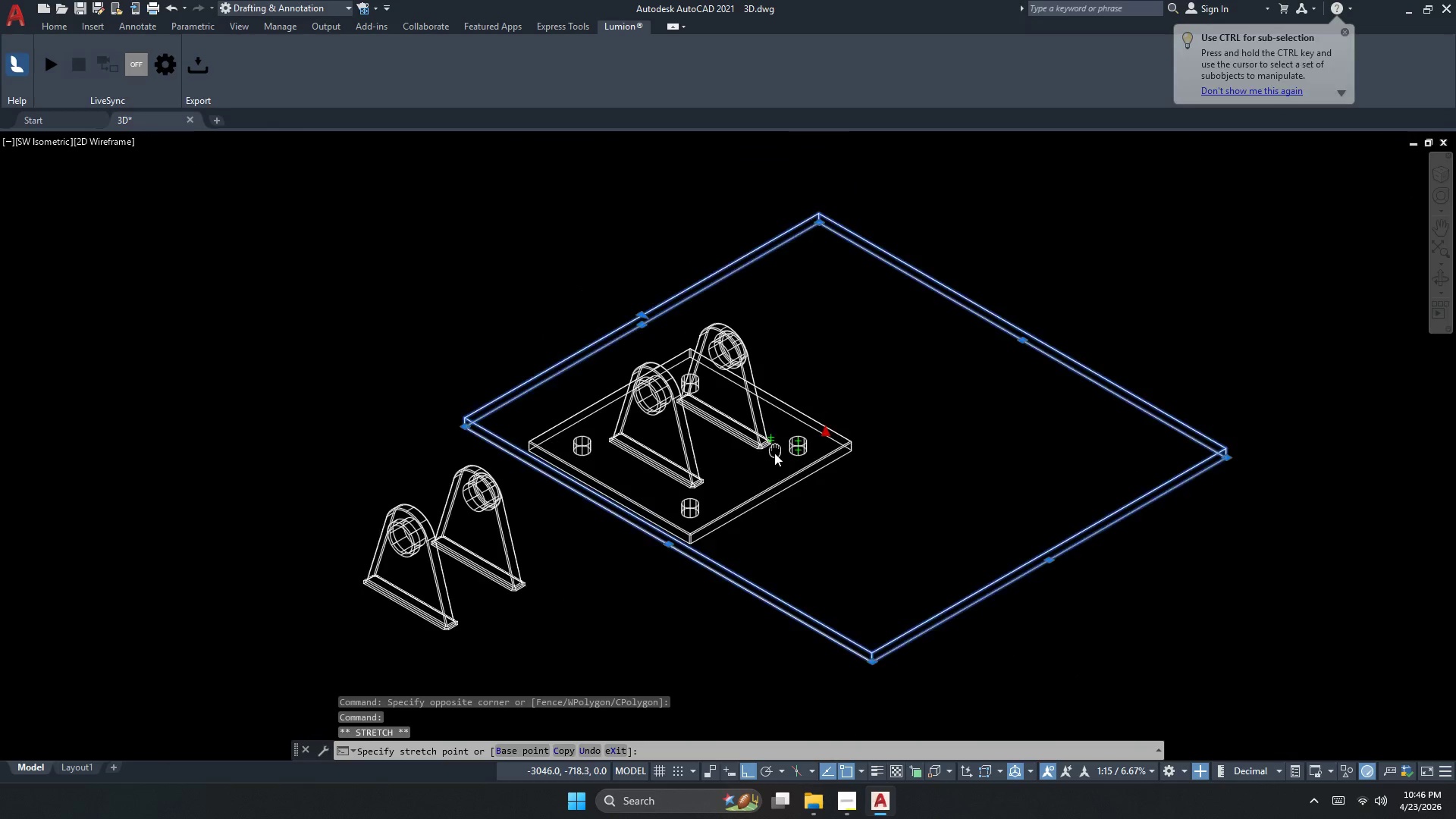 
left_click([892, 211])
 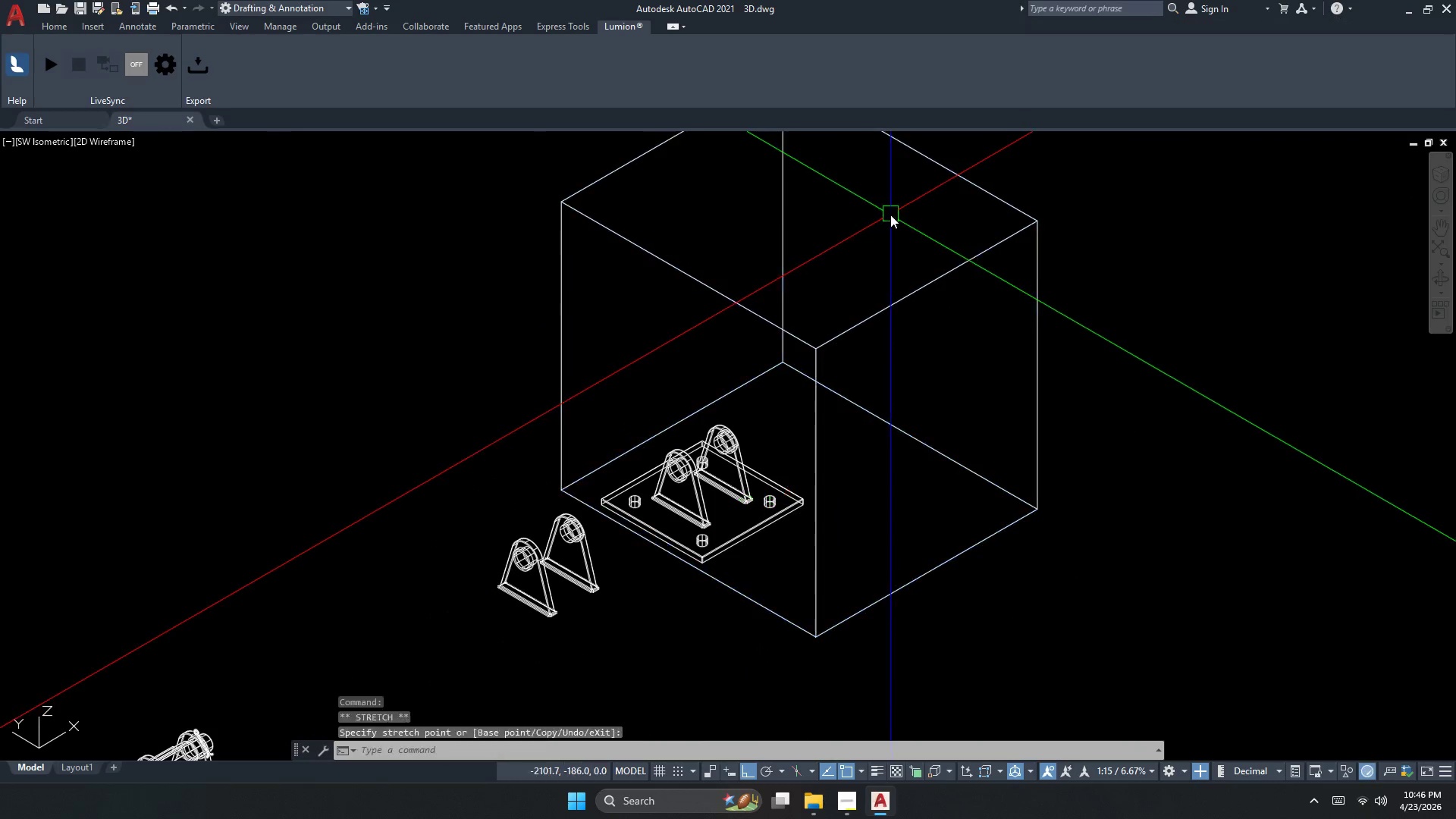 
scroll: coordinate [755, 504], scroll_direction: down, amount: 1.0
 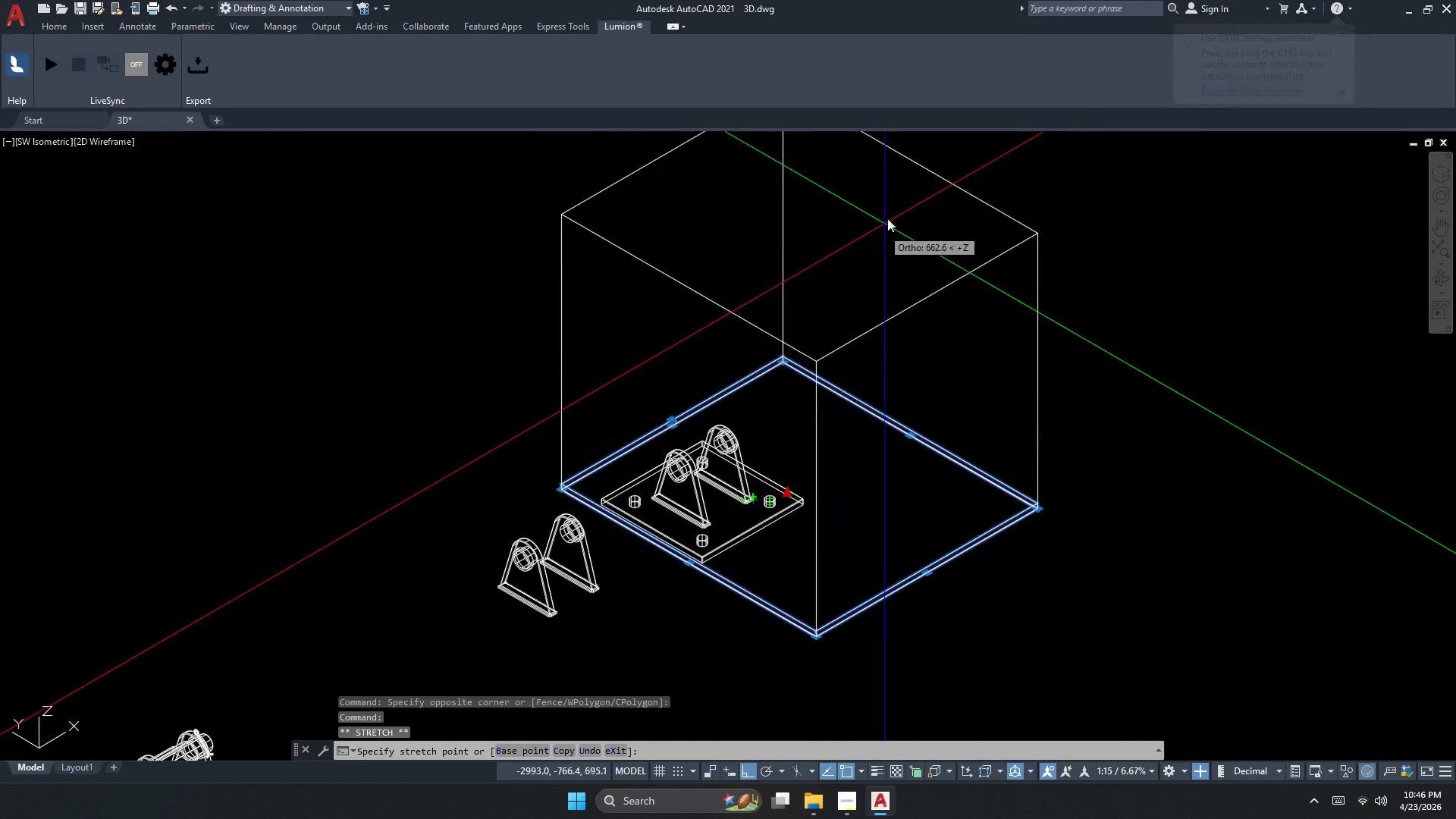 
key(Escape)
 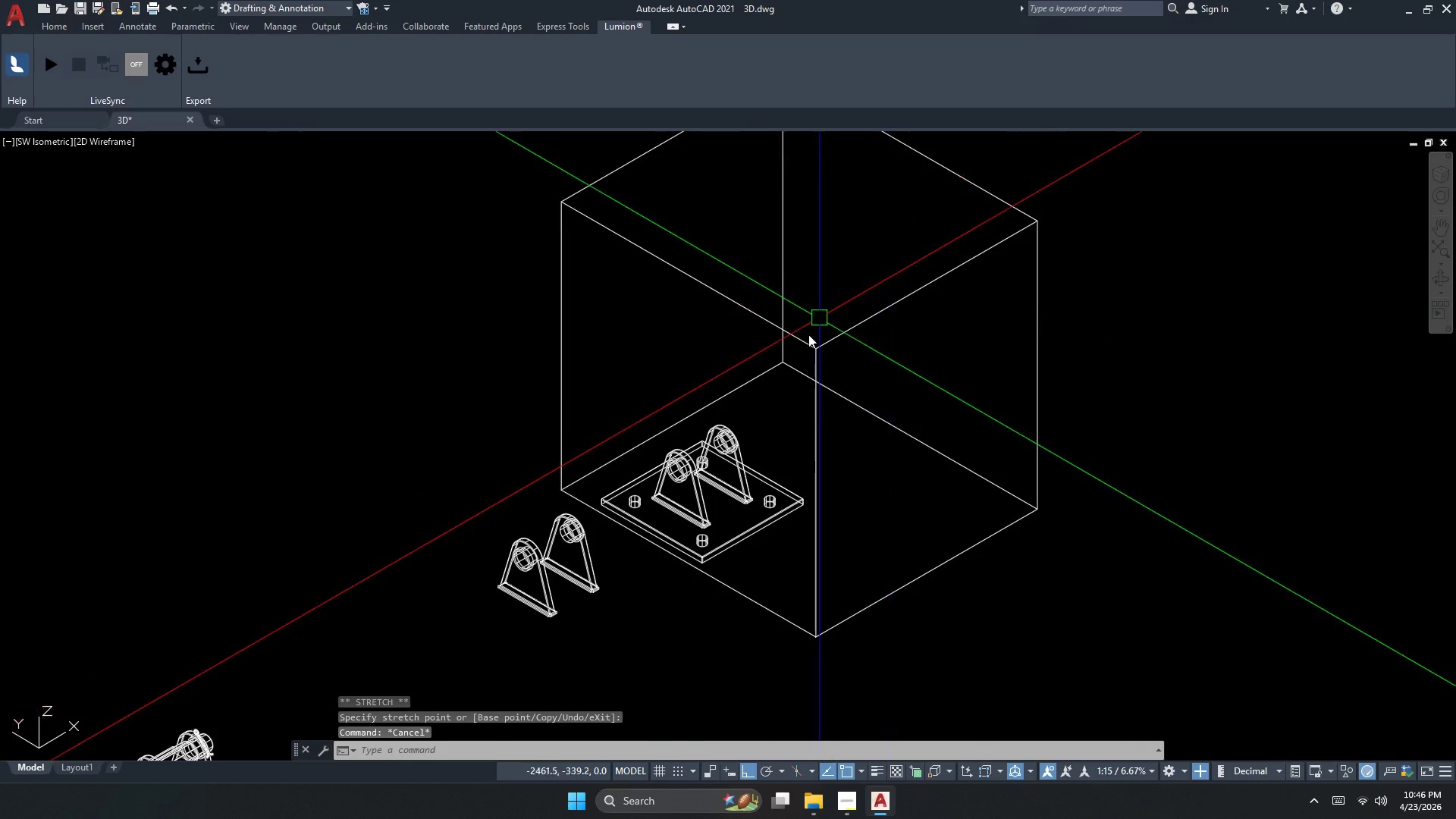 
key(Escape)
 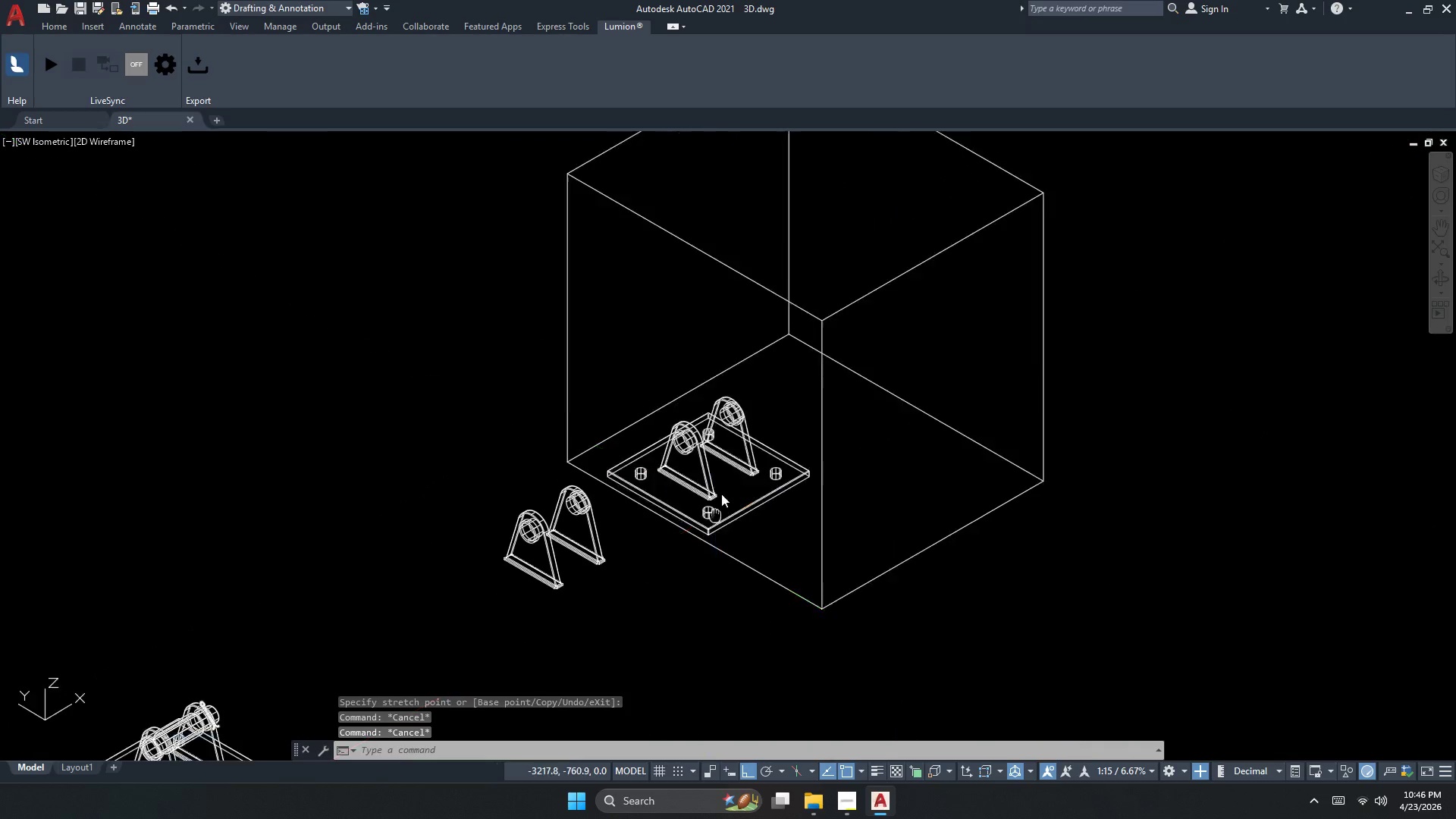 
double_click([756, 400])
 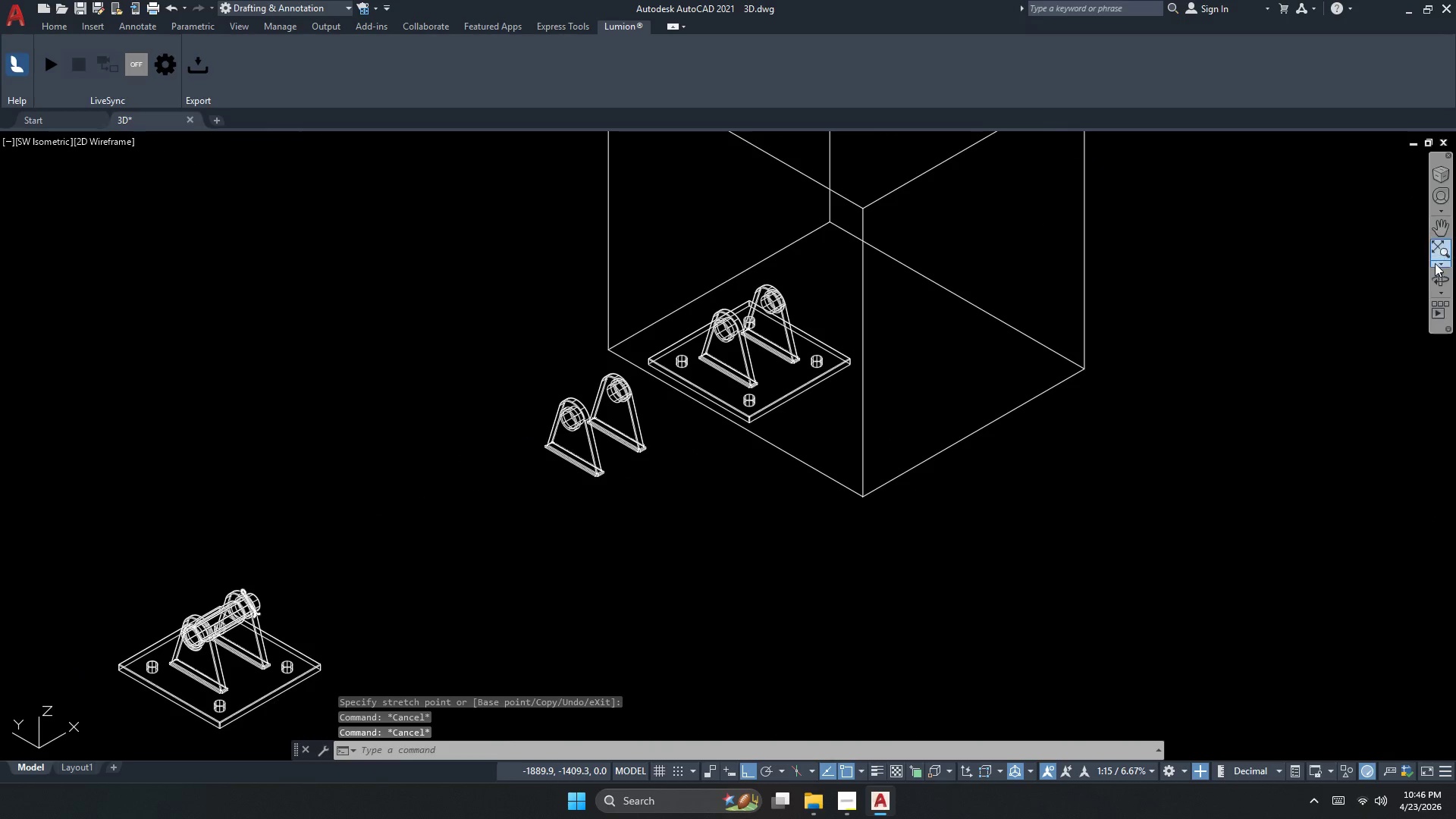 
left_click([1435, 277])
 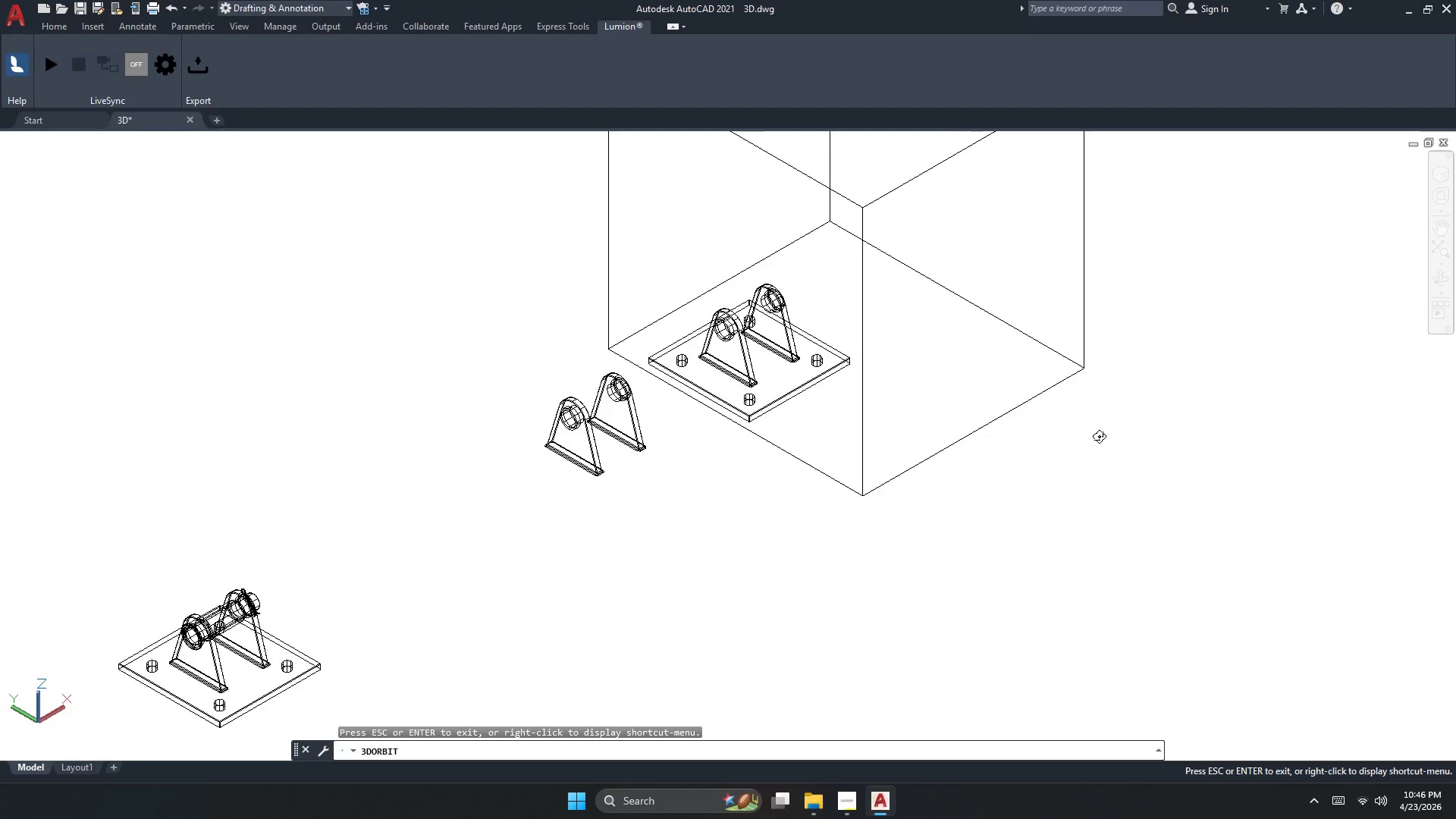 
left_click_drag(start_coordinate=[962, 546], to_coordinate=[987, 578])
 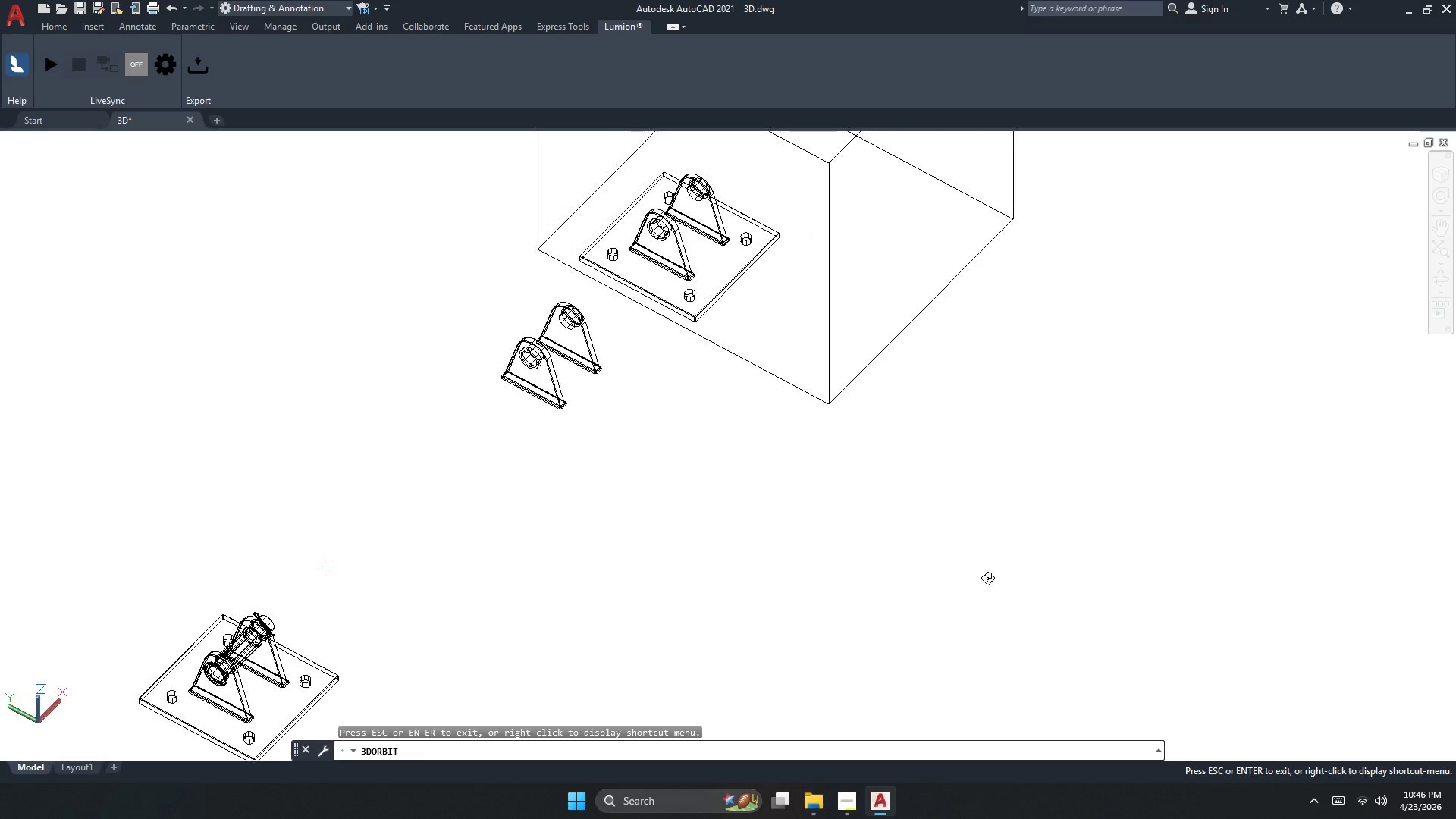 
key(Escape)
 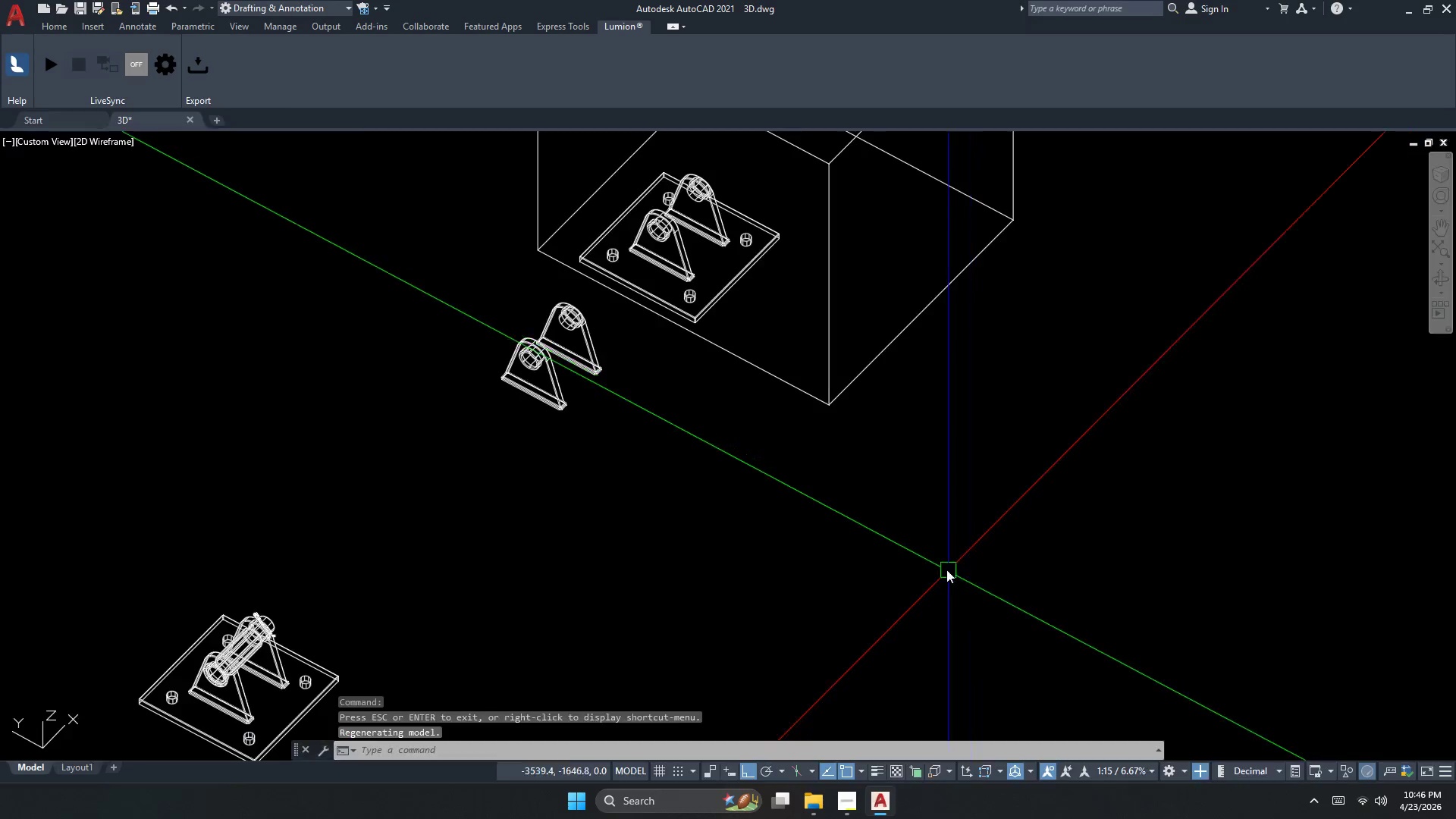 
key(Escape)
 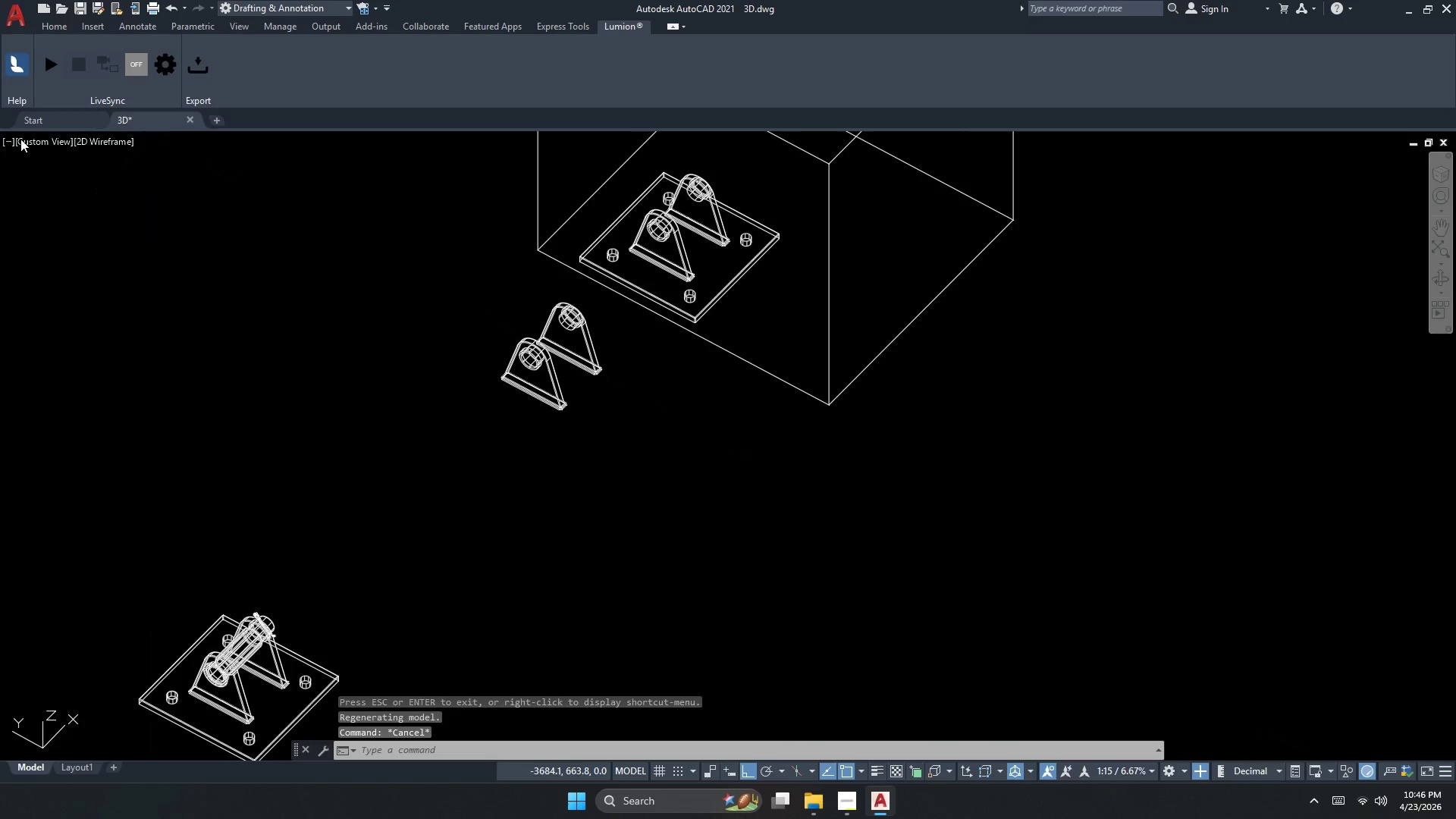 
left_click([29, 145])
 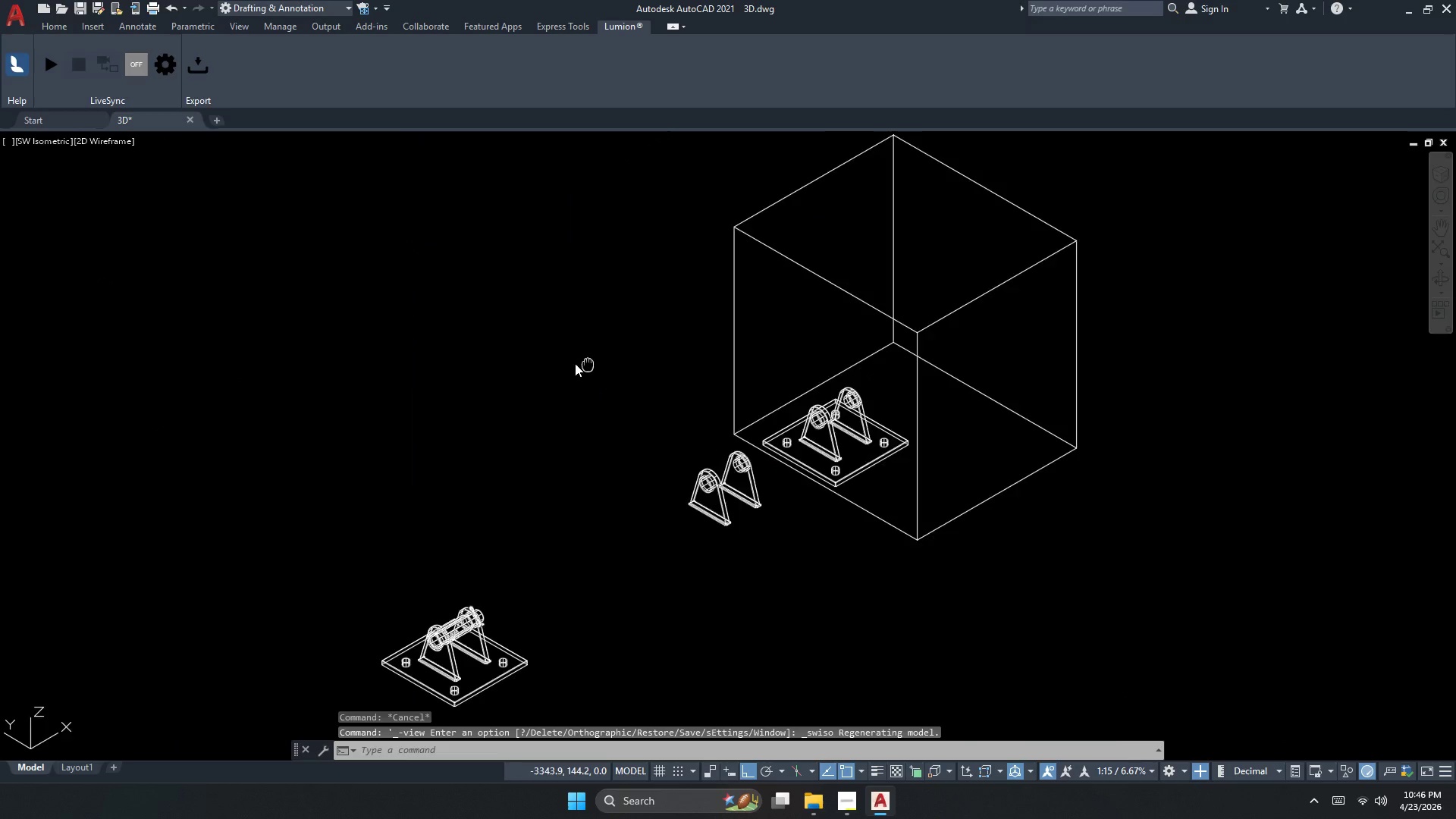 
key(Escape)
 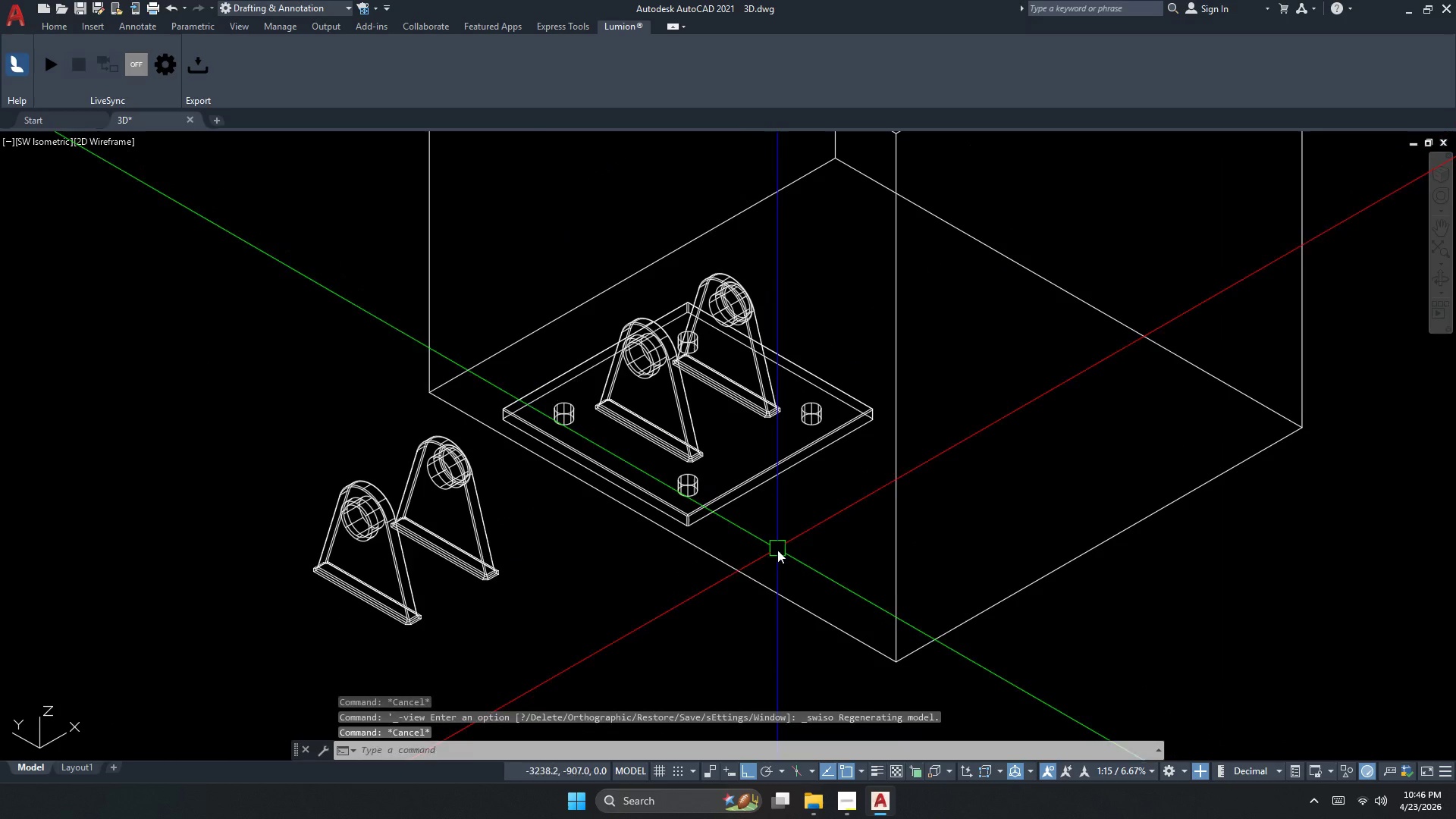 
left_click_drag(start_coordinate=[776, 551], to_coordinate=[767, 566])
 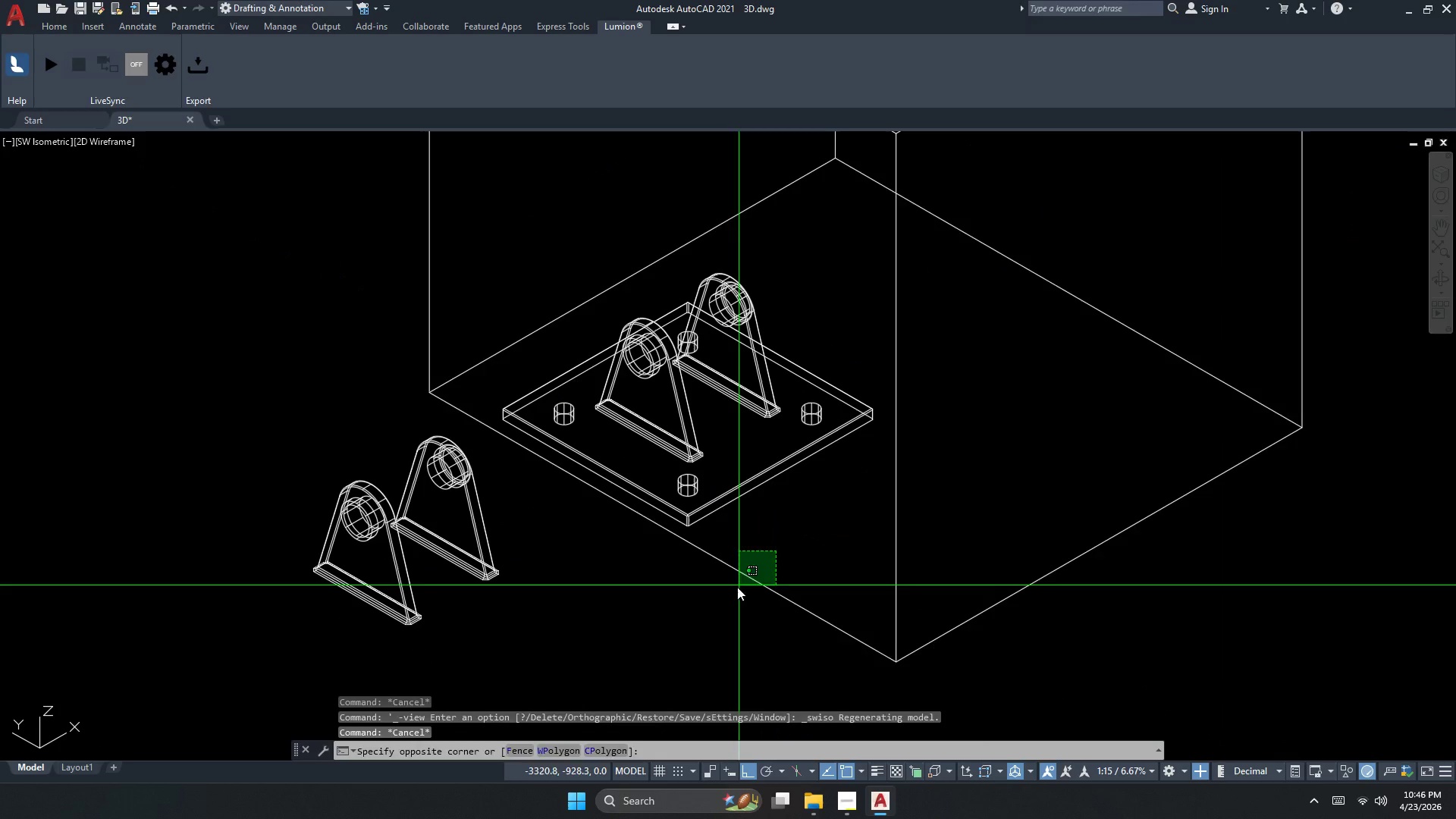 
scroll: coordinate [653, 435], scroll_direction: up, amount: 2.0
 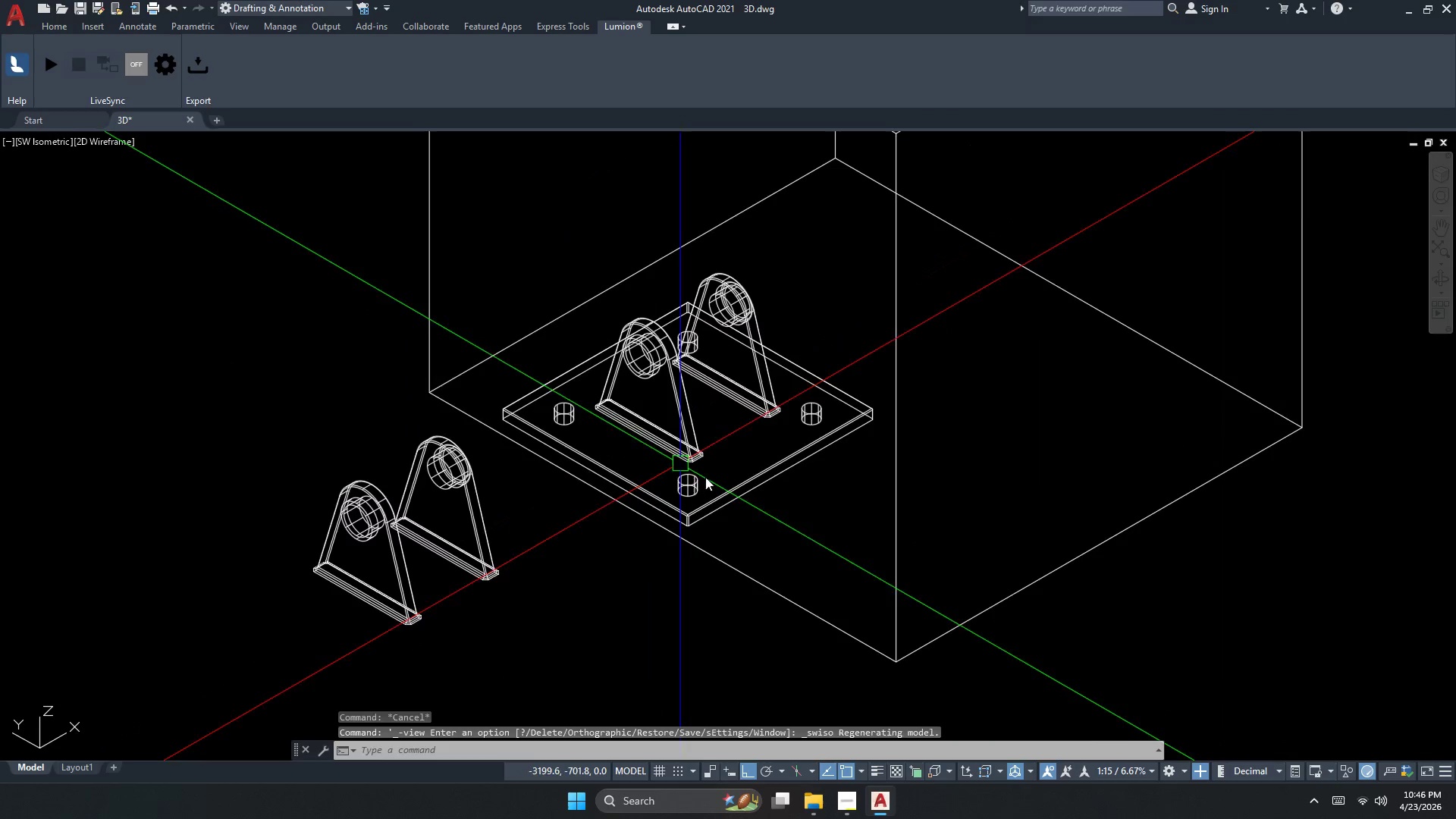 
left_click_drag(start_coordinate=[727, 594], to_coordinate=[723, 596])
 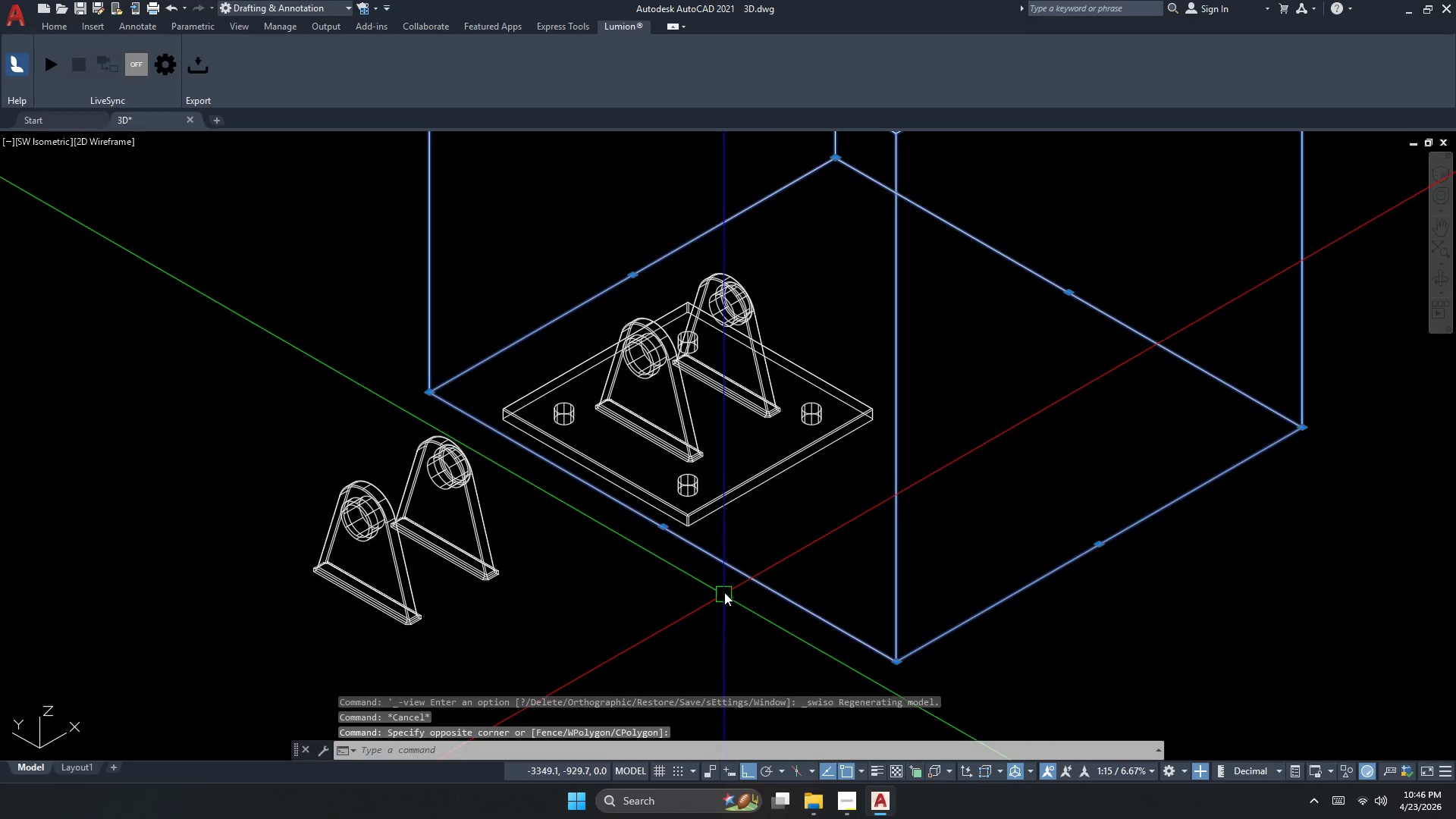 
key(M)
 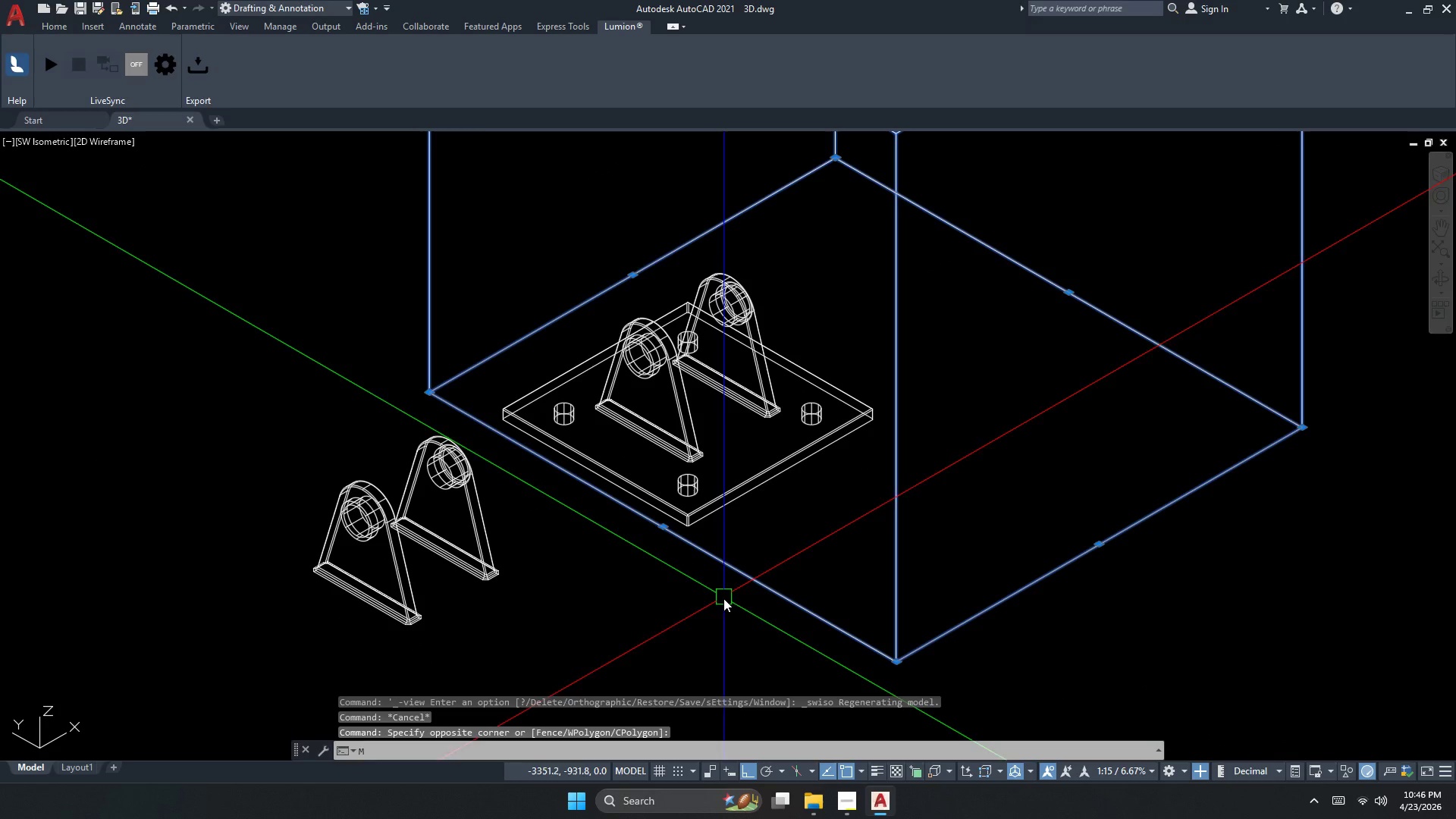 
key(Space)
 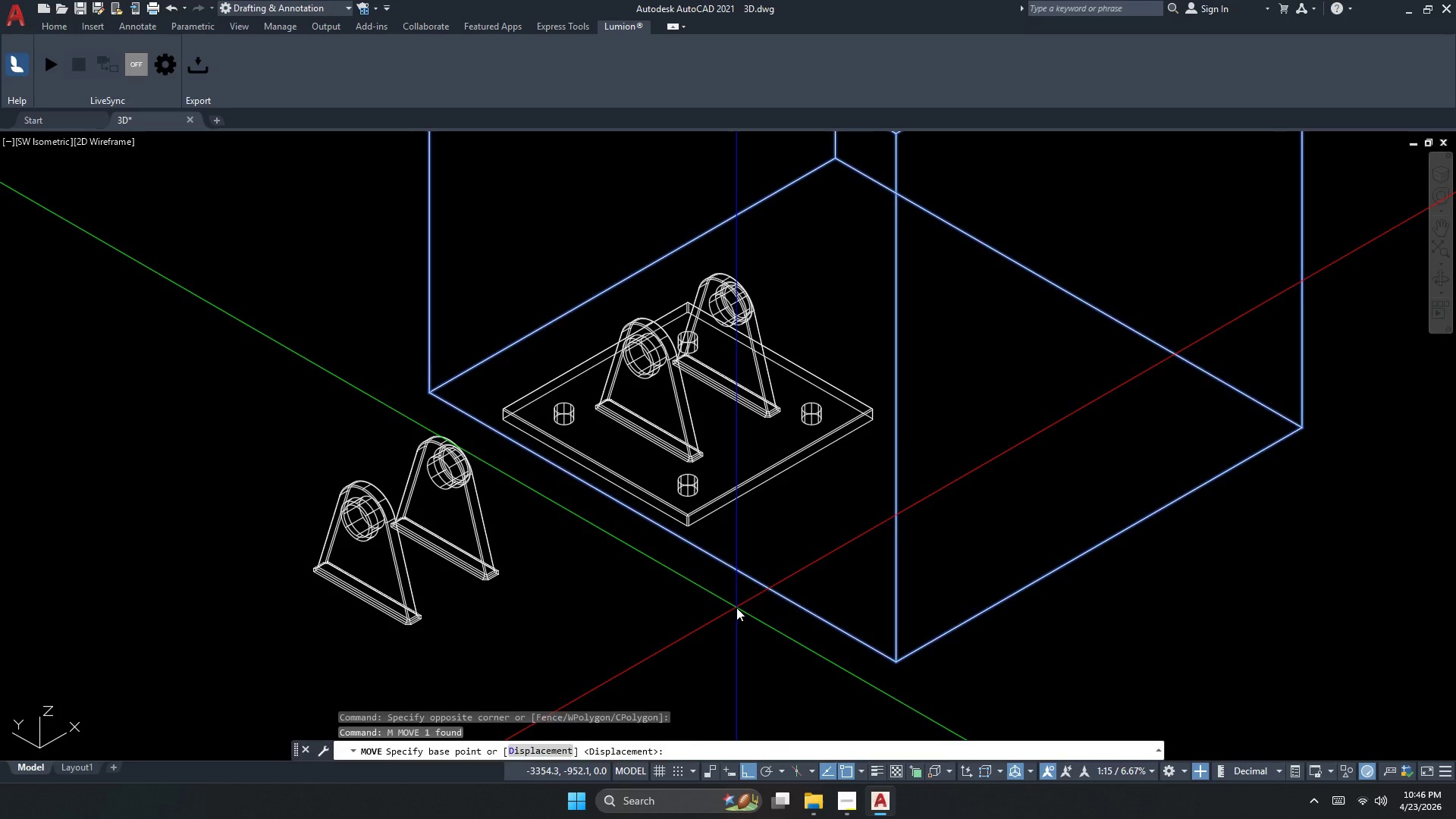 
left_click_drag(start_coordinate=[736, 607], to_coordinate=[722, 610])
 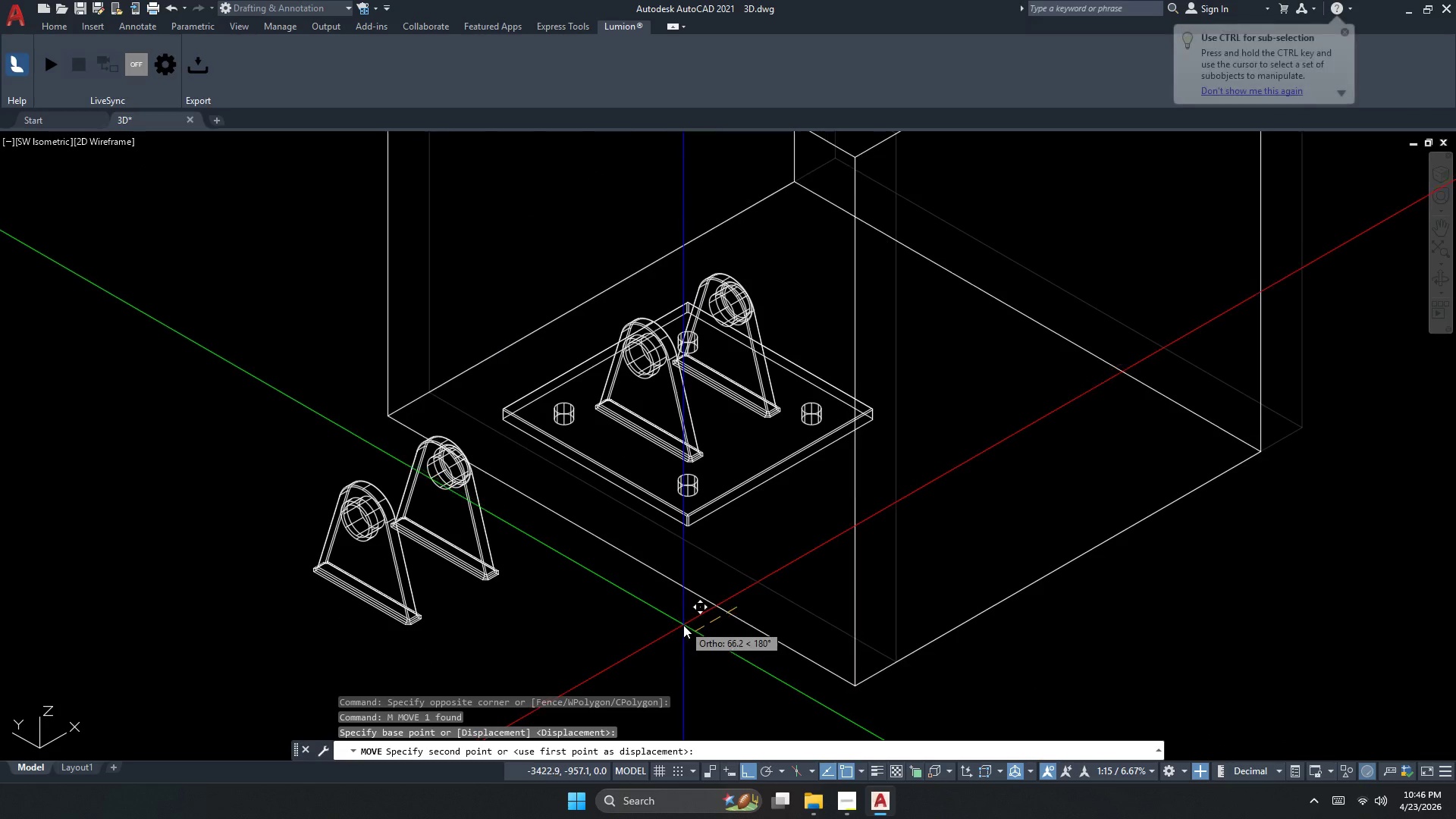 
left_click([683, 626])
 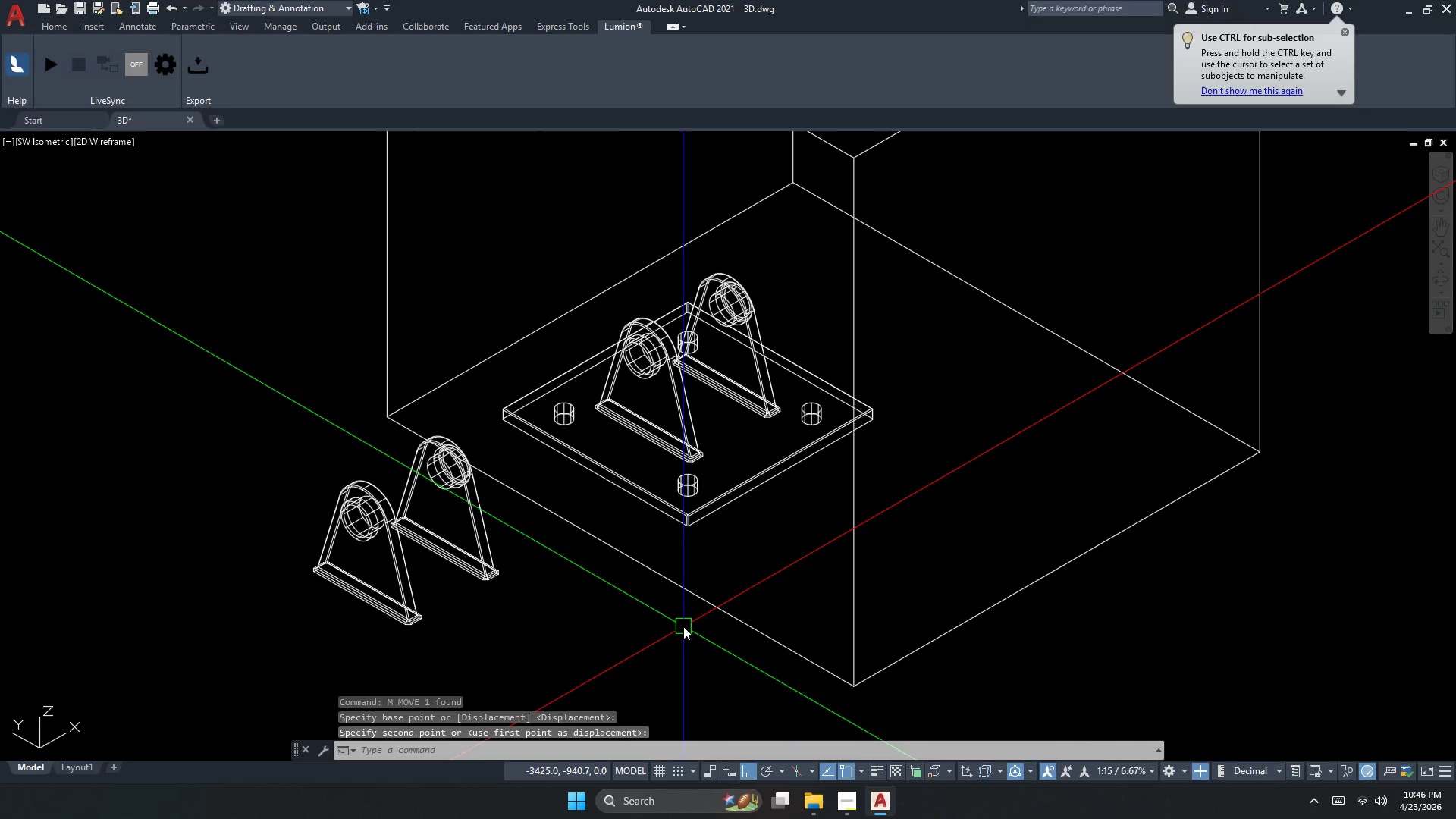 
key(Escape)
 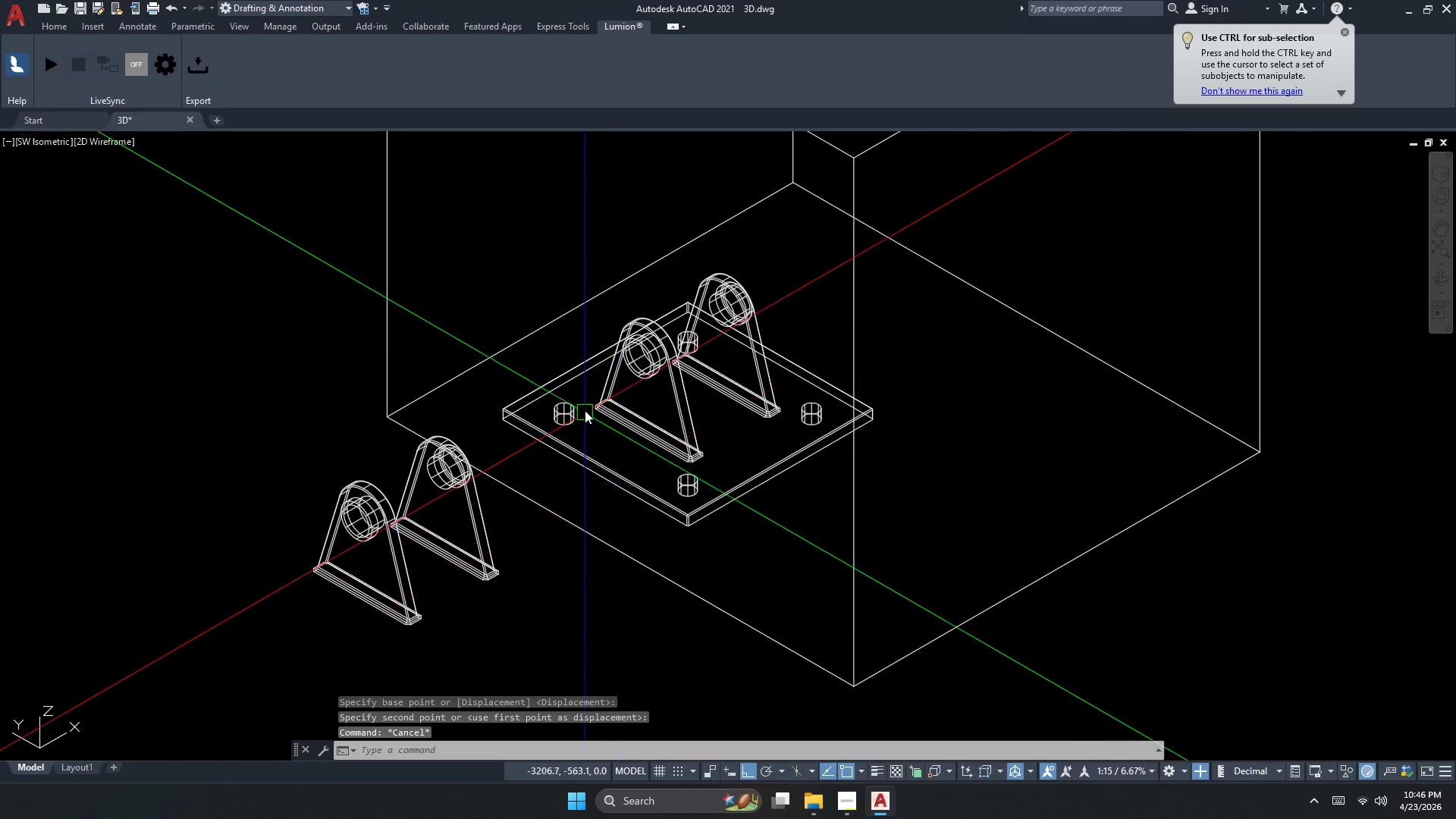 
scroll: coordinate [591, 393], scroll_direction: up, amount: 4.0
 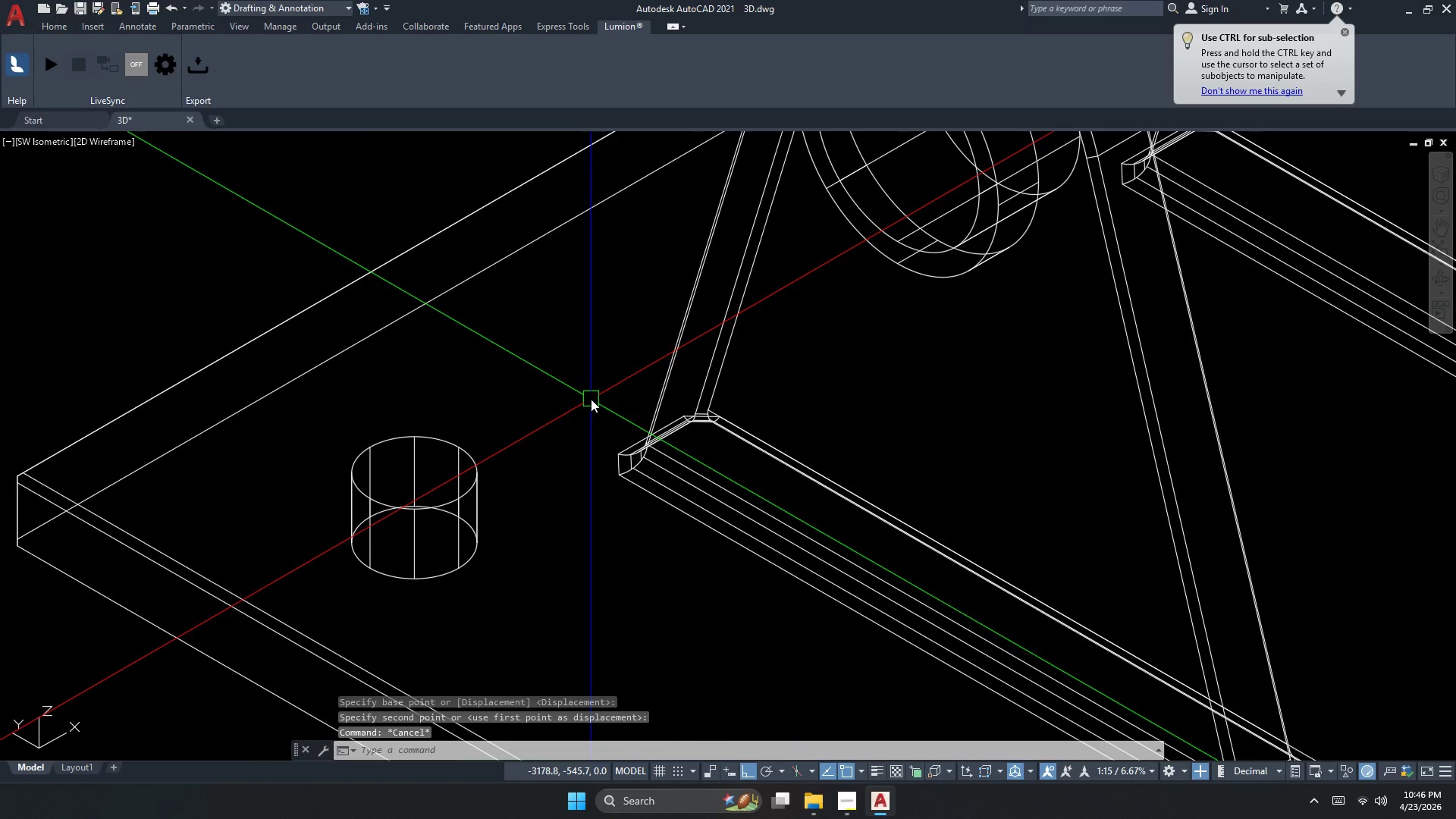 
scroll: coordinate [591, 403], scroll_direction: down, amount: 2.0
 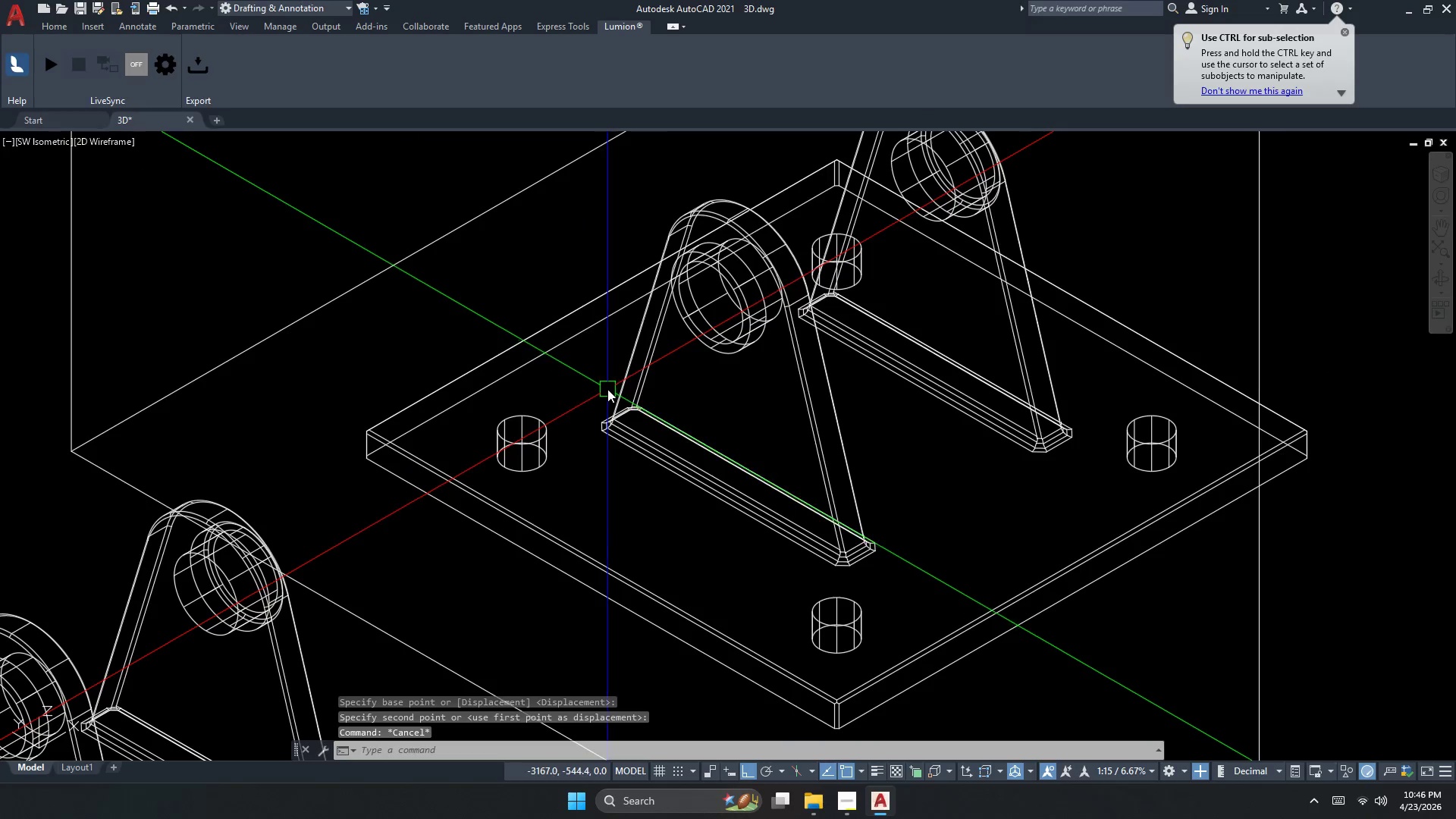 
type(PO )
 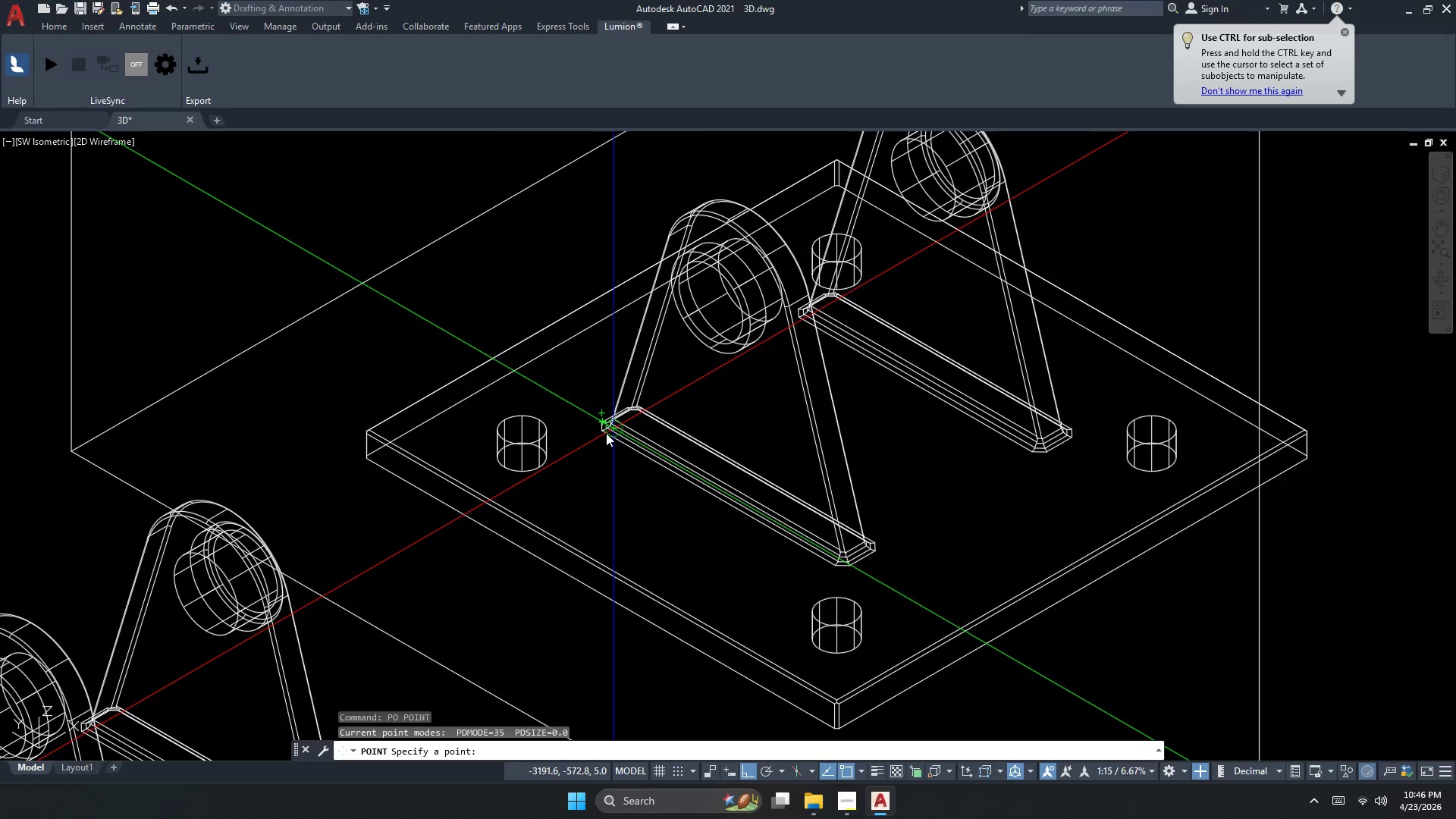 
scroll: coordinate [573, 457], scroll_direction: up, amount: 3.0
 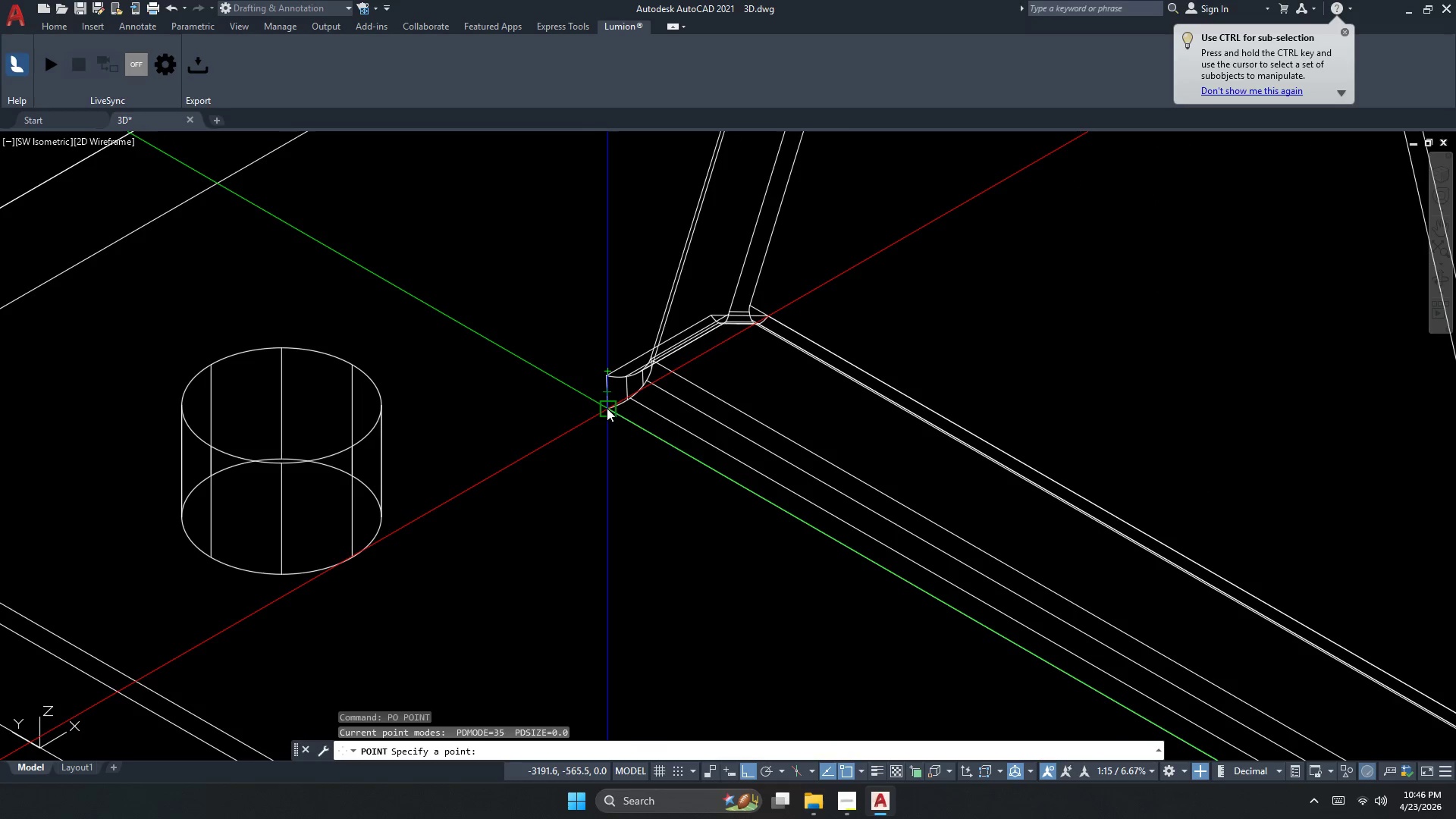 
left_click_drag(start_coordinate=[604, 412], to_coordinate=[610, 428])
 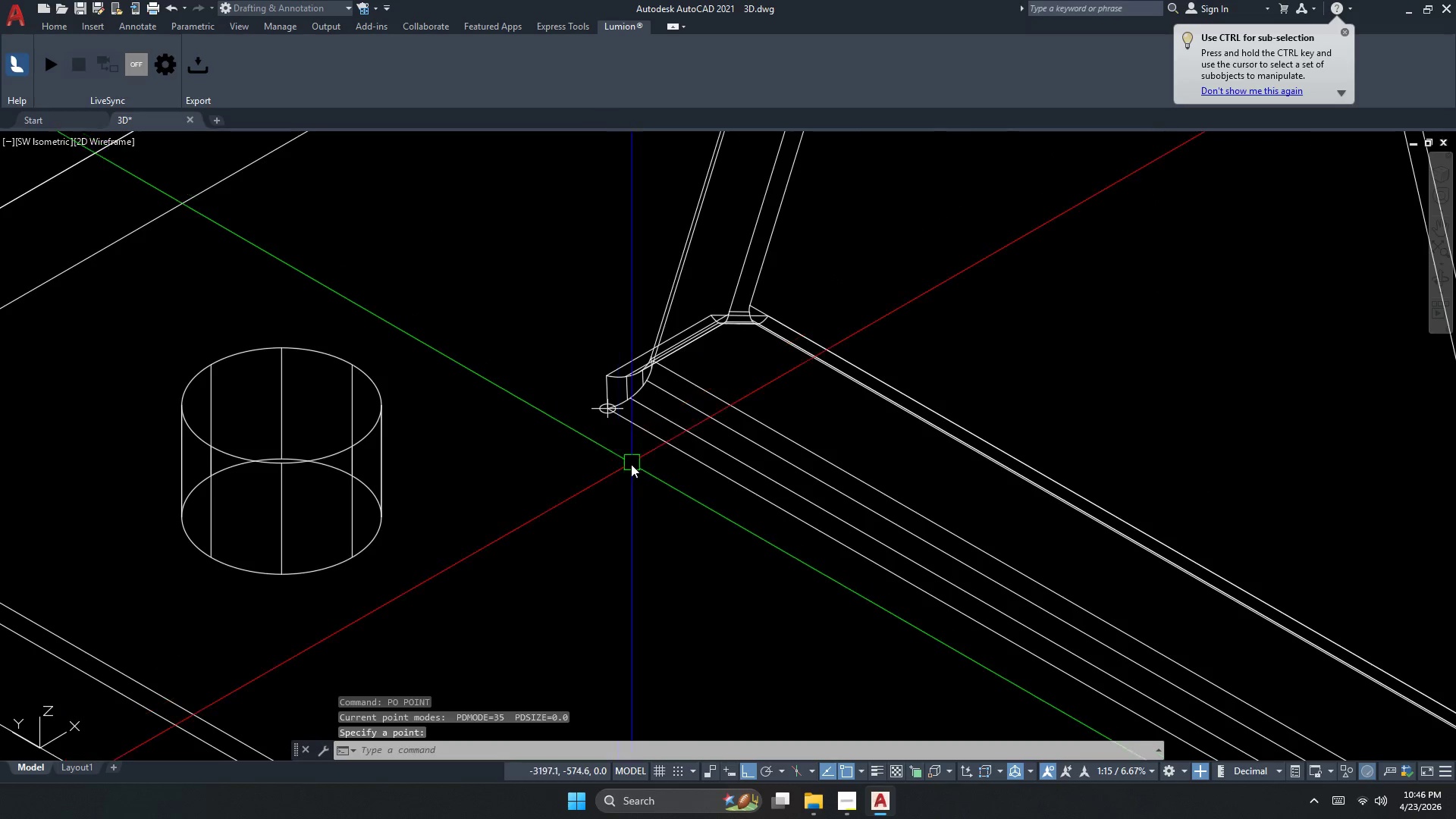 
key(Escape)
 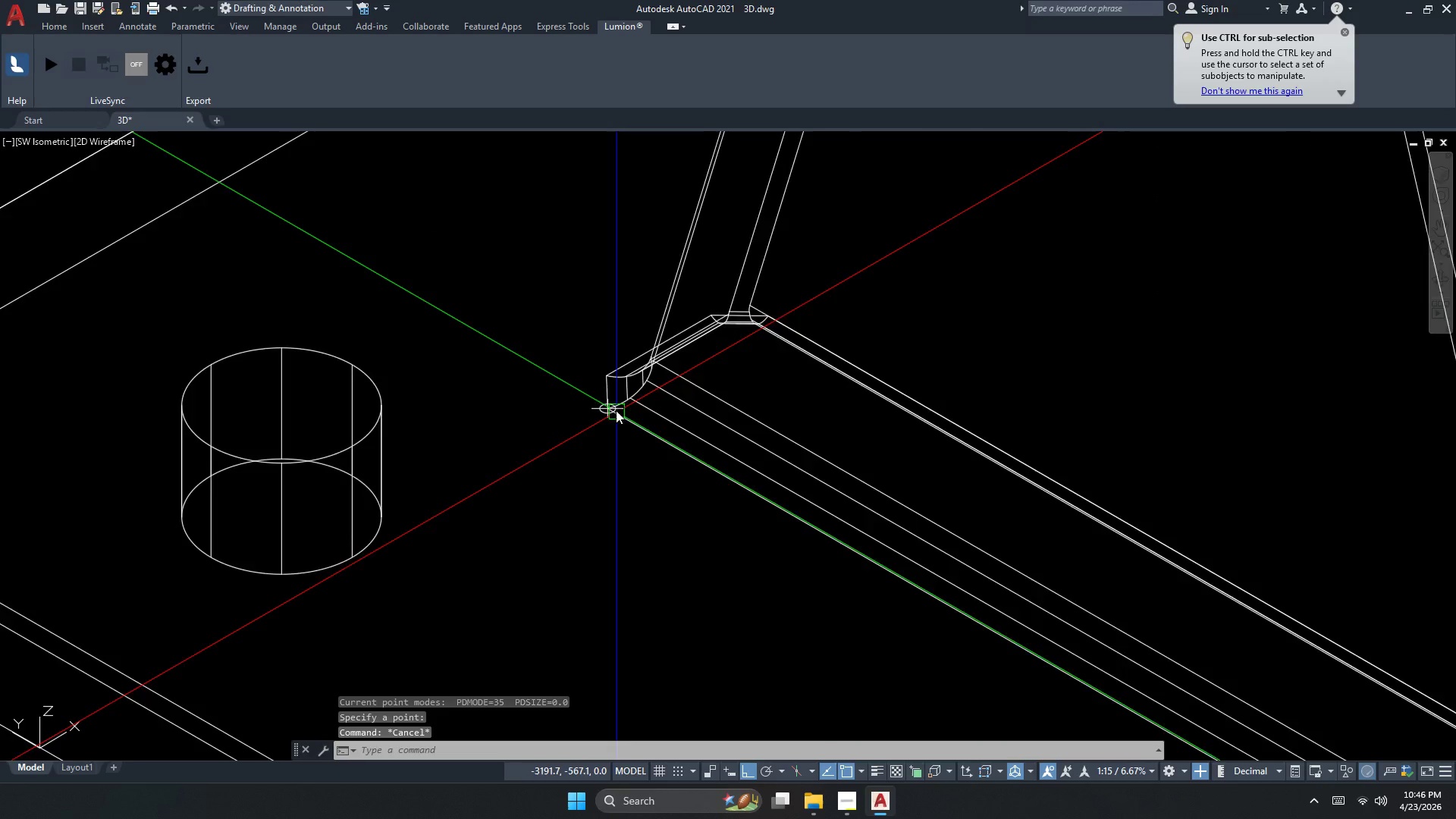 
scroll: coordinate [616, 407], scroll_direction: down, amount: 3.0
 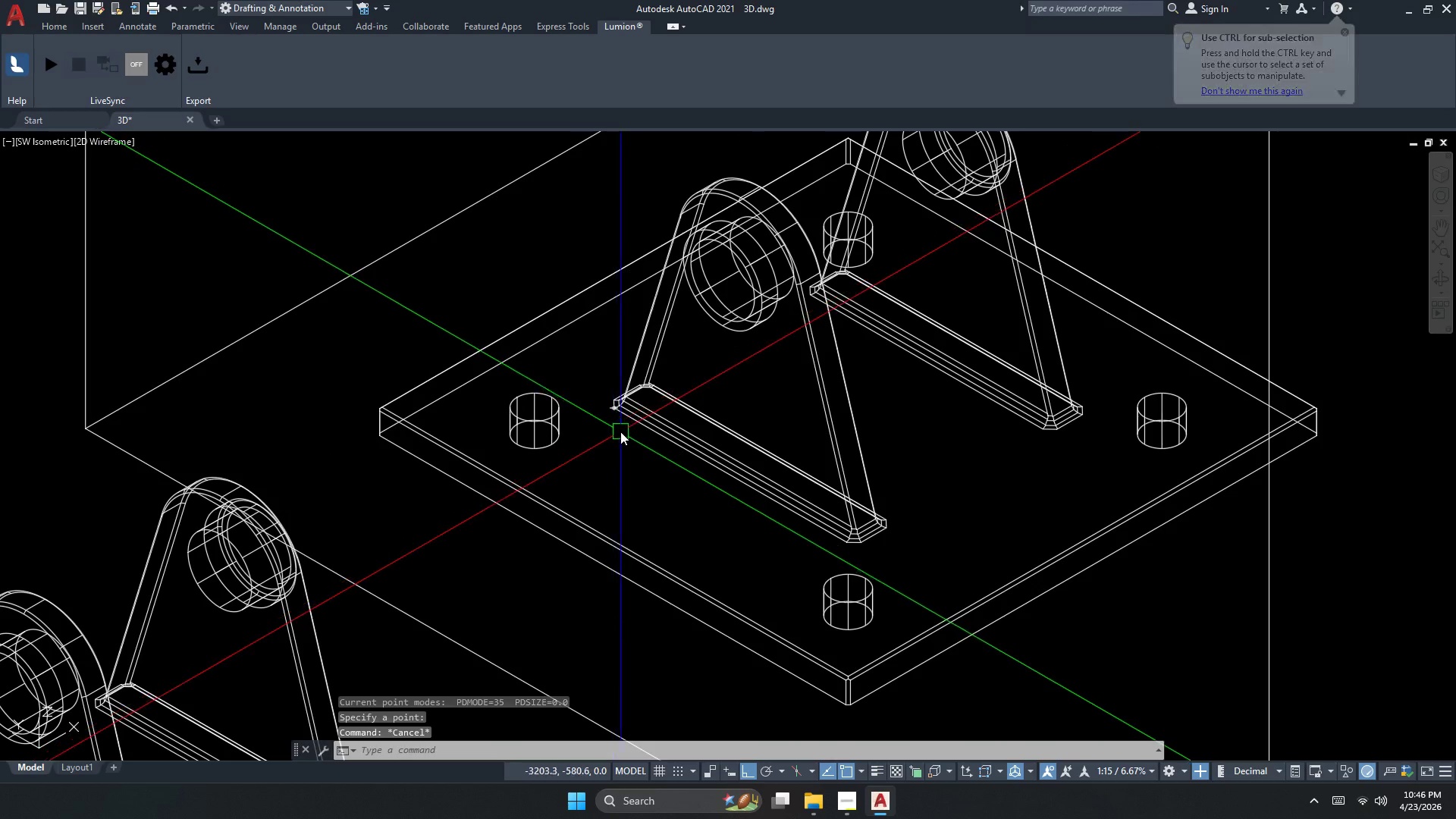 
key(Escape)
 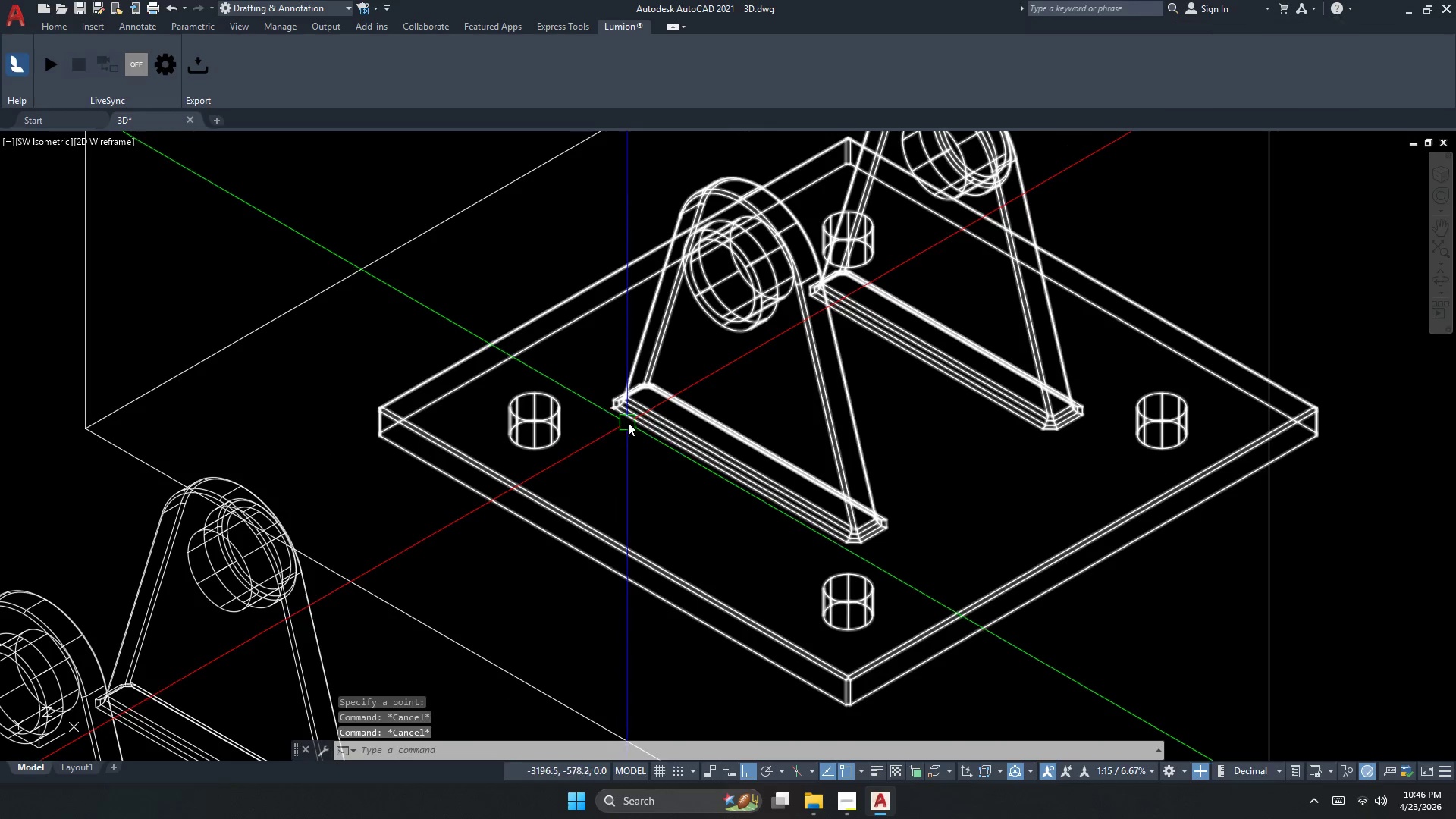 
key(S)
 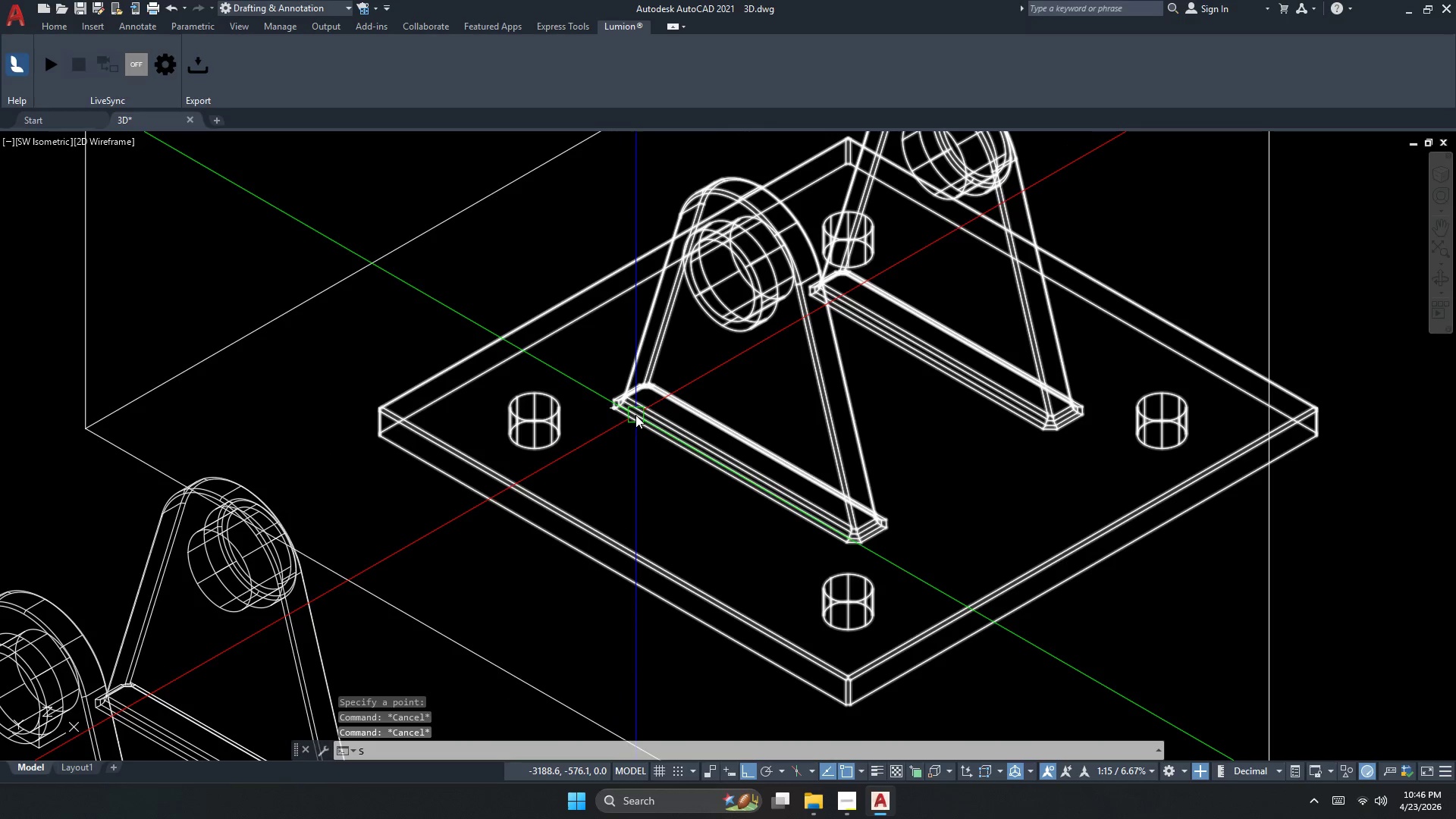 
key(U)
 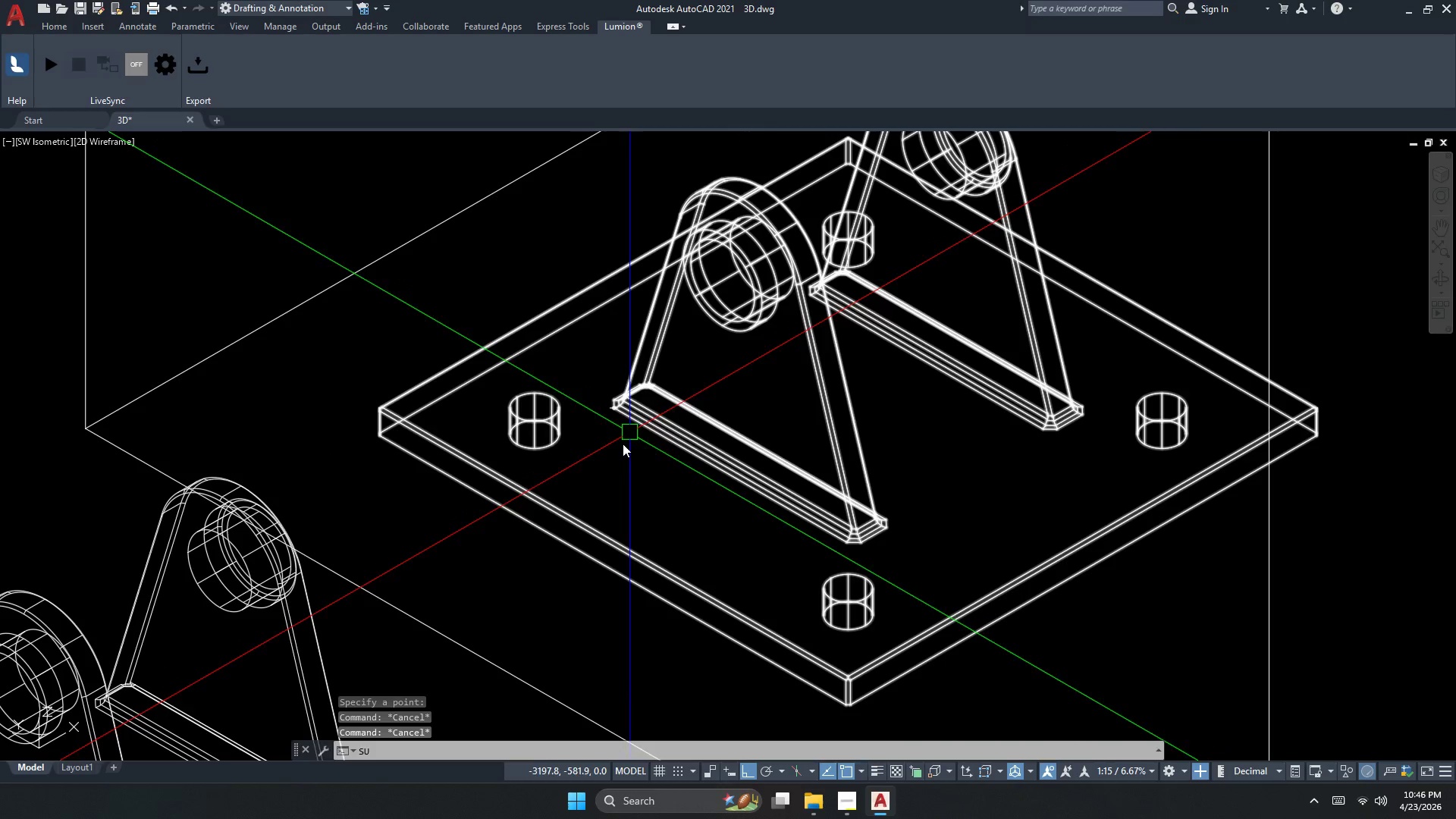 
key(Space)
 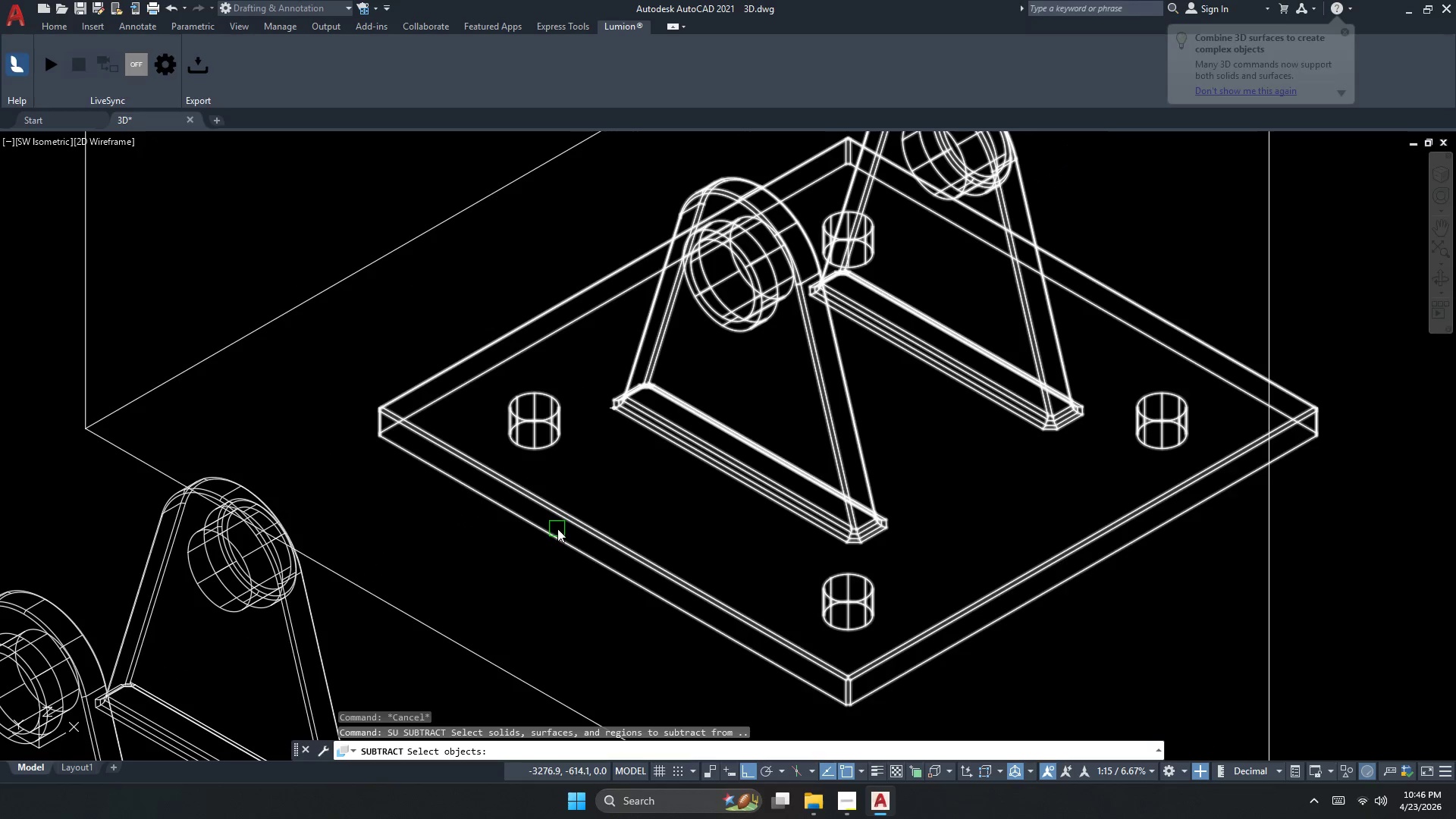 
left_click([557, 524])
 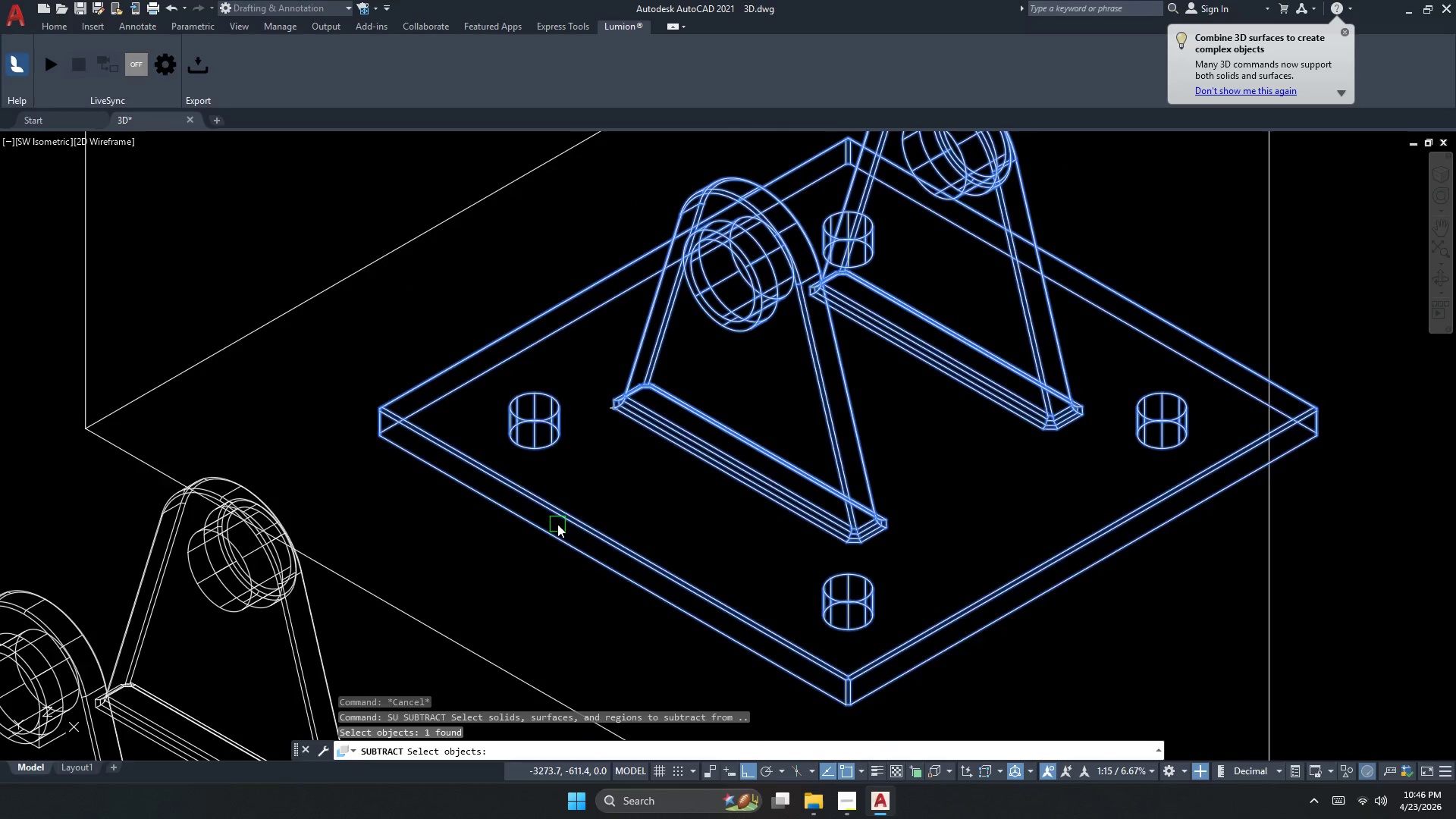 
scroll: coordinate [554, 517], scroll_direction: down, amount: 3.0
 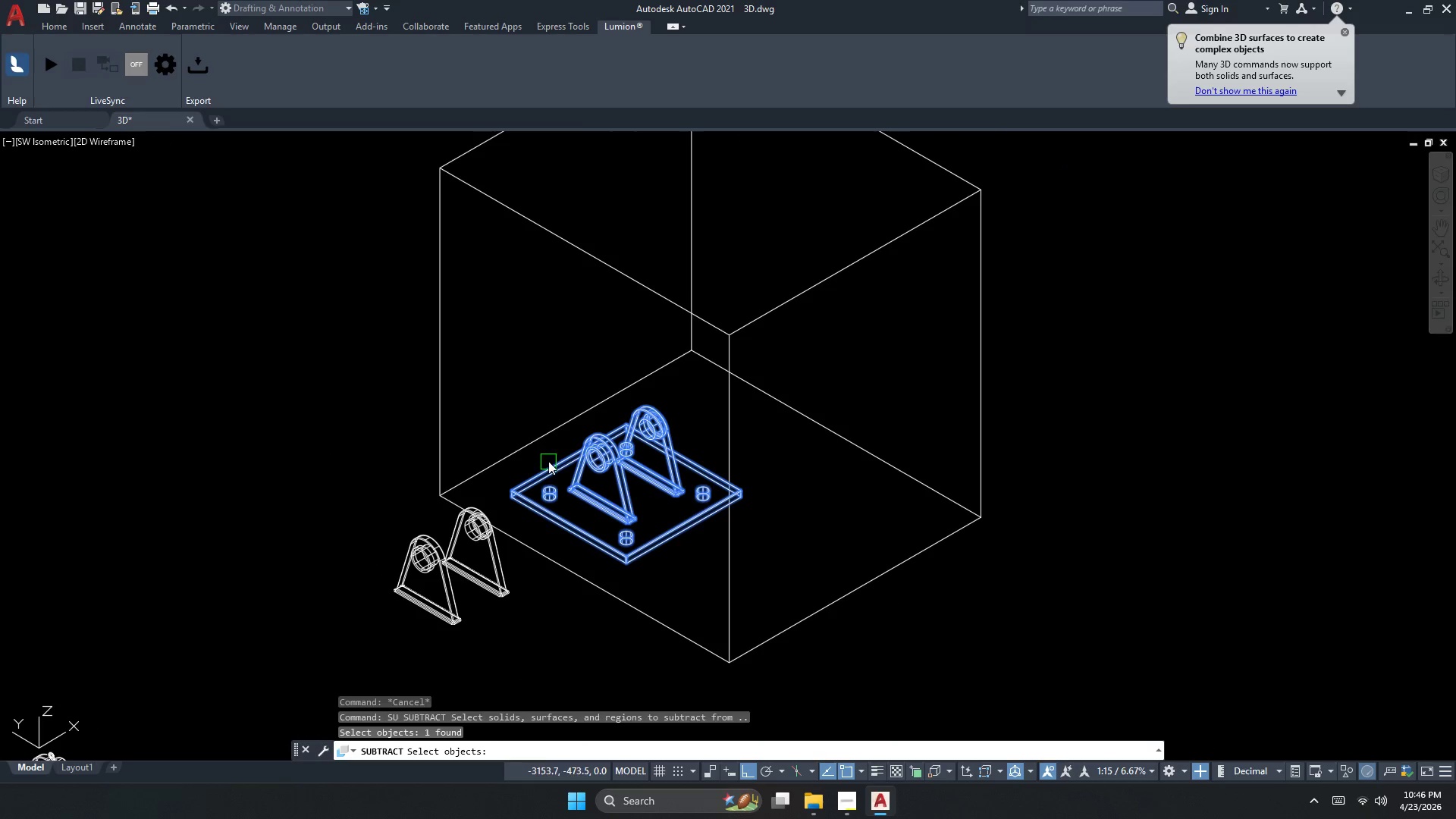 
key(Space)
 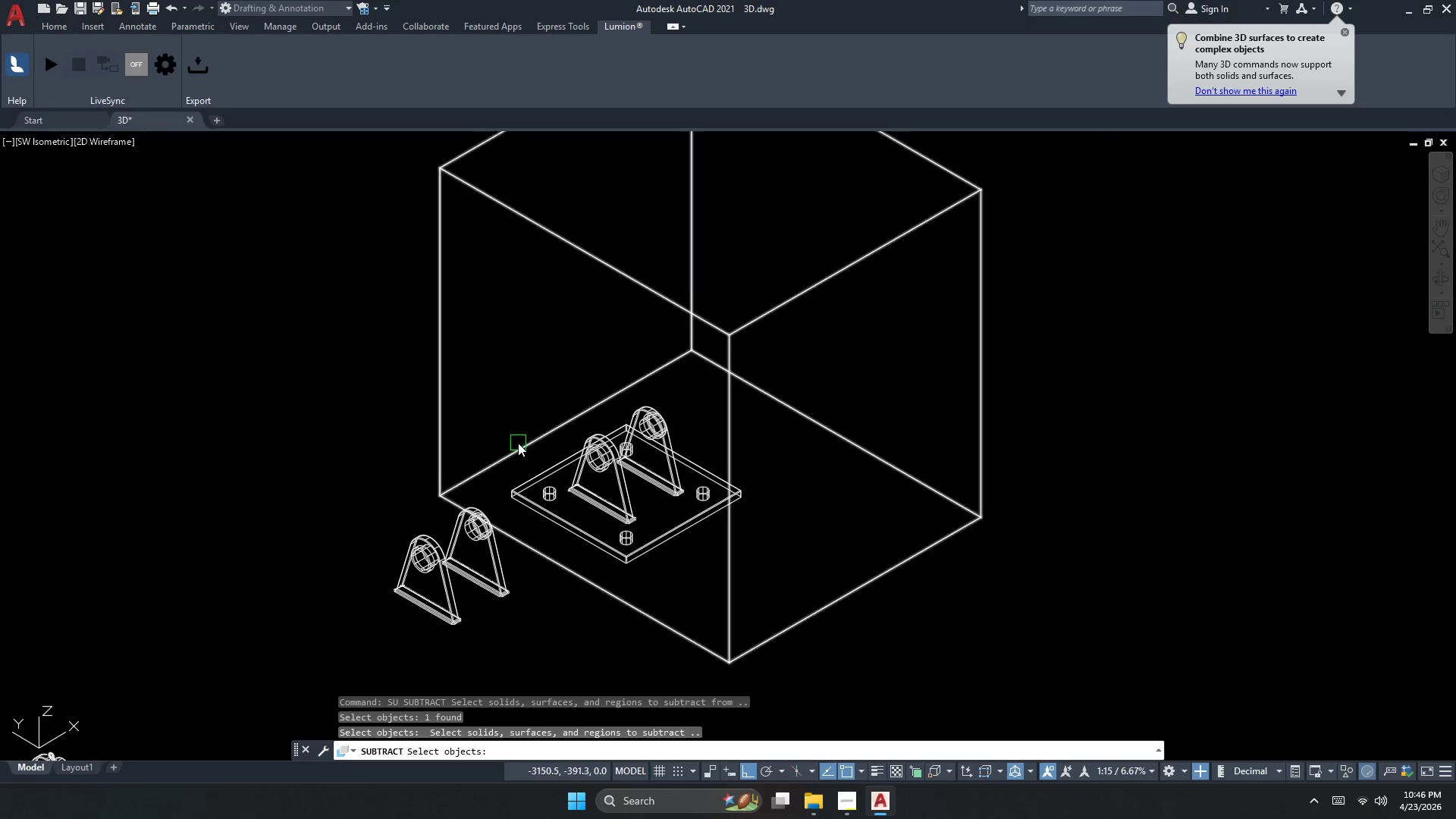 
double_click([518, 443])
 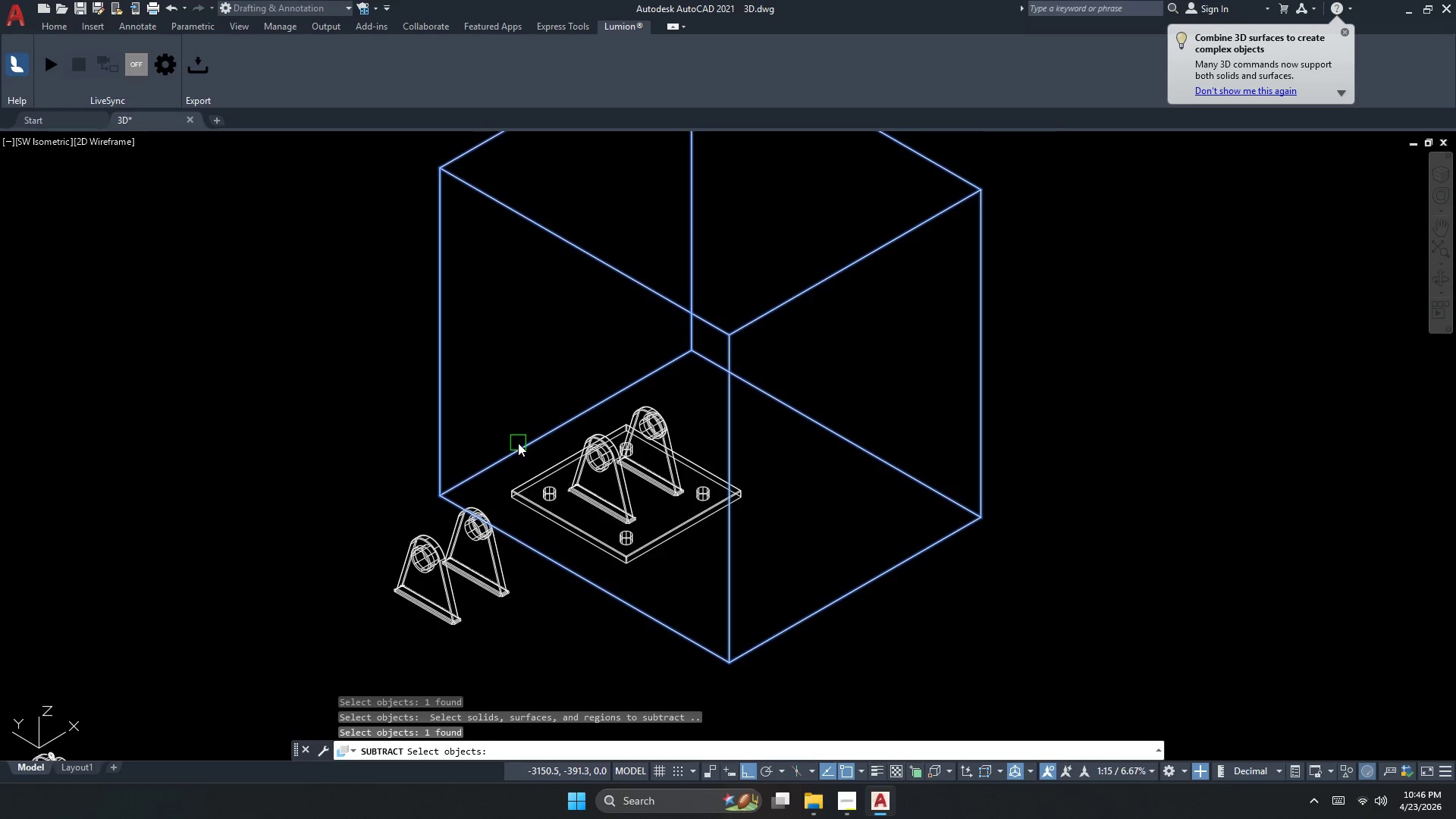 
key(Space)
 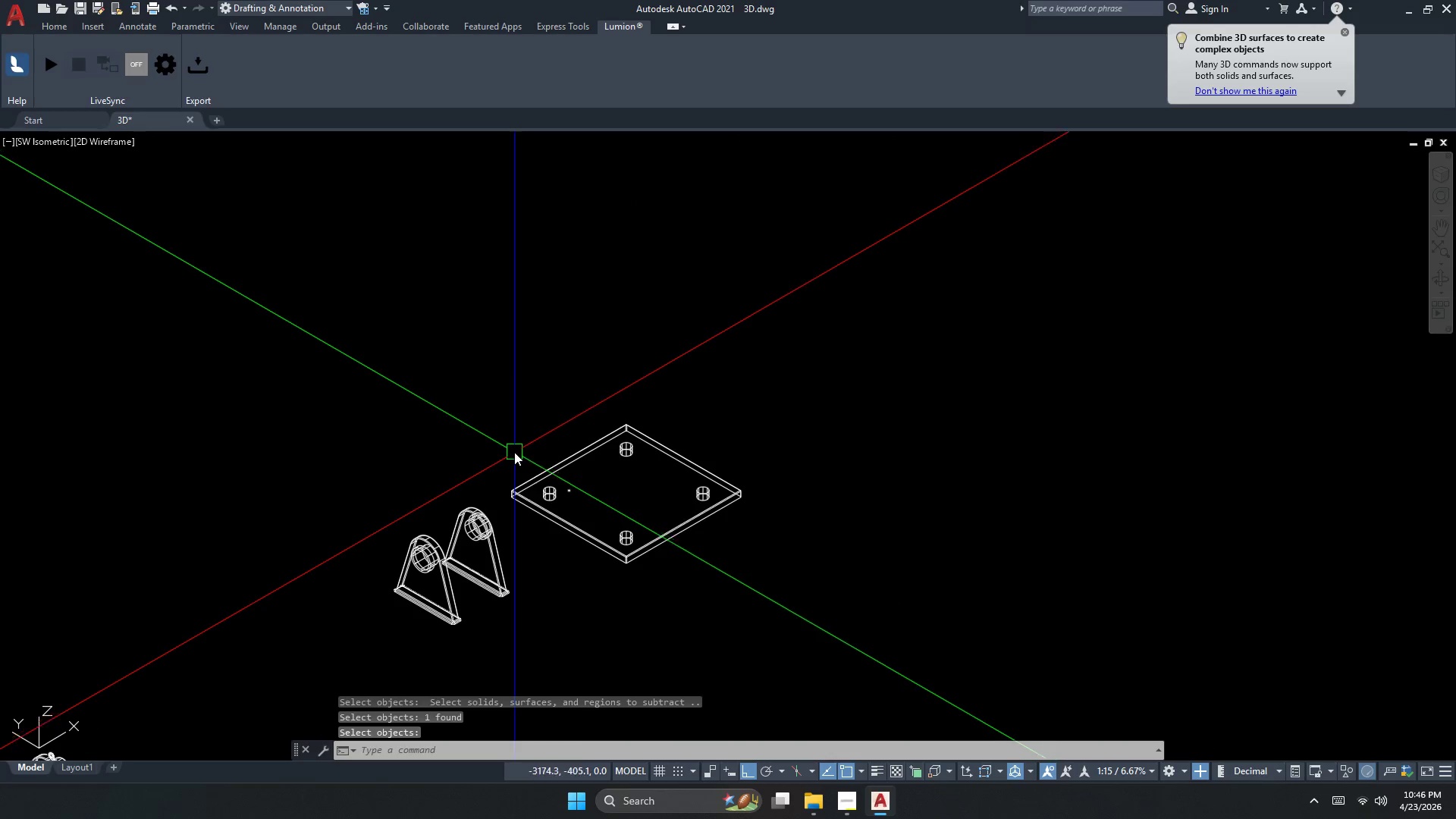 
key(Escape)
 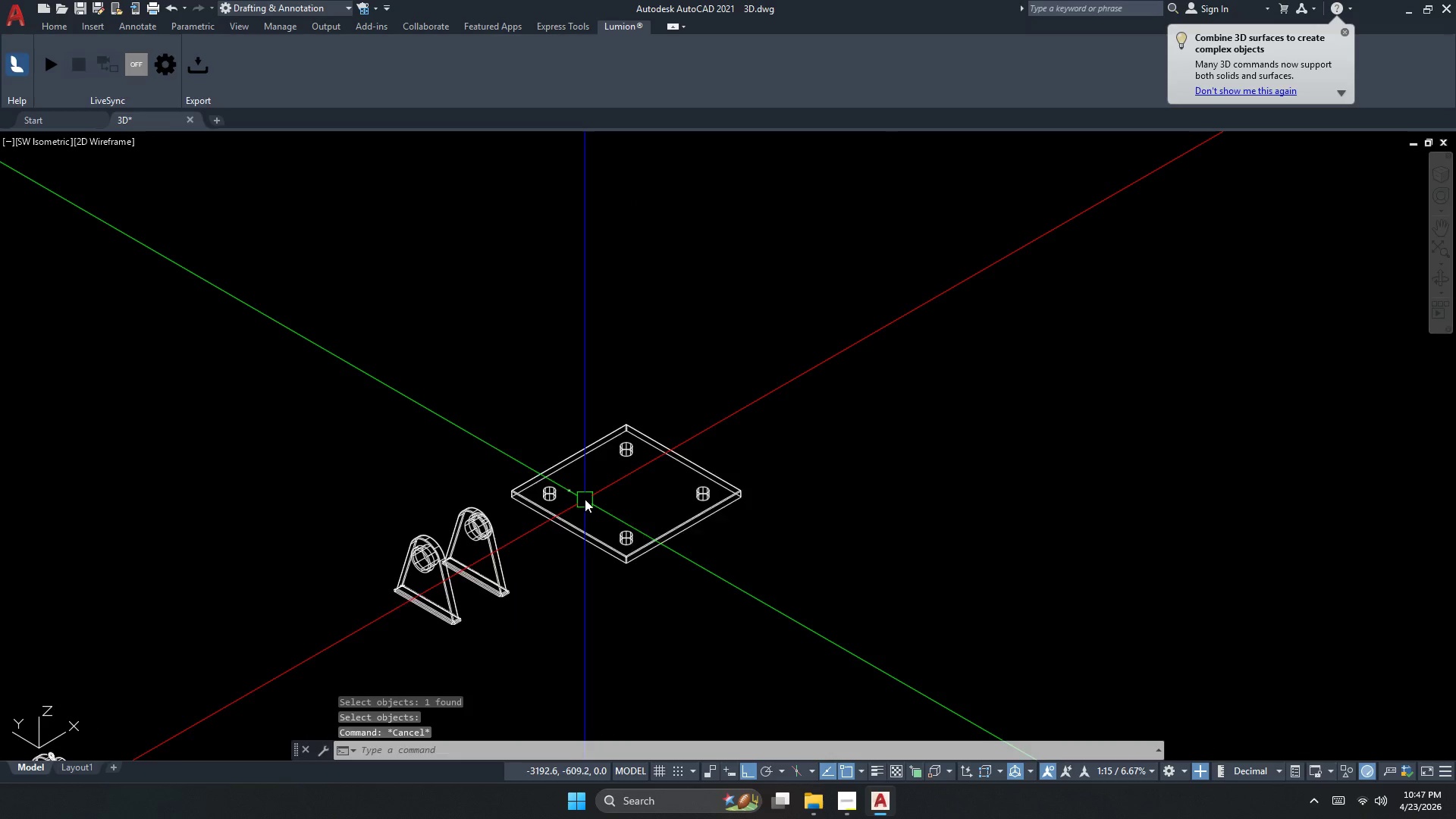 
scroll: coordinate [583, 497], scroll_direction: up, amount: 2.0
 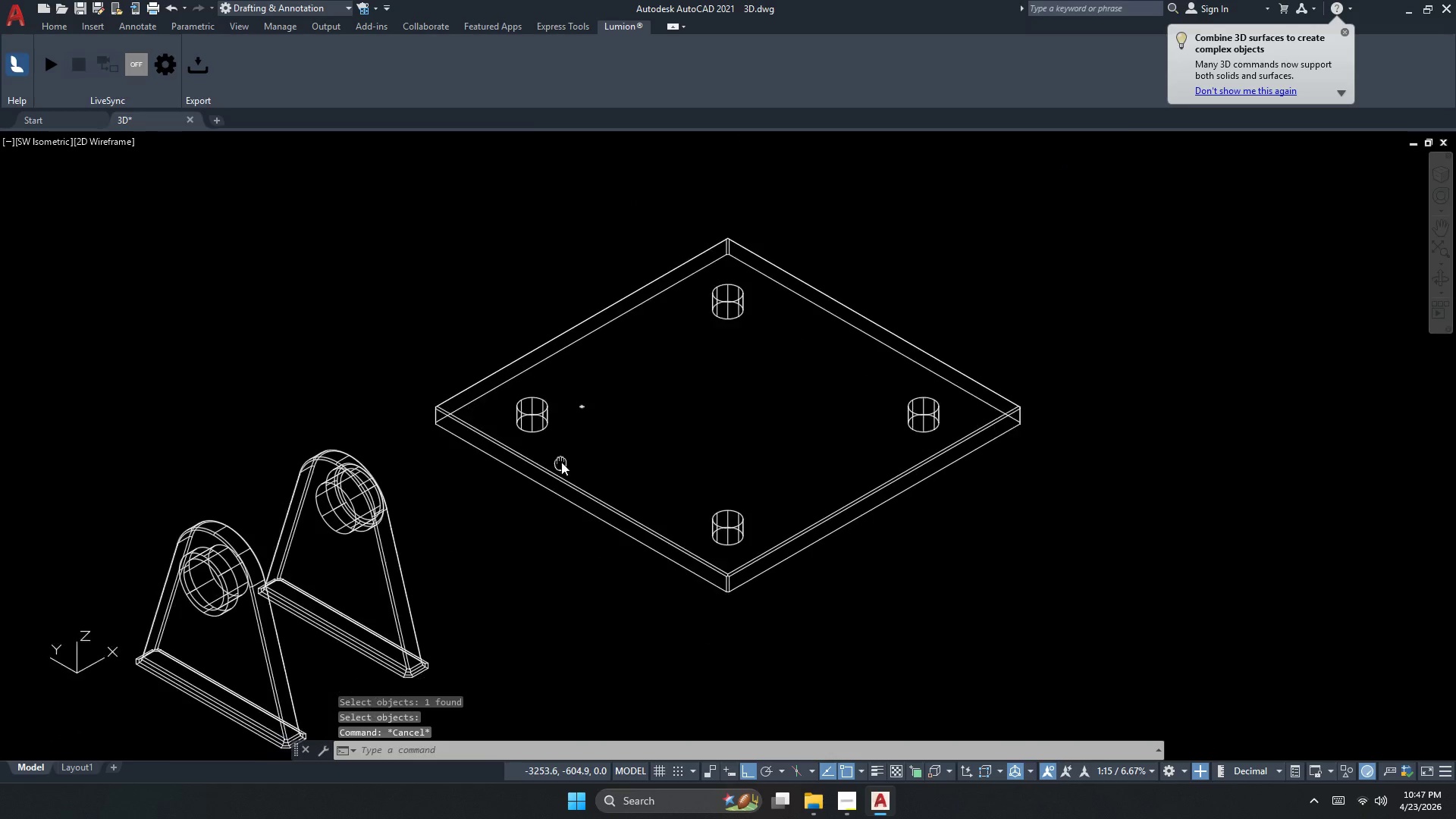 
key(Escape)
 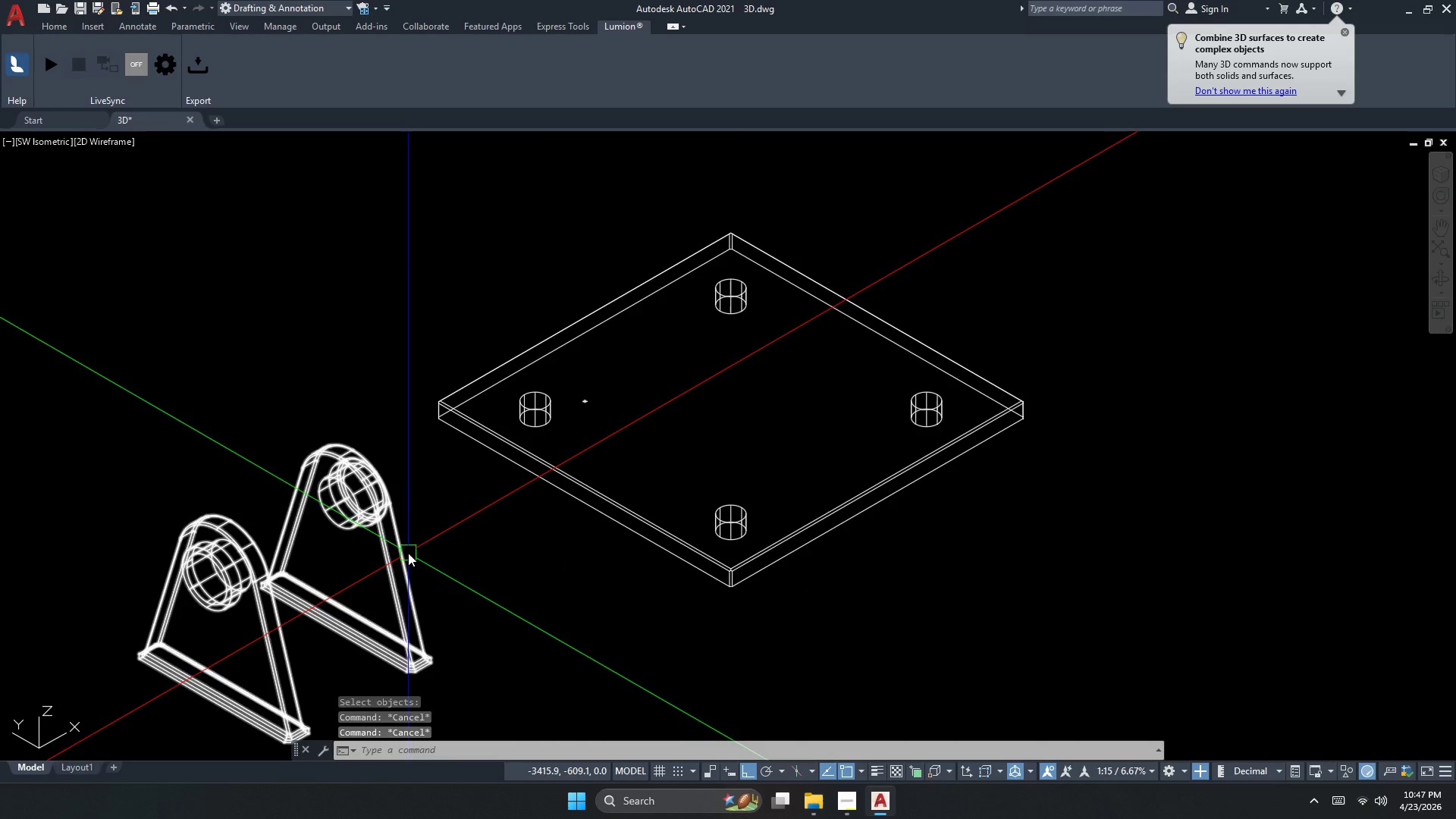 
left_click([408, 553])
 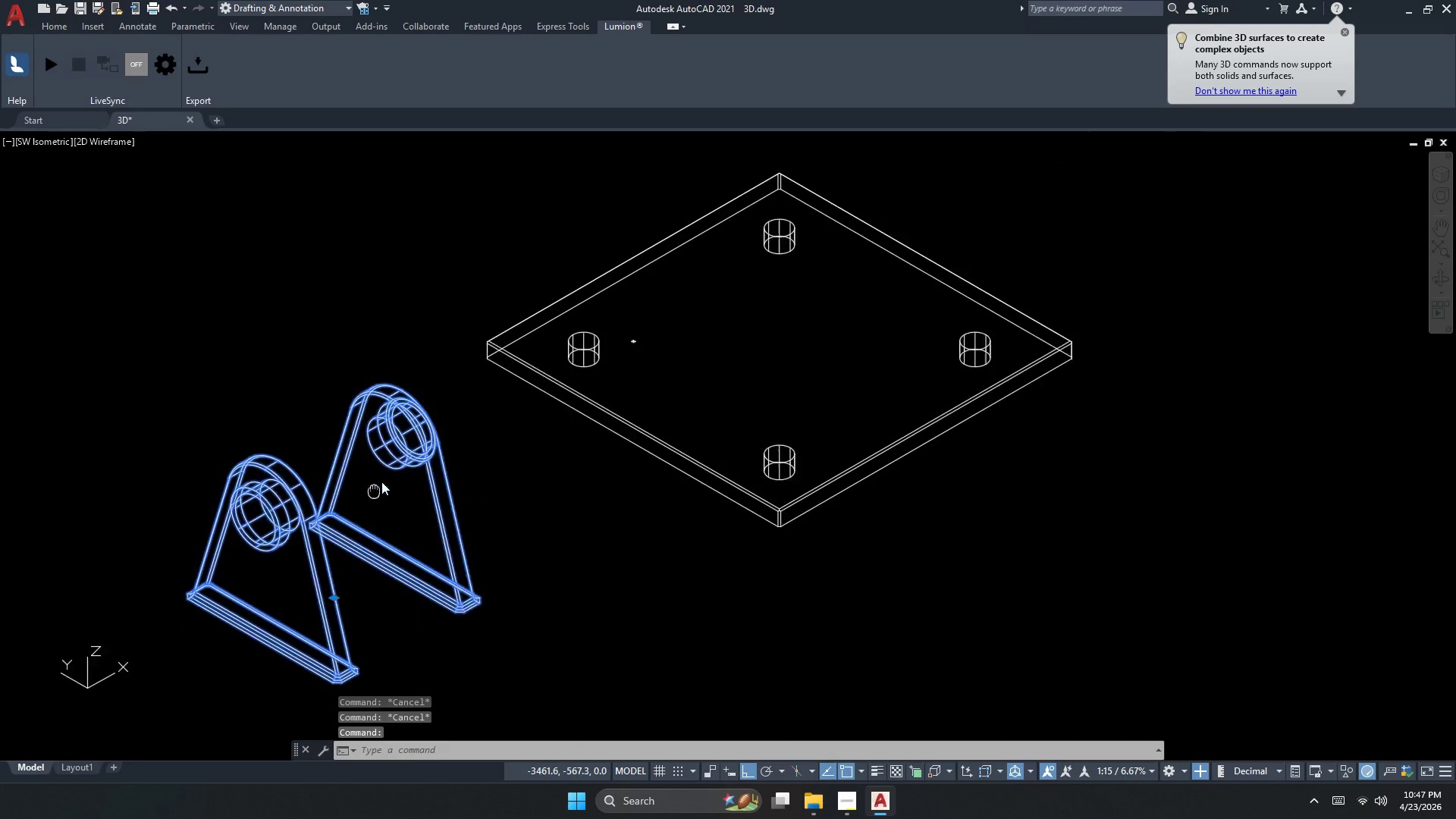 
key(M)
 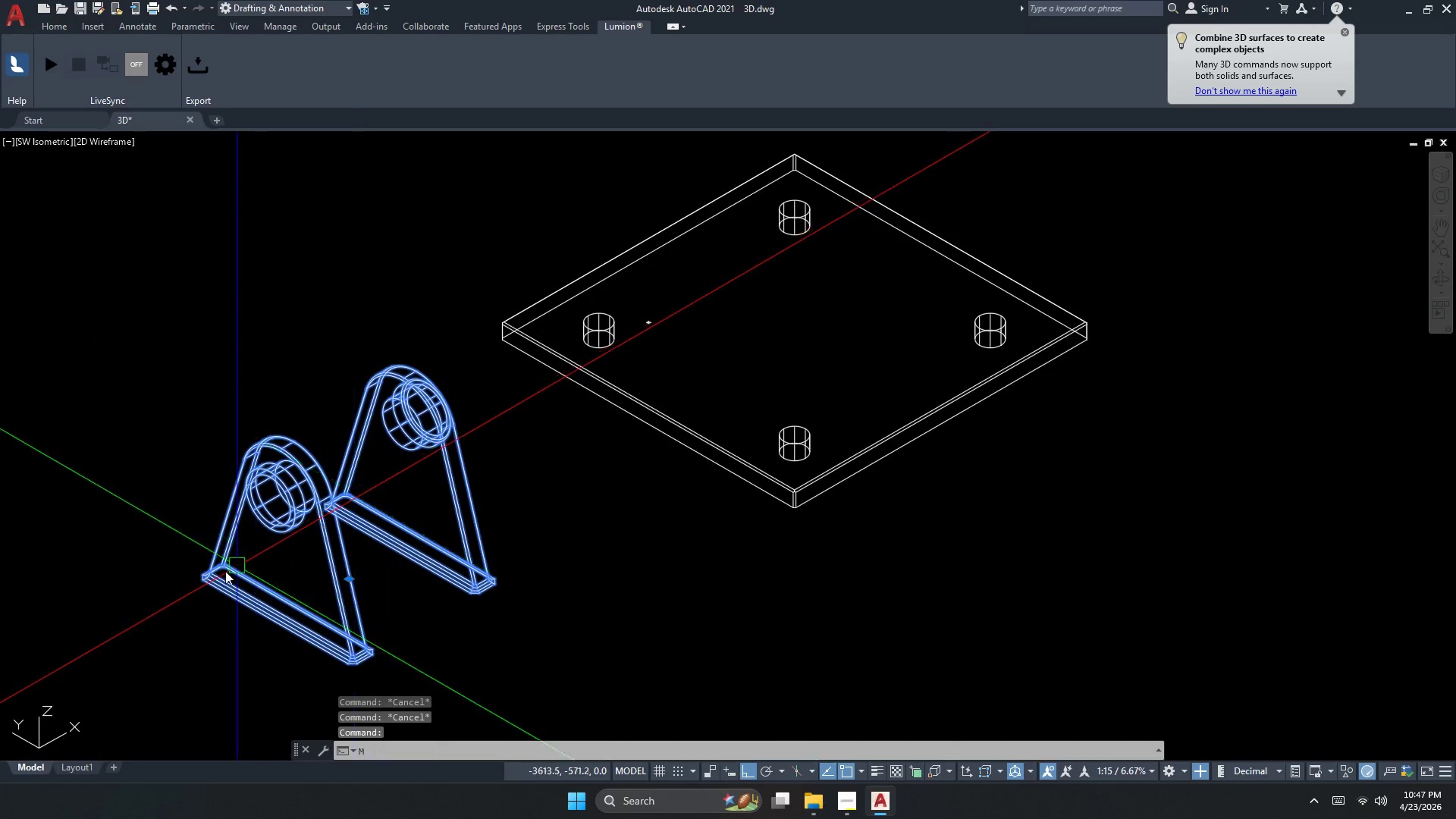 
key(Space)
 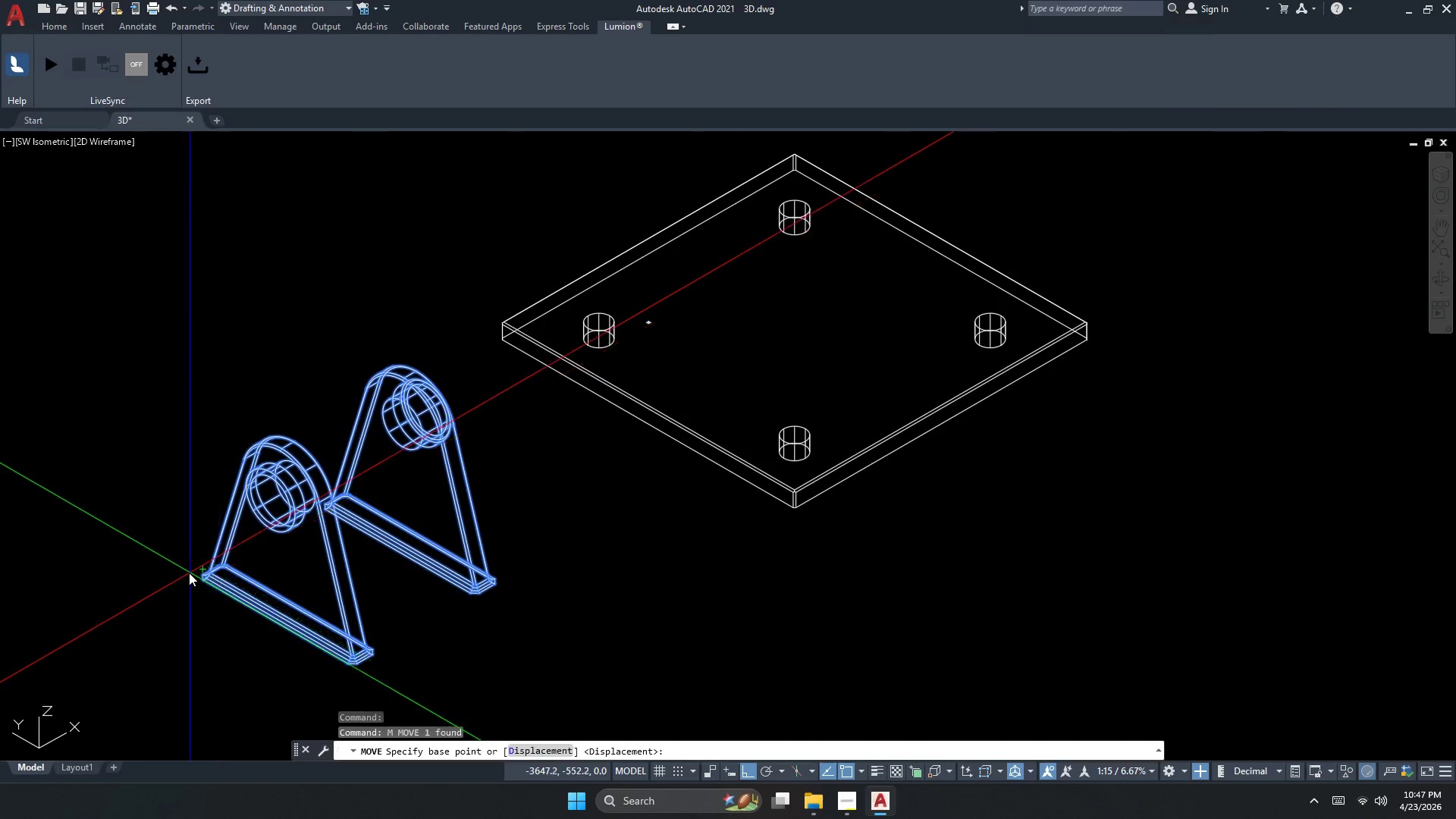 
scroll: coordinate [189, 573], scroll_direction: up, amount: 3.0
 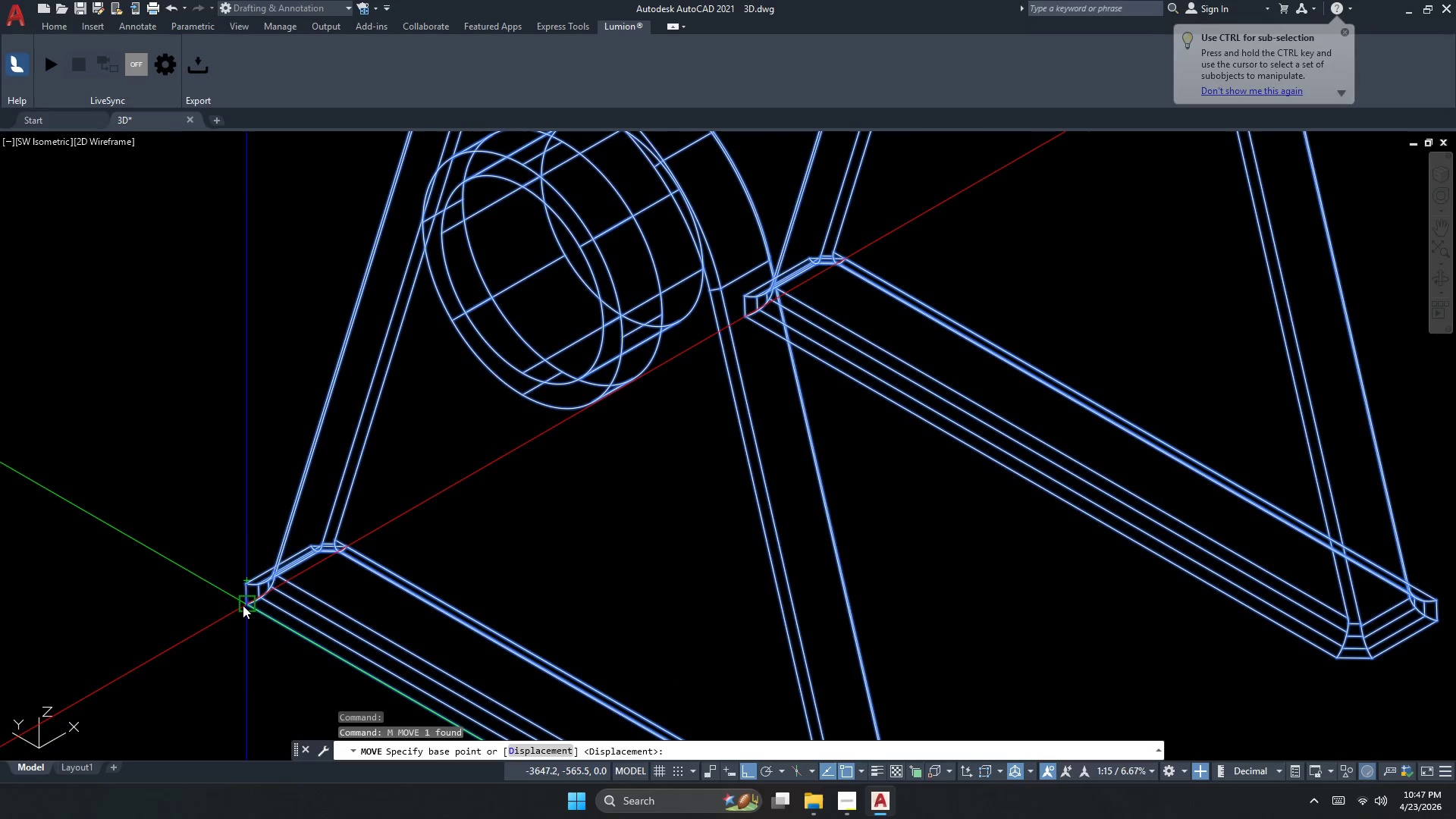 
left_click_drag(start_coordinate=[245, 605], to_coordinate=[232, 613])
 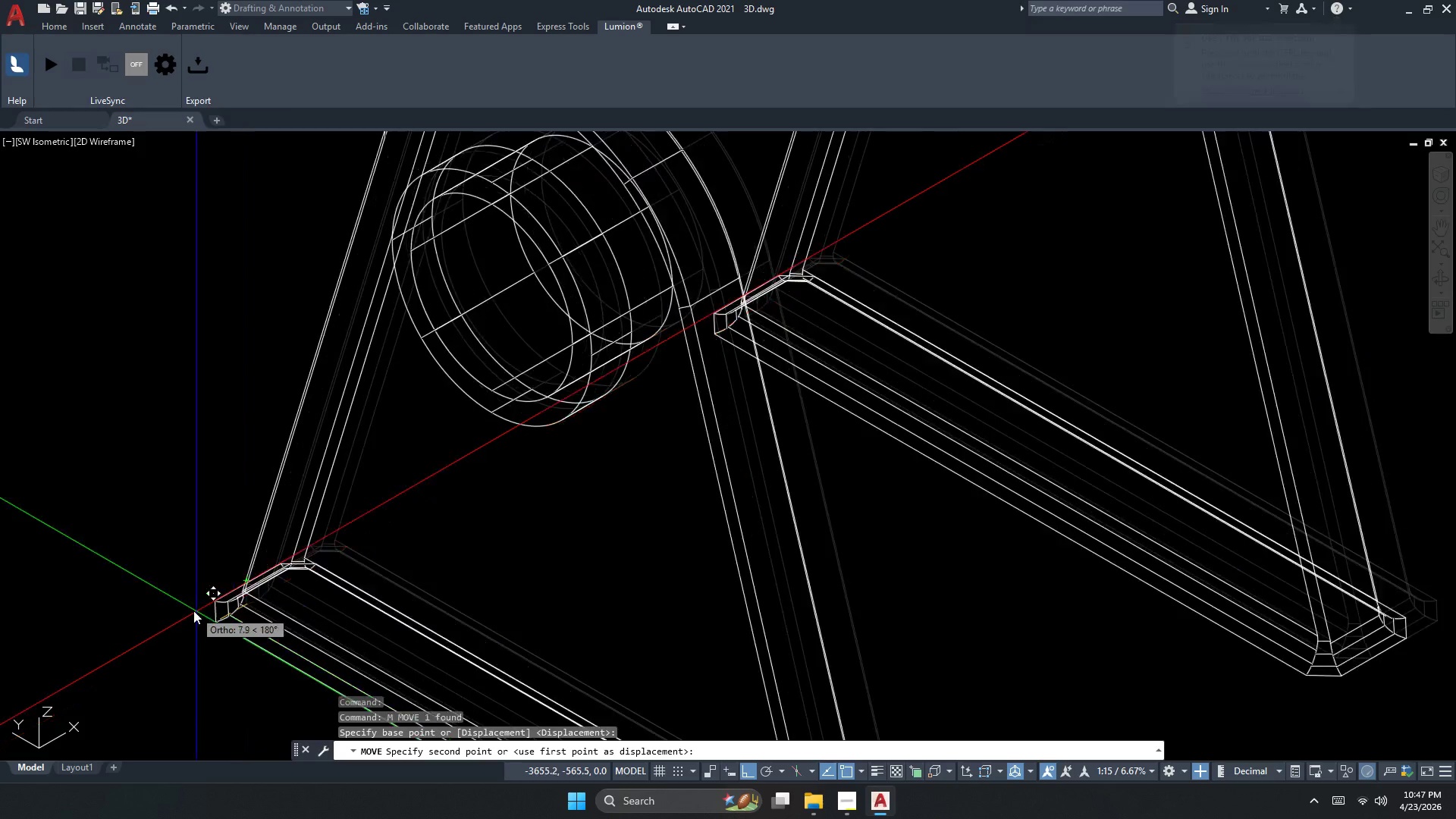 
scroll: coordinate [195, 610], scroll_direction: down, amount: 3.0
 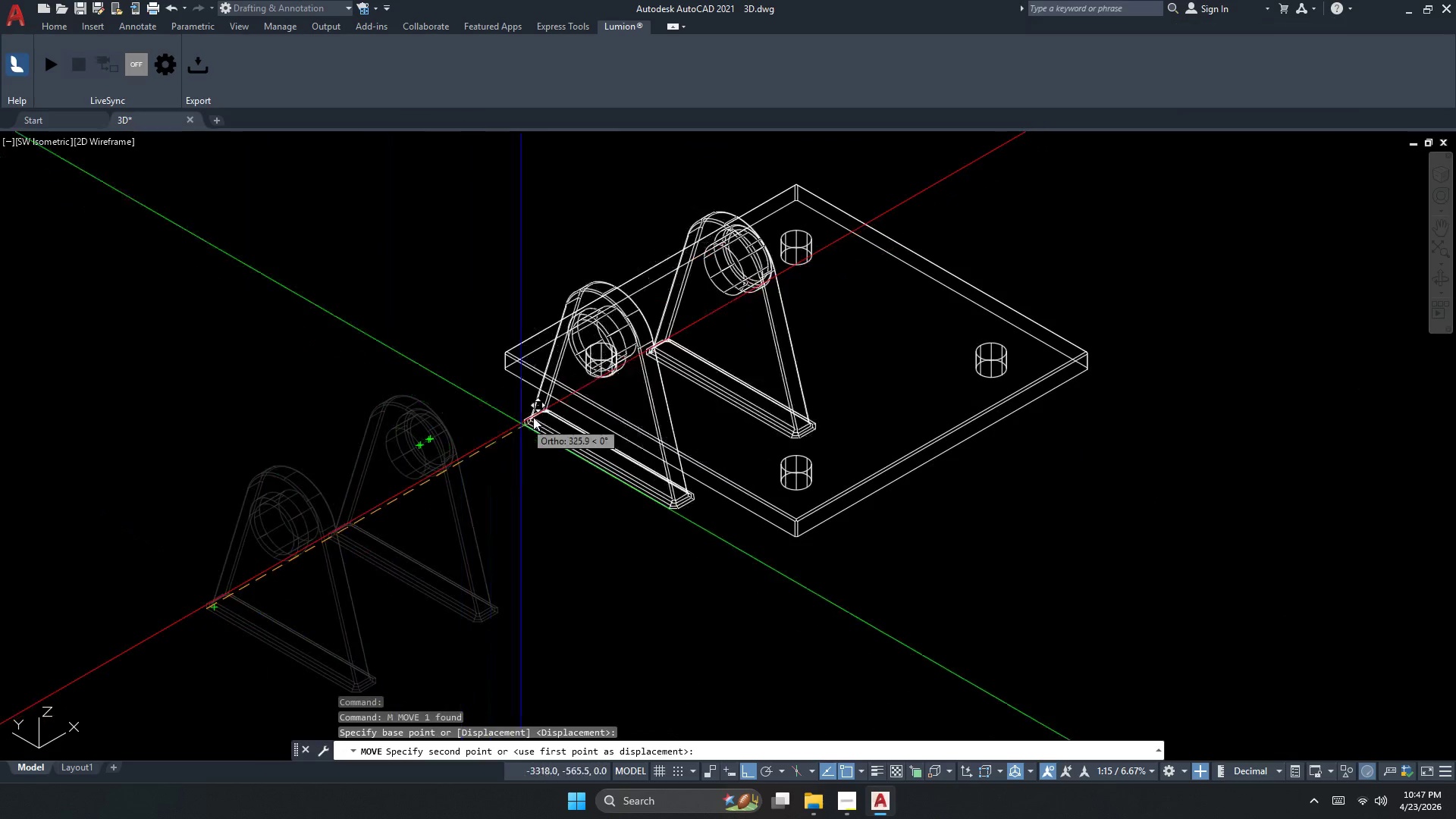 
scroll: coordinate [774, 325], scroll_direction: up, amount: 5.0
 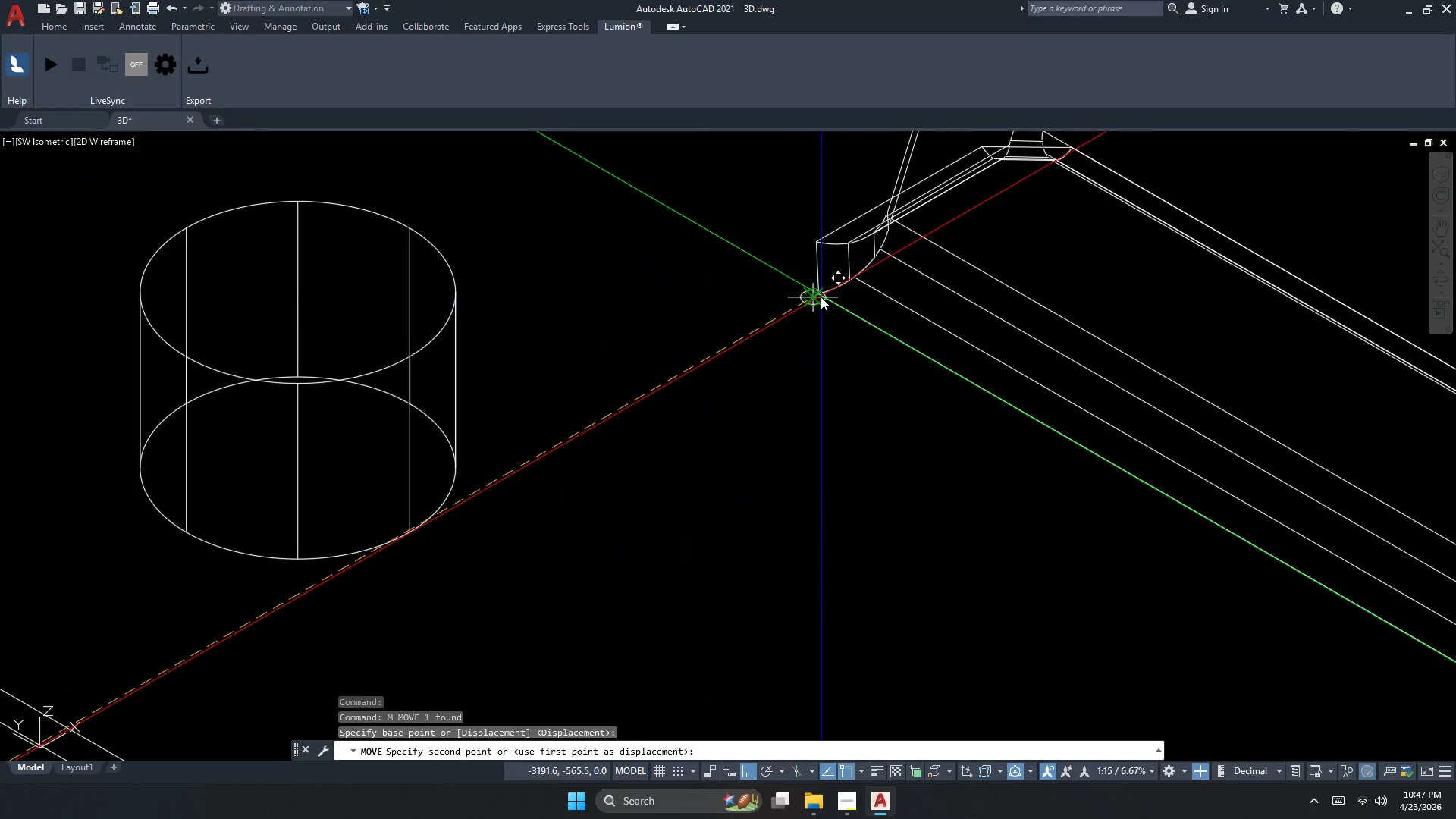 
left_click([818, 297])
 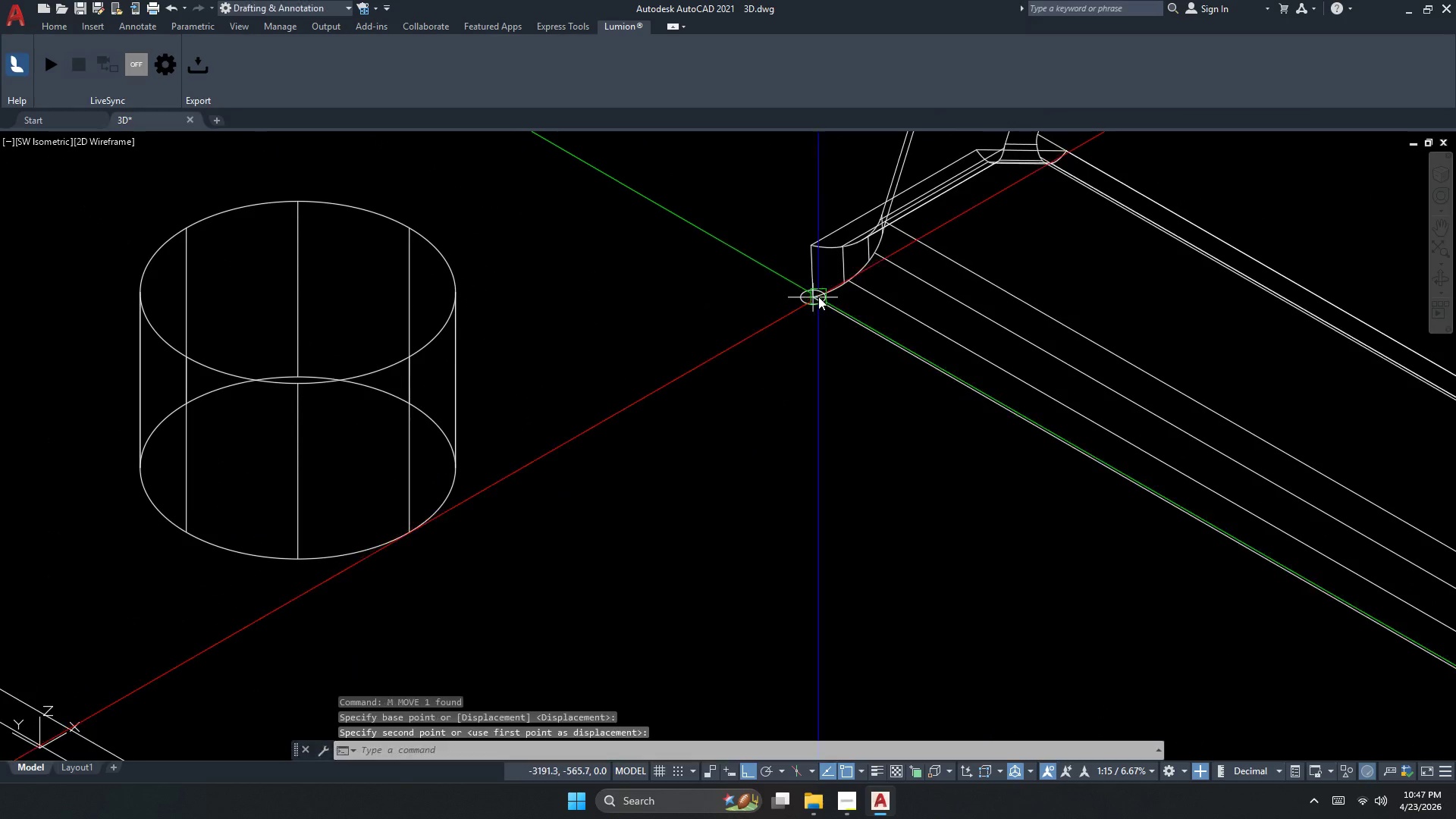 
key(Escape)
 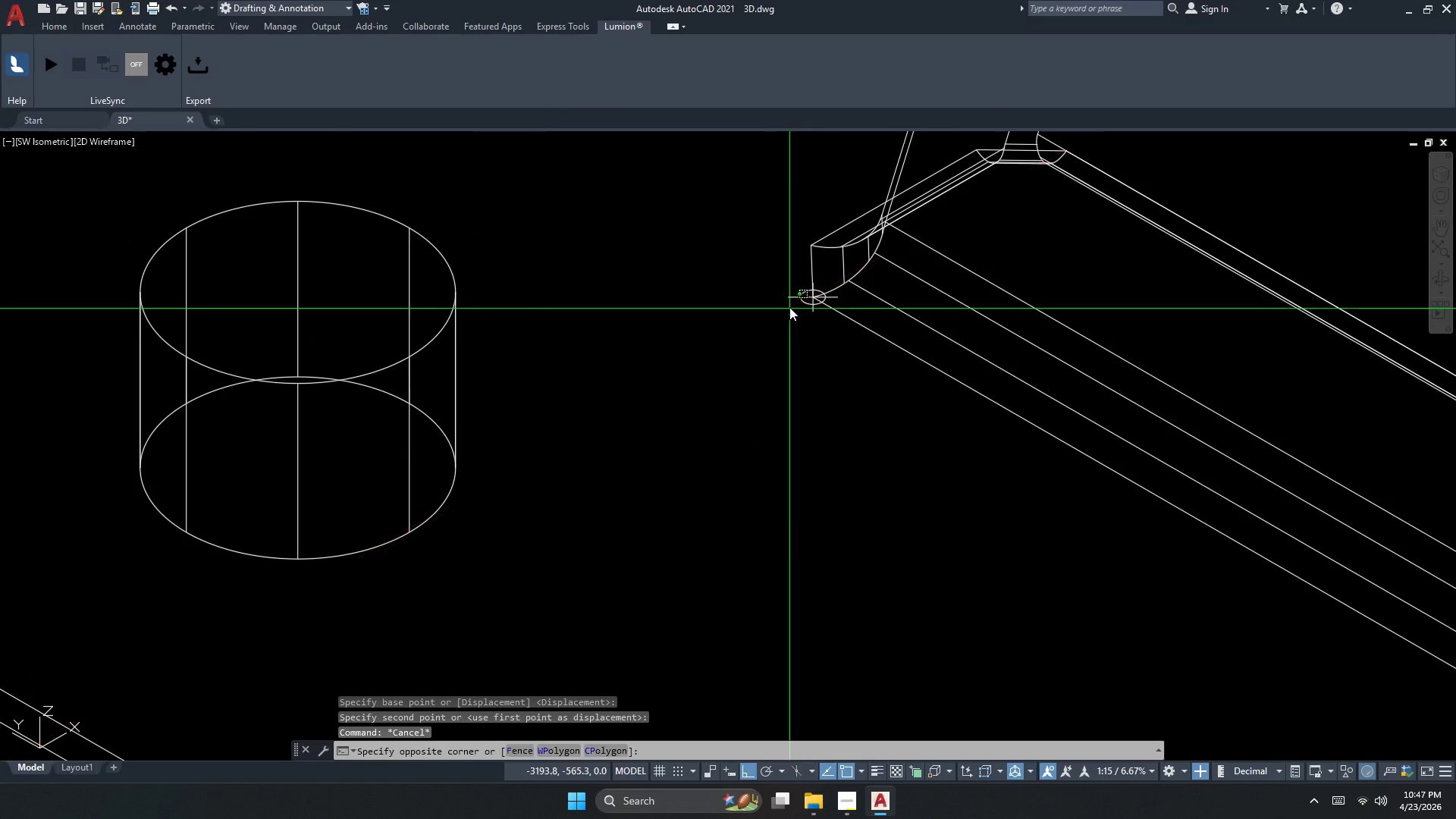 
triple_click([788, 293])
 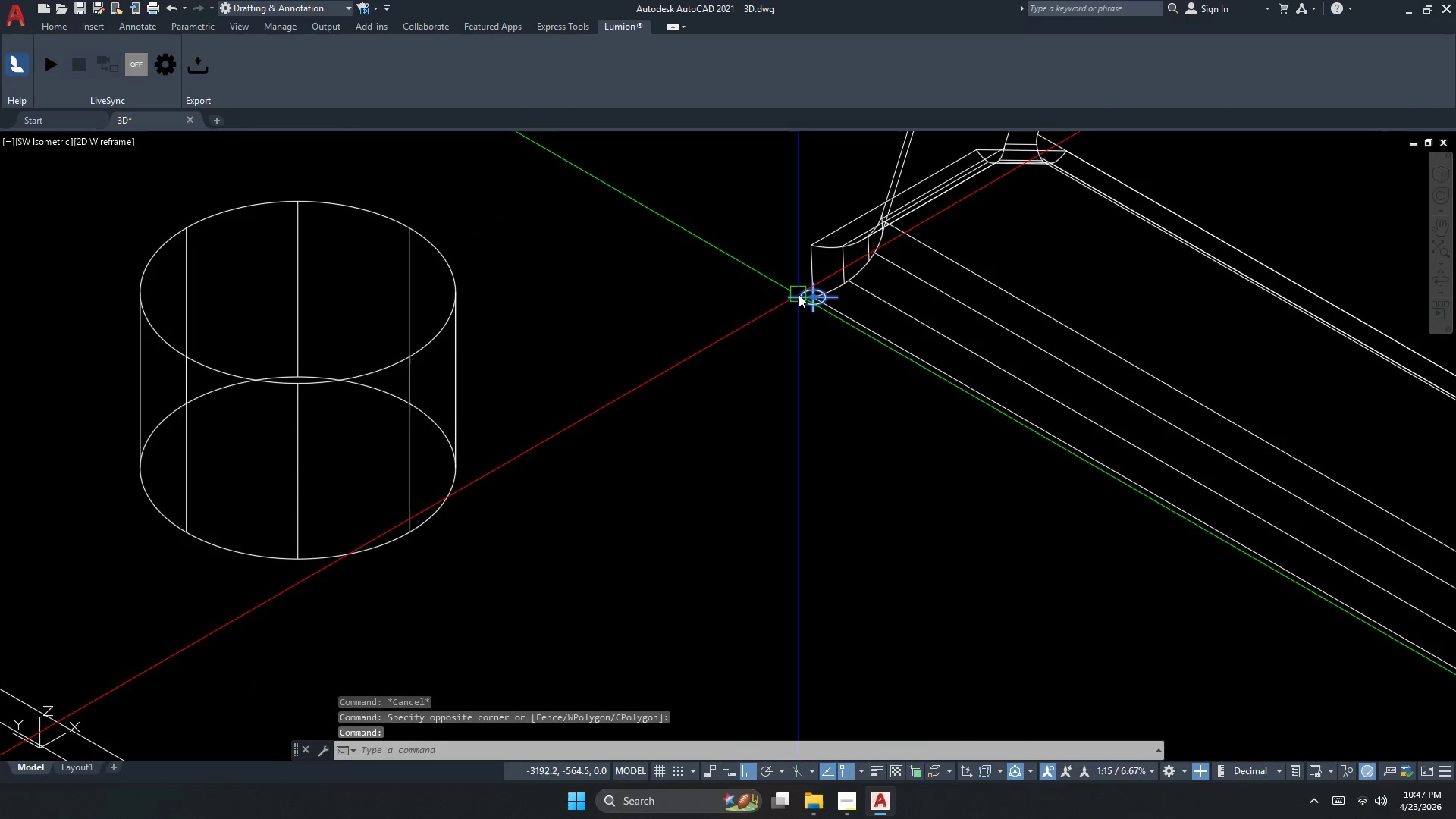 
key(E)
 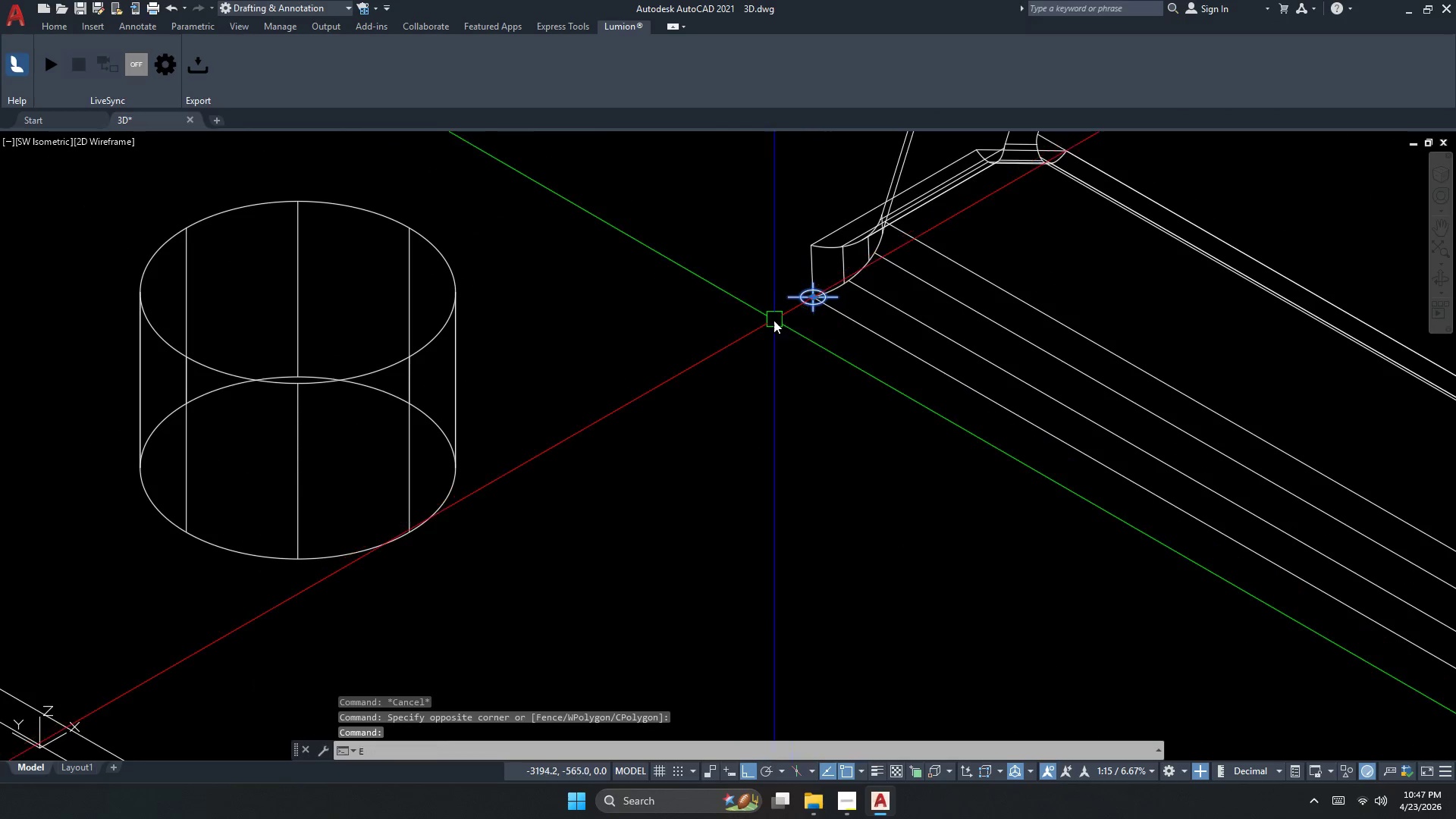 
key(Space)
 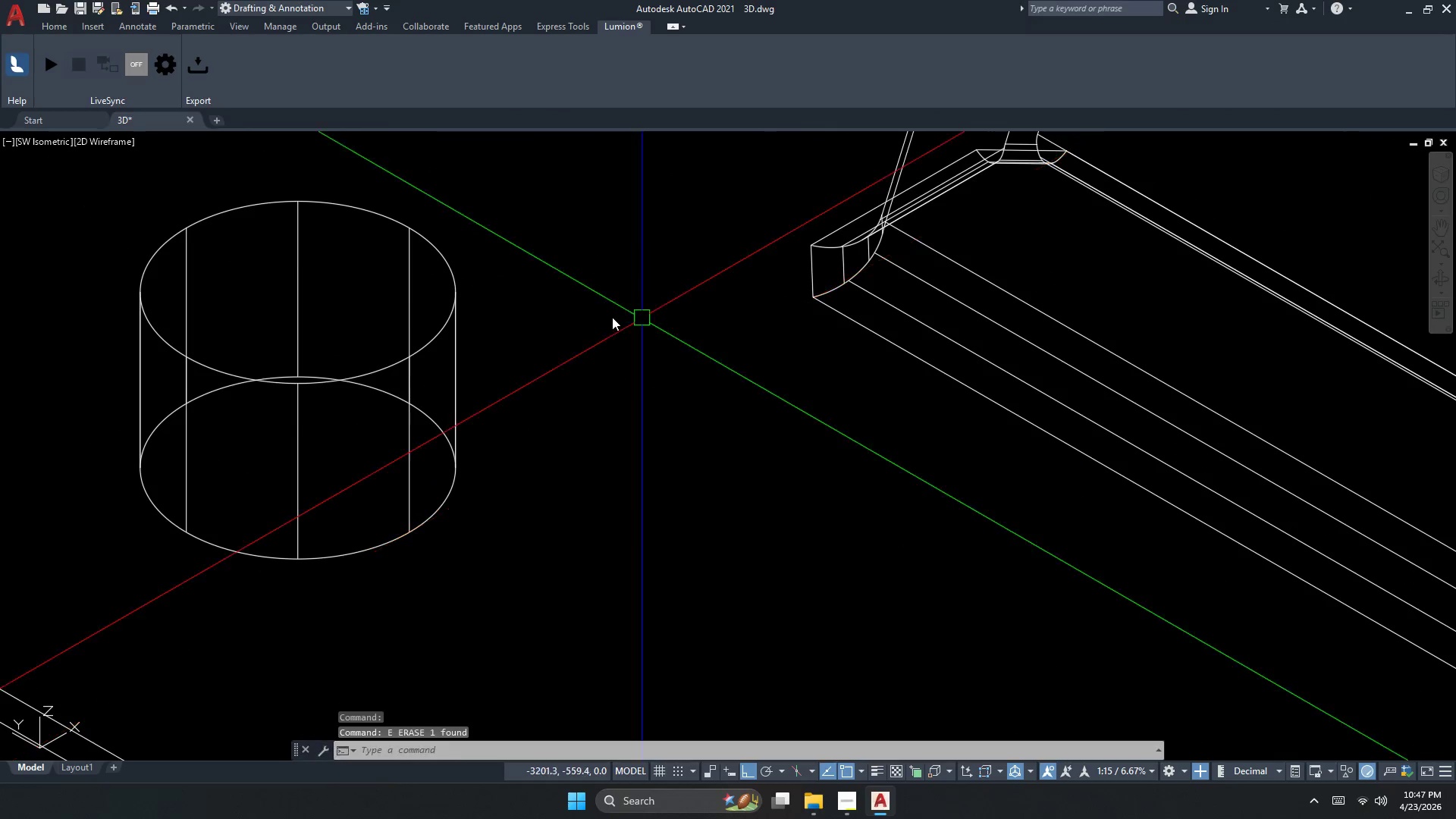 
scroll: coordinate [261, 312], scroll_direction: down, amount: 1.0
 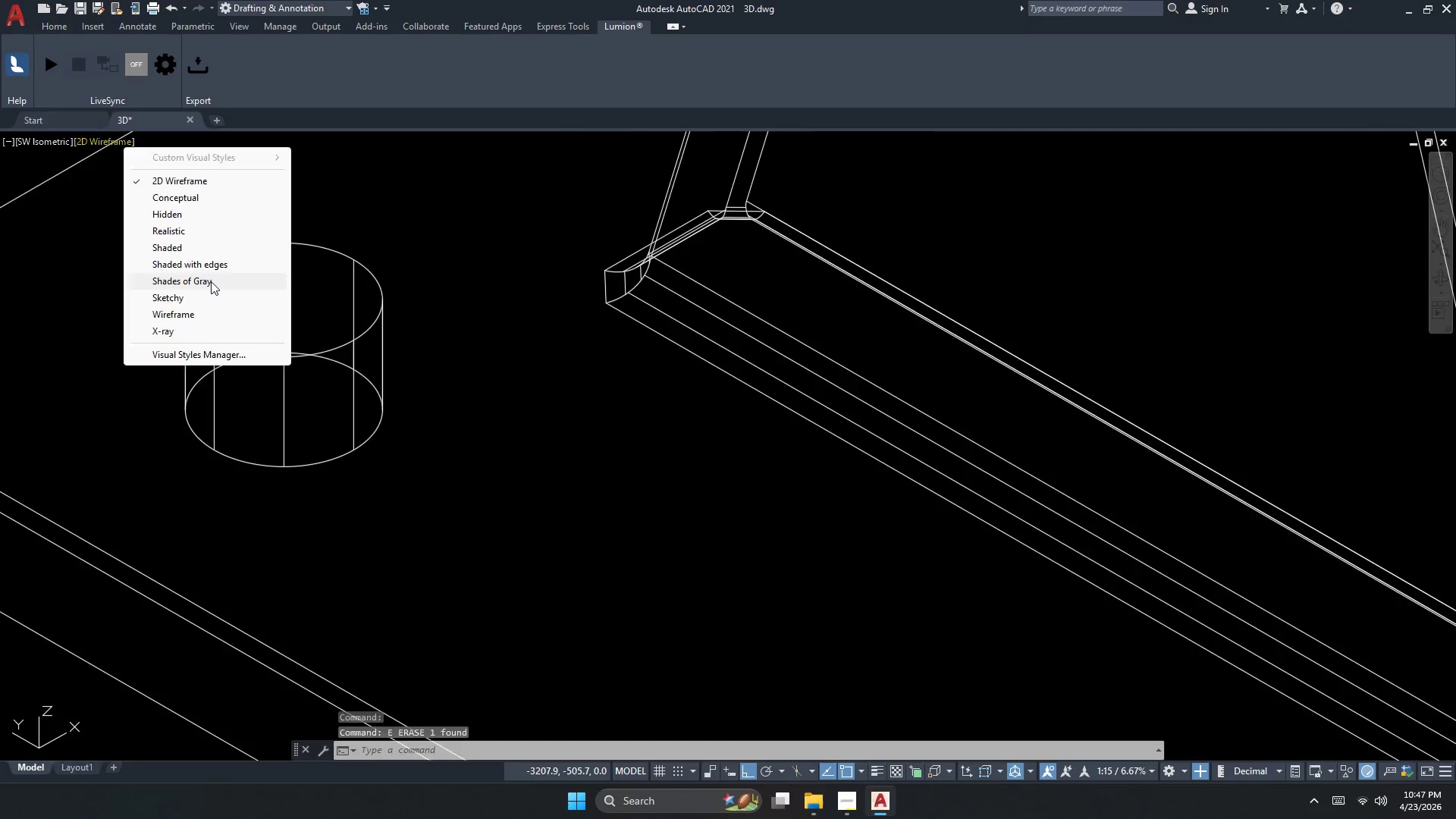 
left_click([534, 400])
 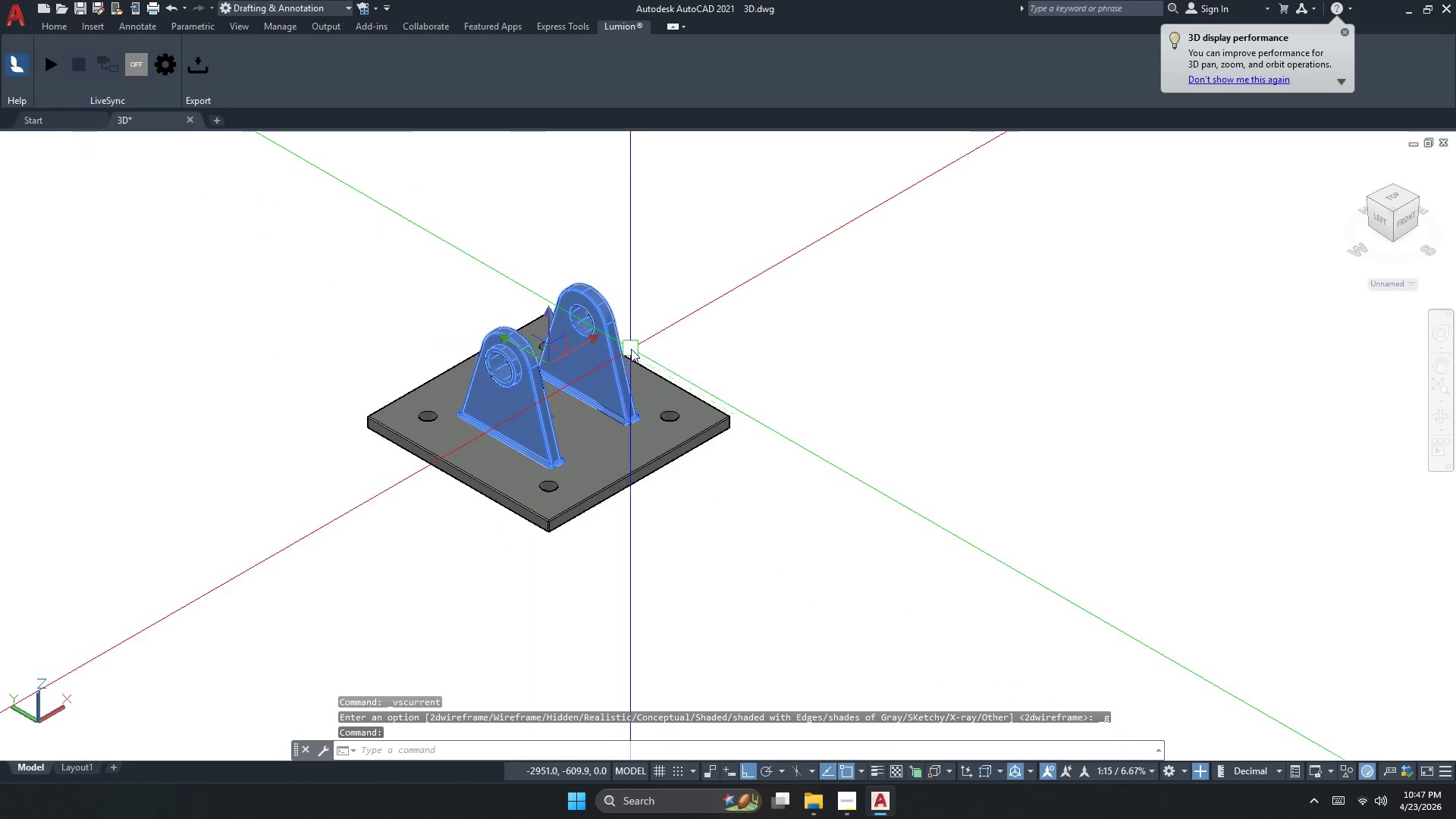 
scroll: coordinate [489, 428], scroll_direction: down, amount: 5.0
 